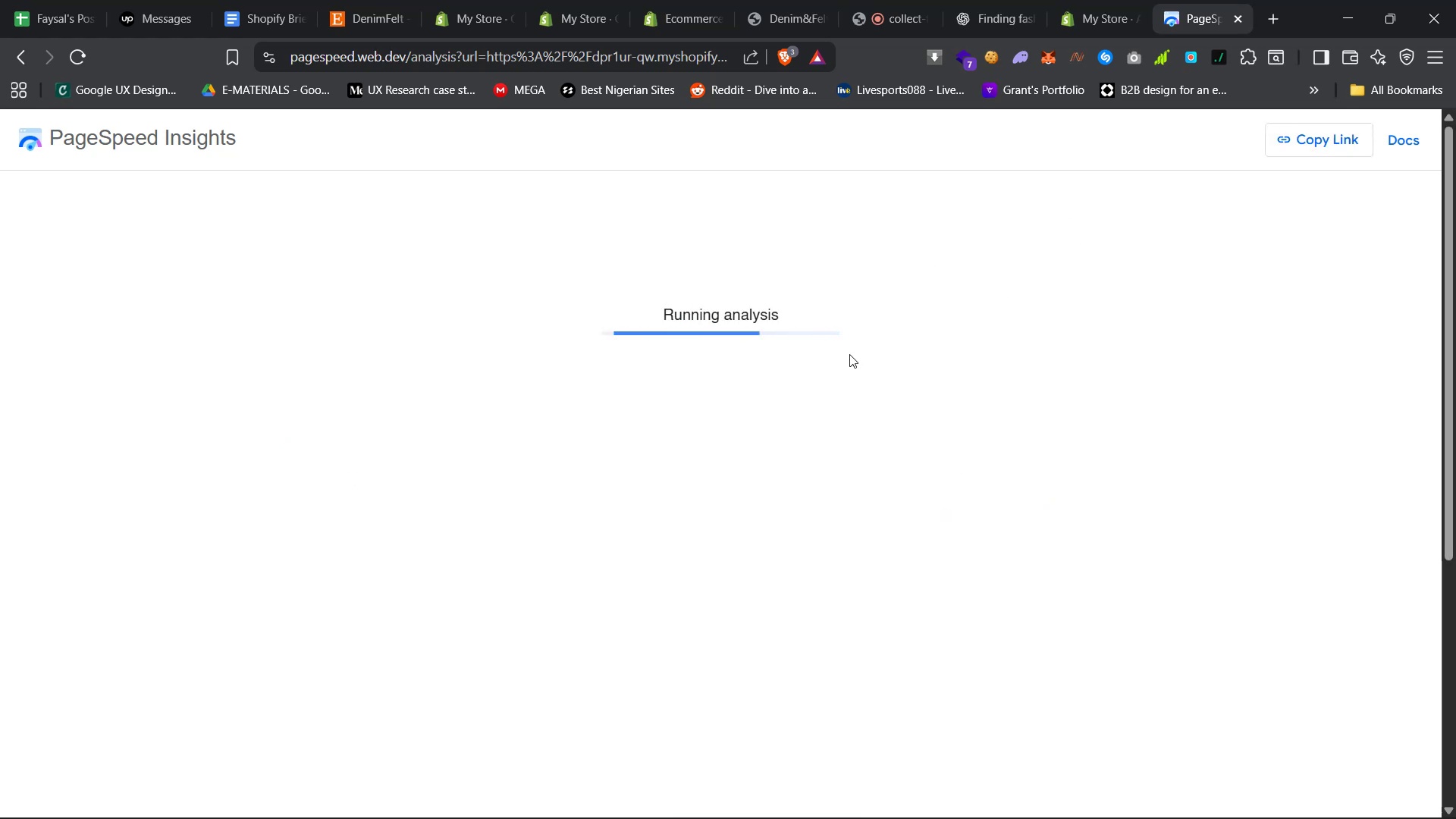 
wait(8.41)
 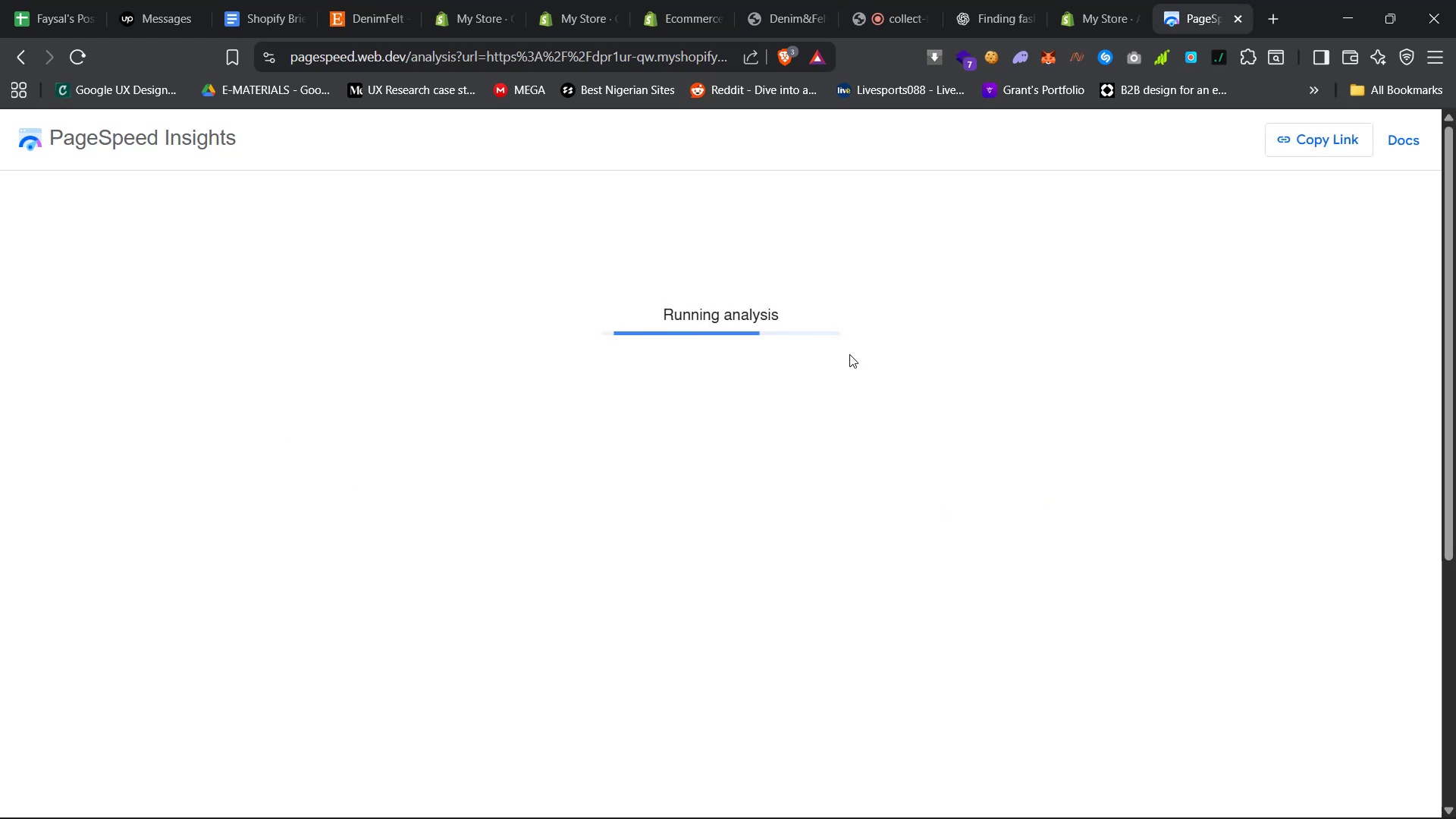 
left_click([790, 313])
 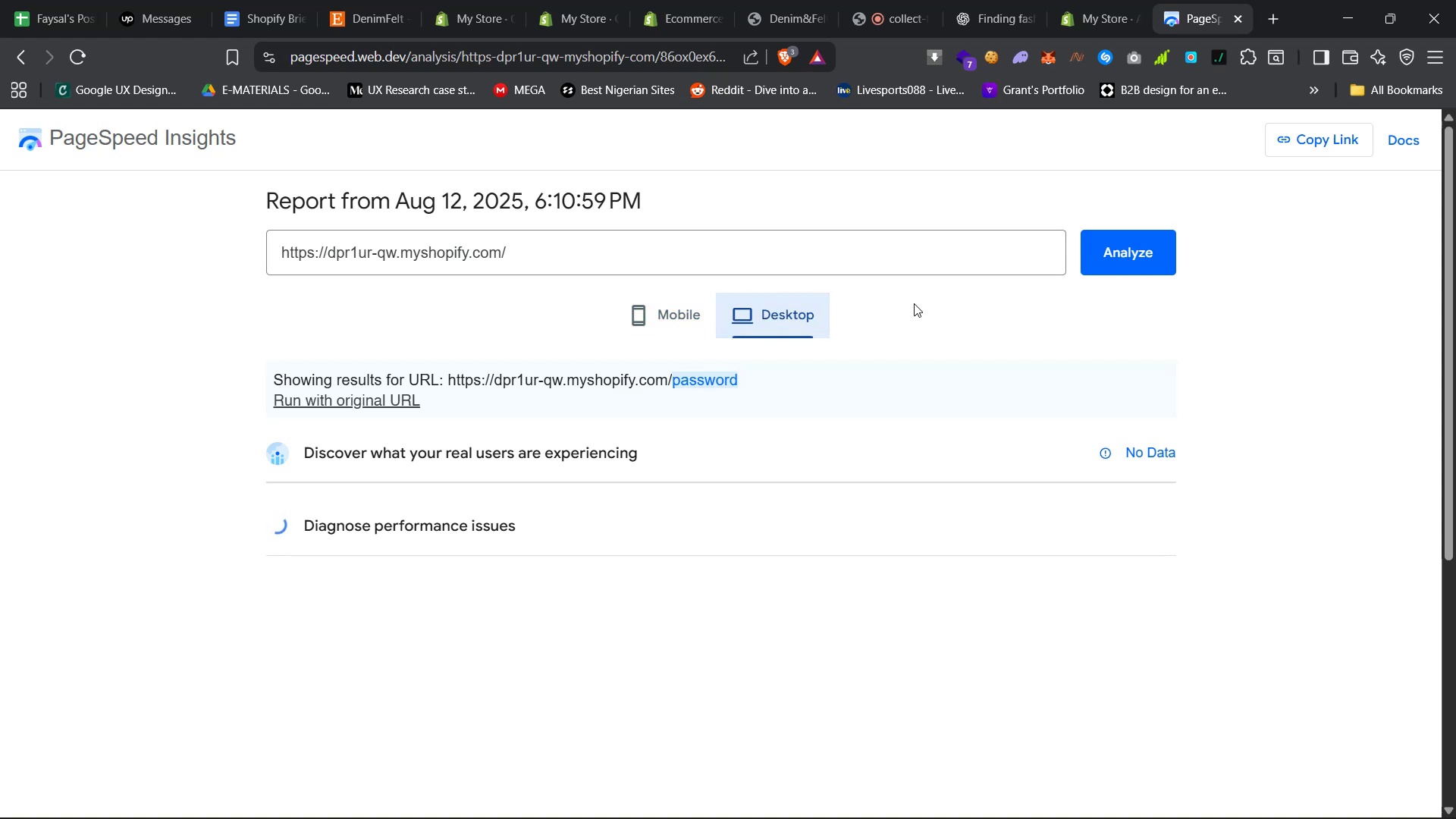 
wait(8.7)
 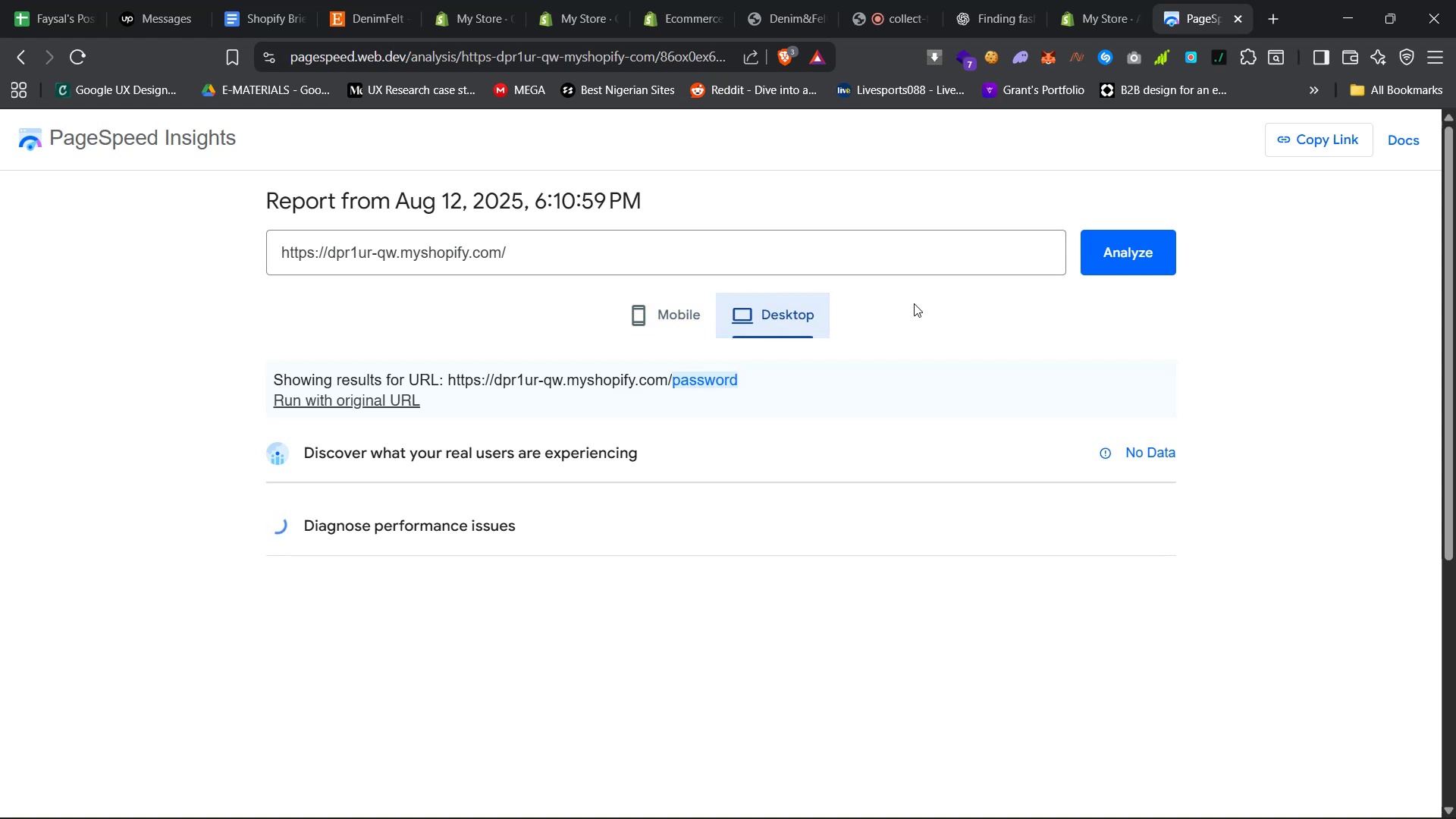 
double_click([711, 380])
 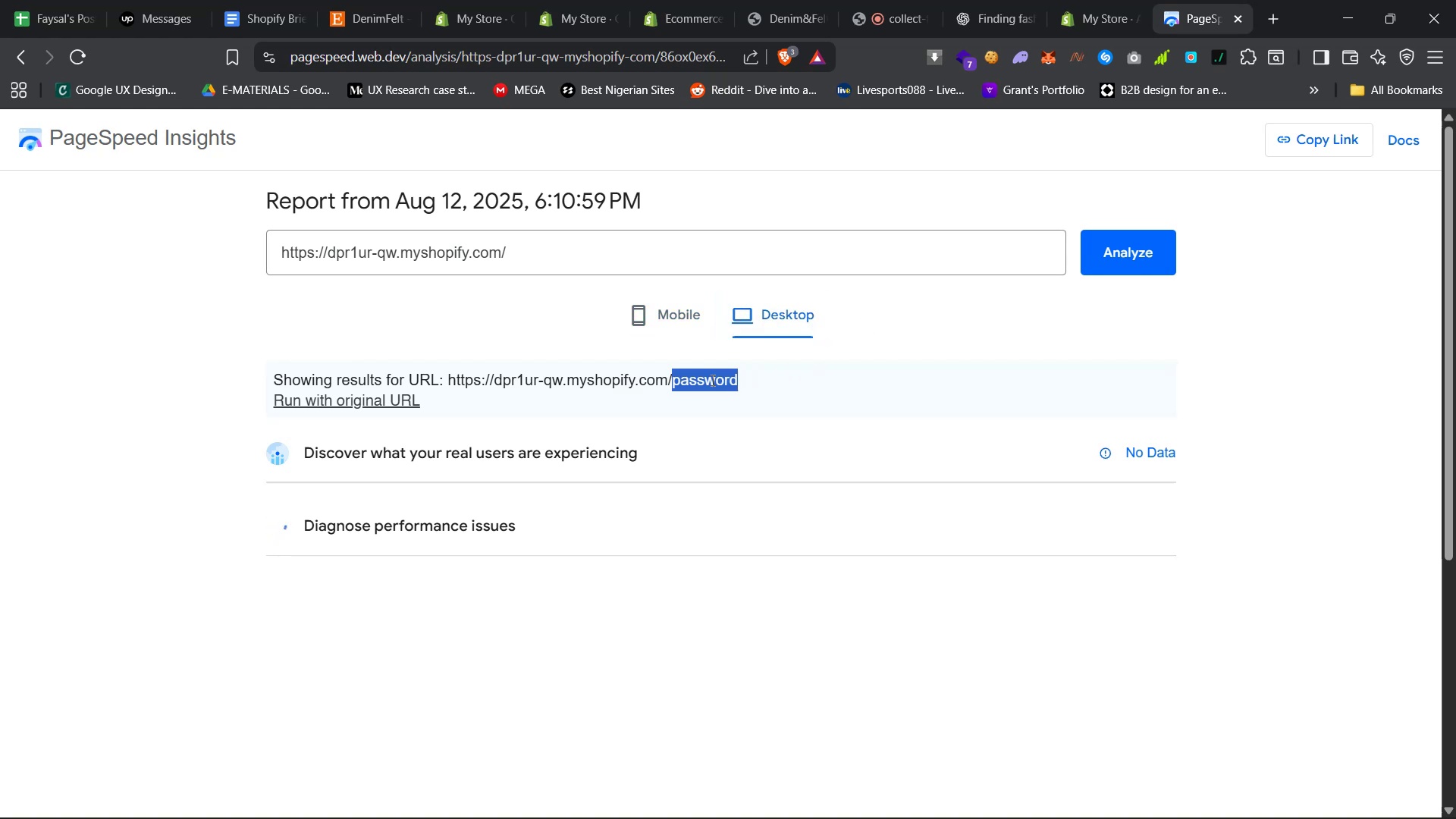 
type(ff)
 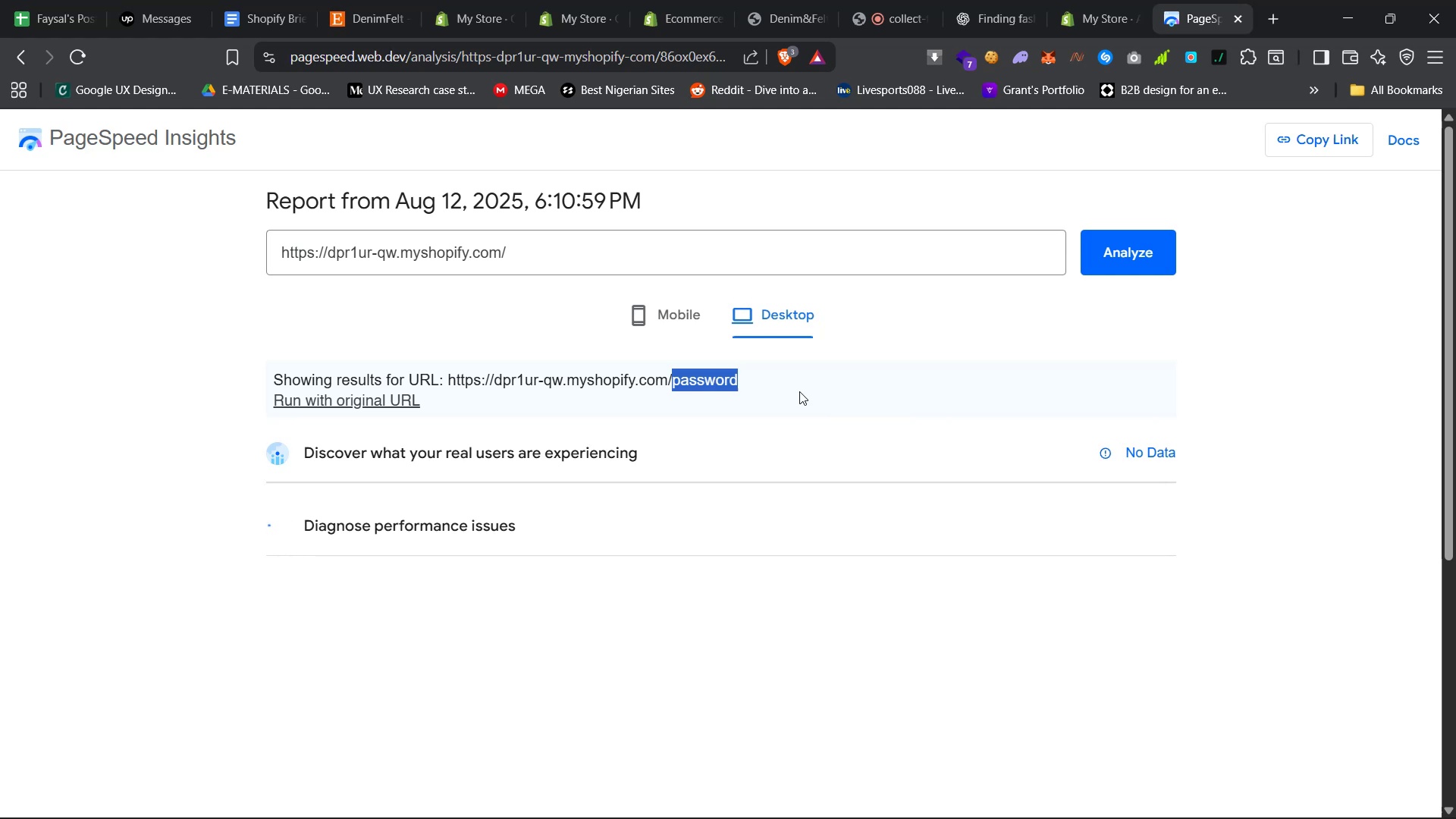 
left_click([827, 372])
 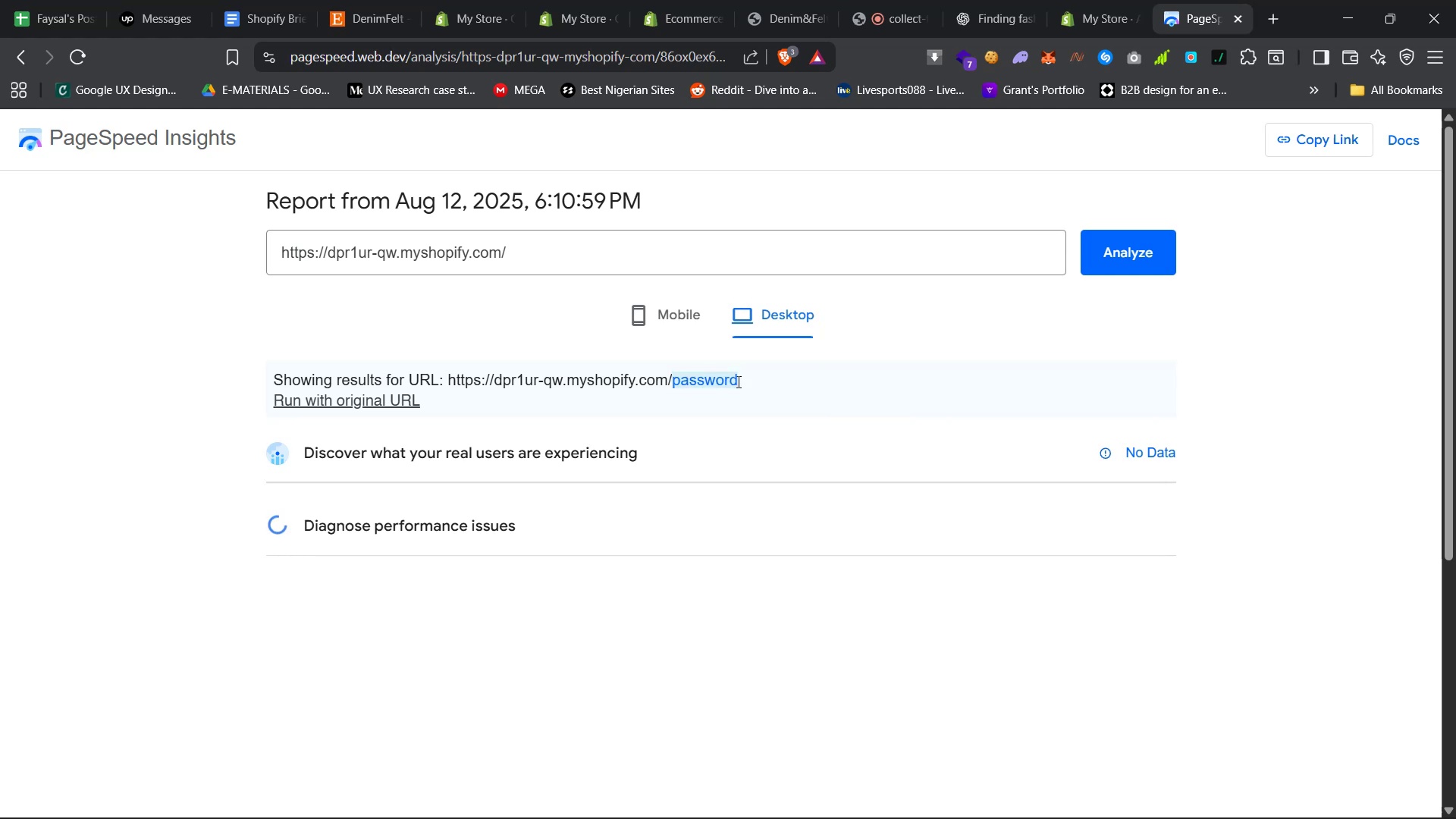 
scroll: coordinate [626, 529], scroll_direction: down, amount: 21.0
 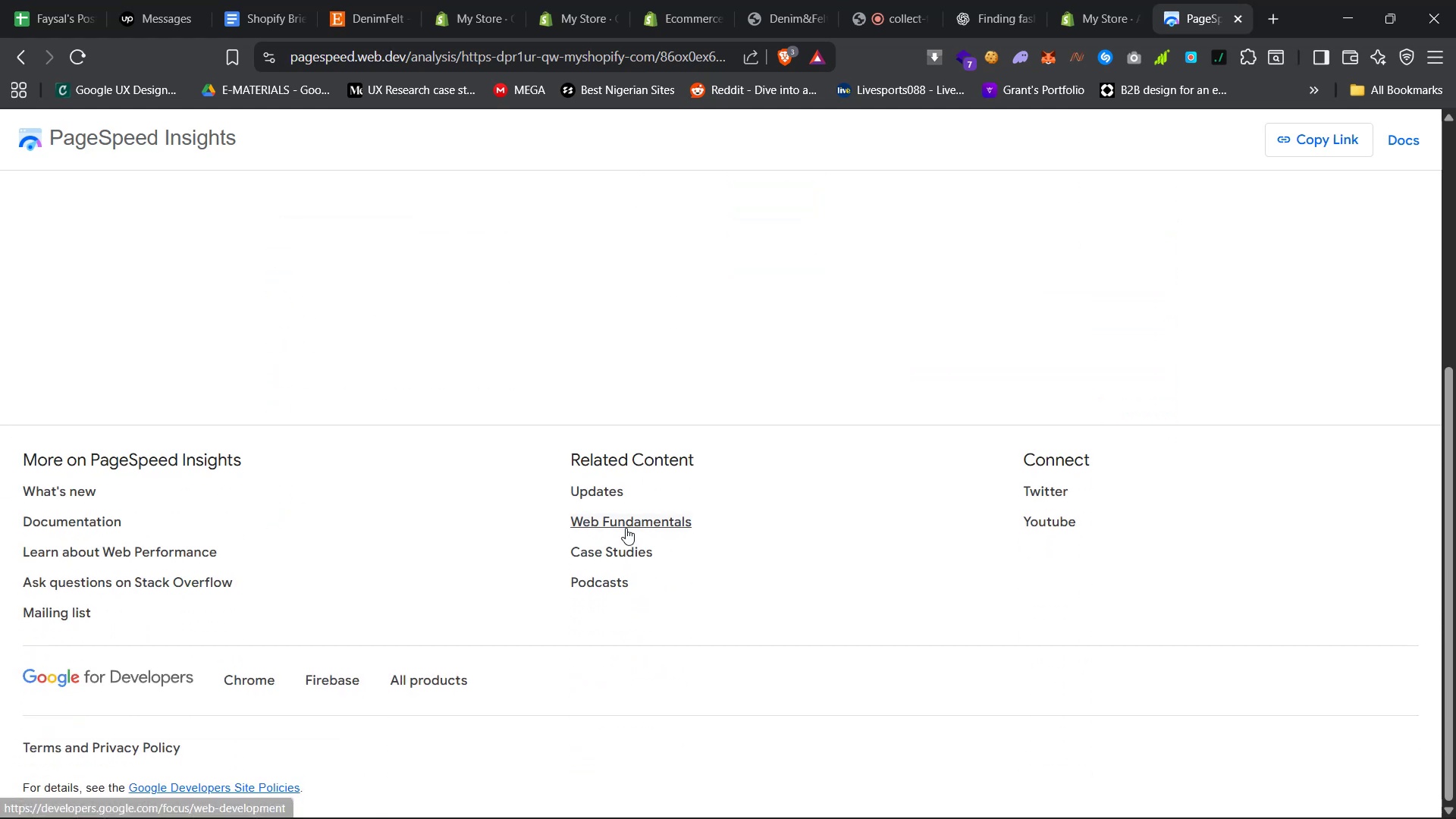 
scroll: coordinate [626, 531], scroll_direction: up, amount: 26.0
 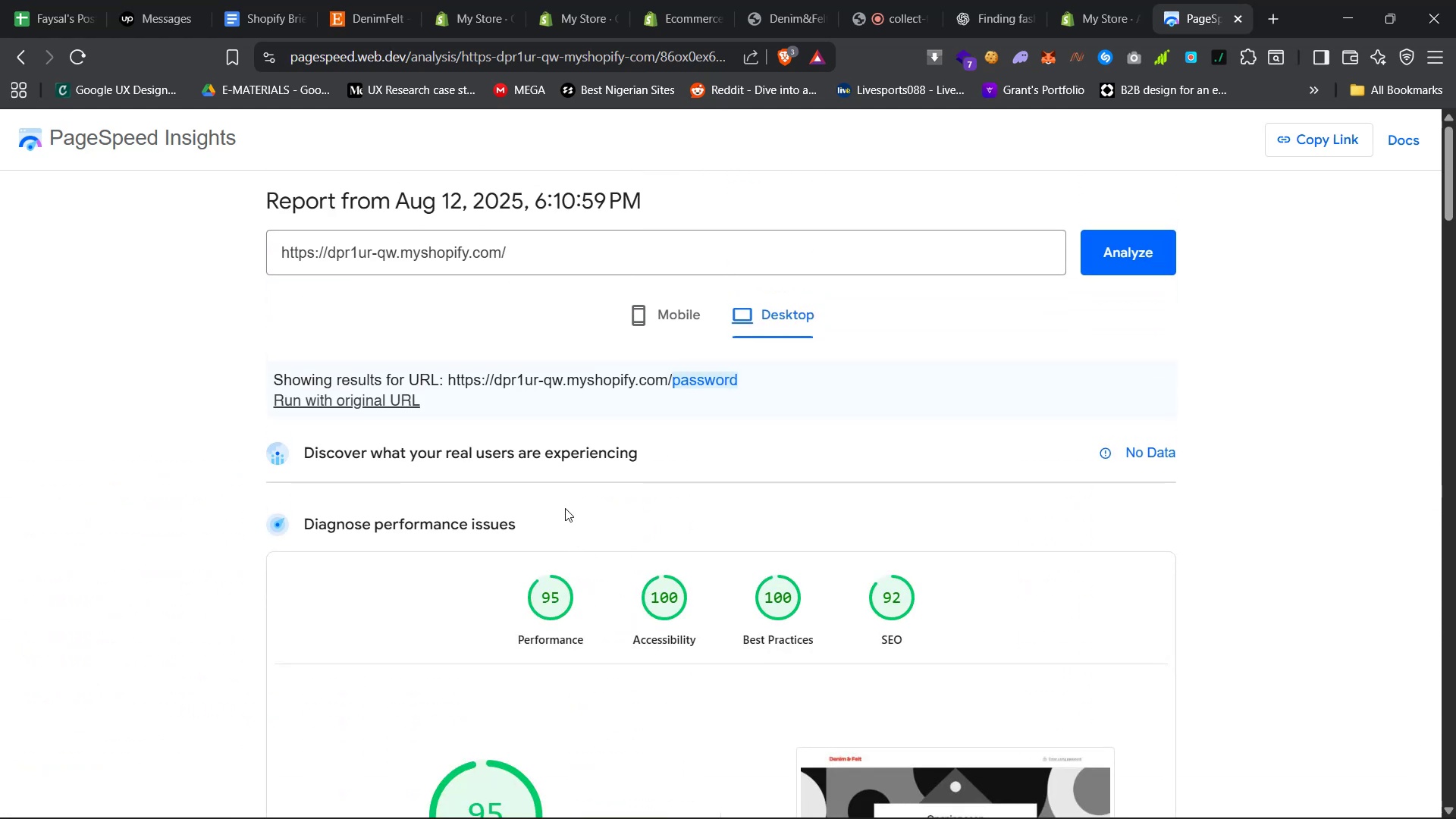 
scroll: coordinate [561, 500], scroll_direction: down, amount: 17.0
 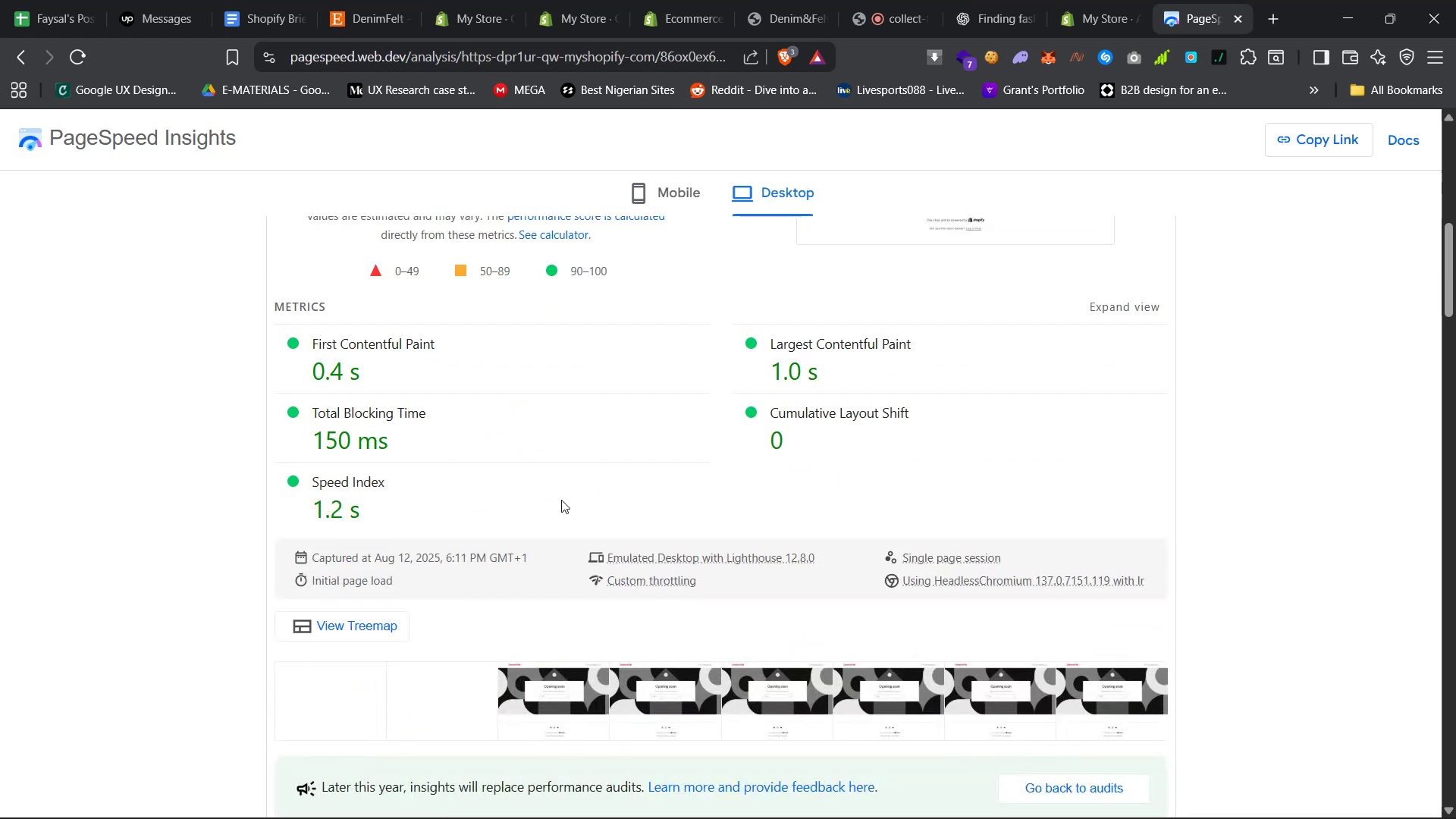 
scroll: coordinate [561, 498], scroll_direction: up, amount: 12.0
 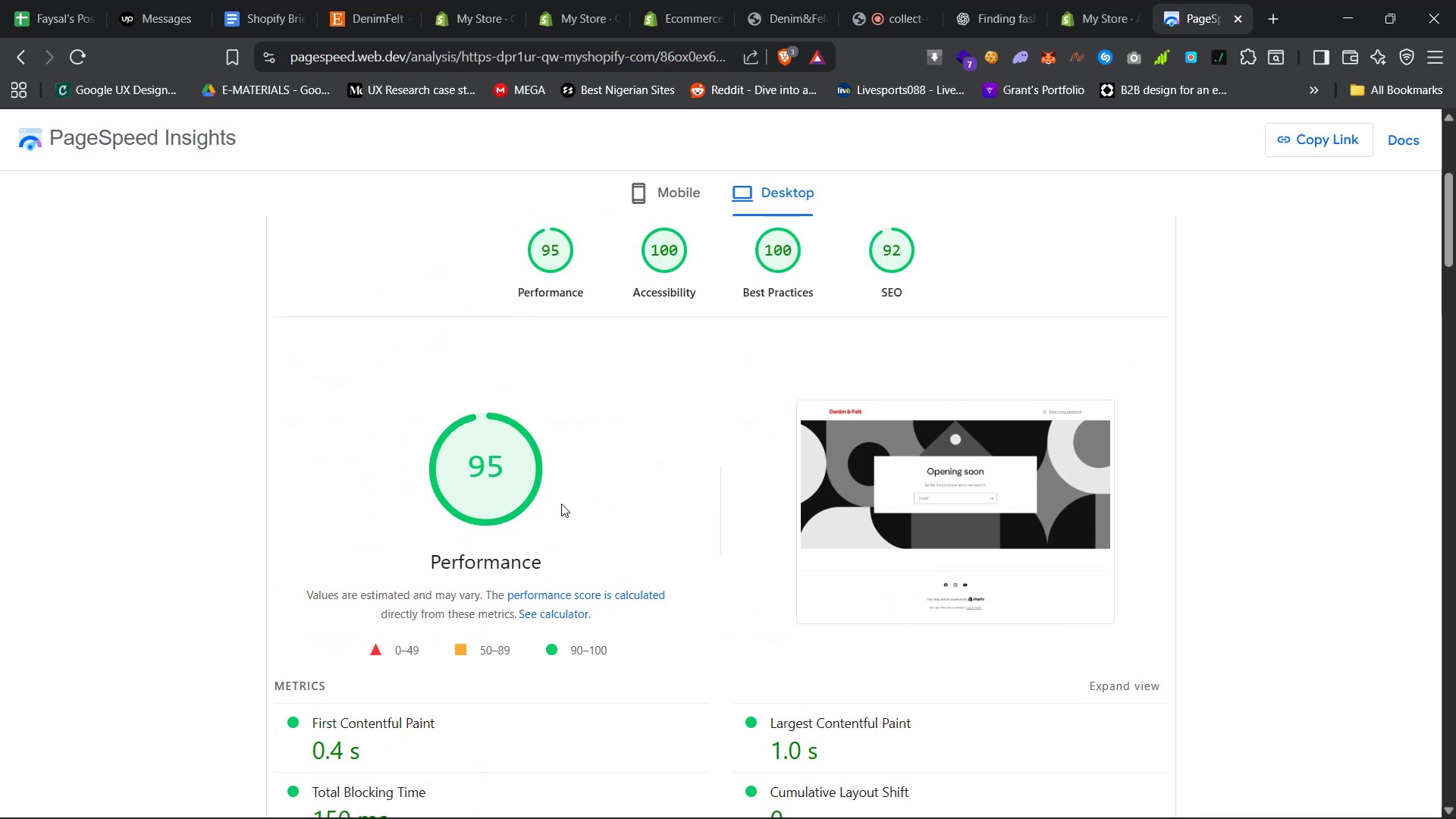 
left_click([668, 0])
 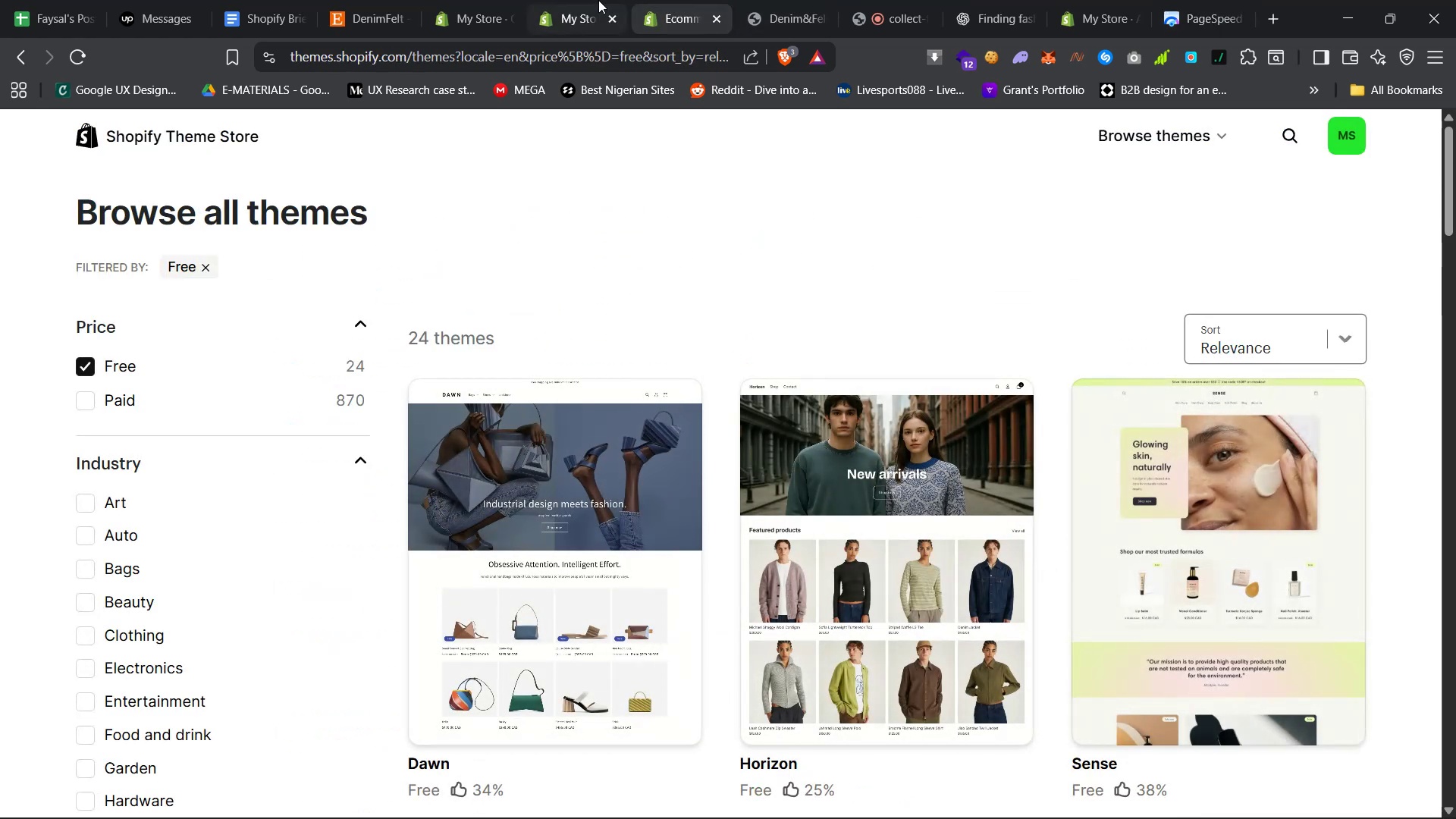 
left_click([562, 0])
 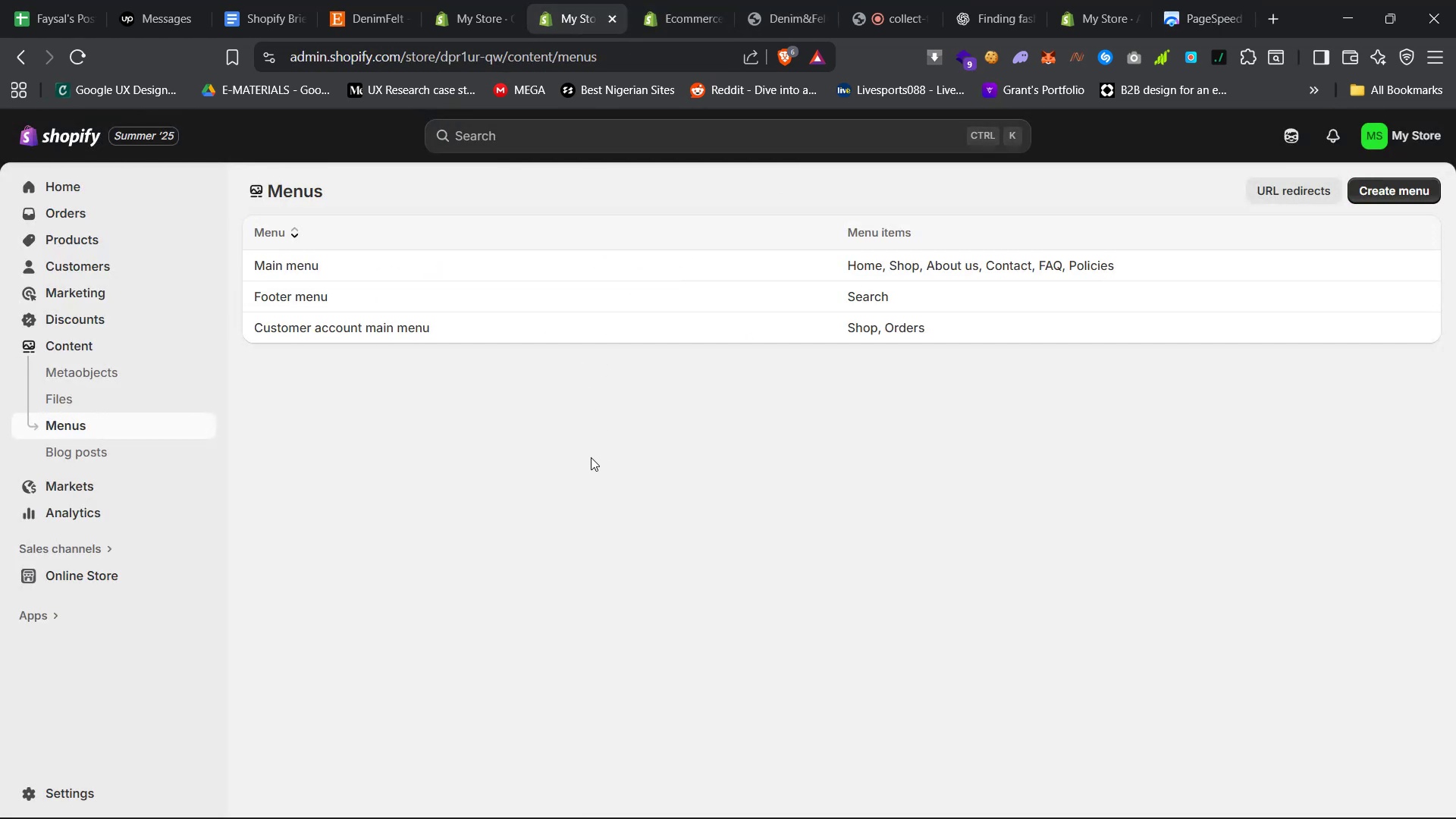 
left_click([455, 0])
 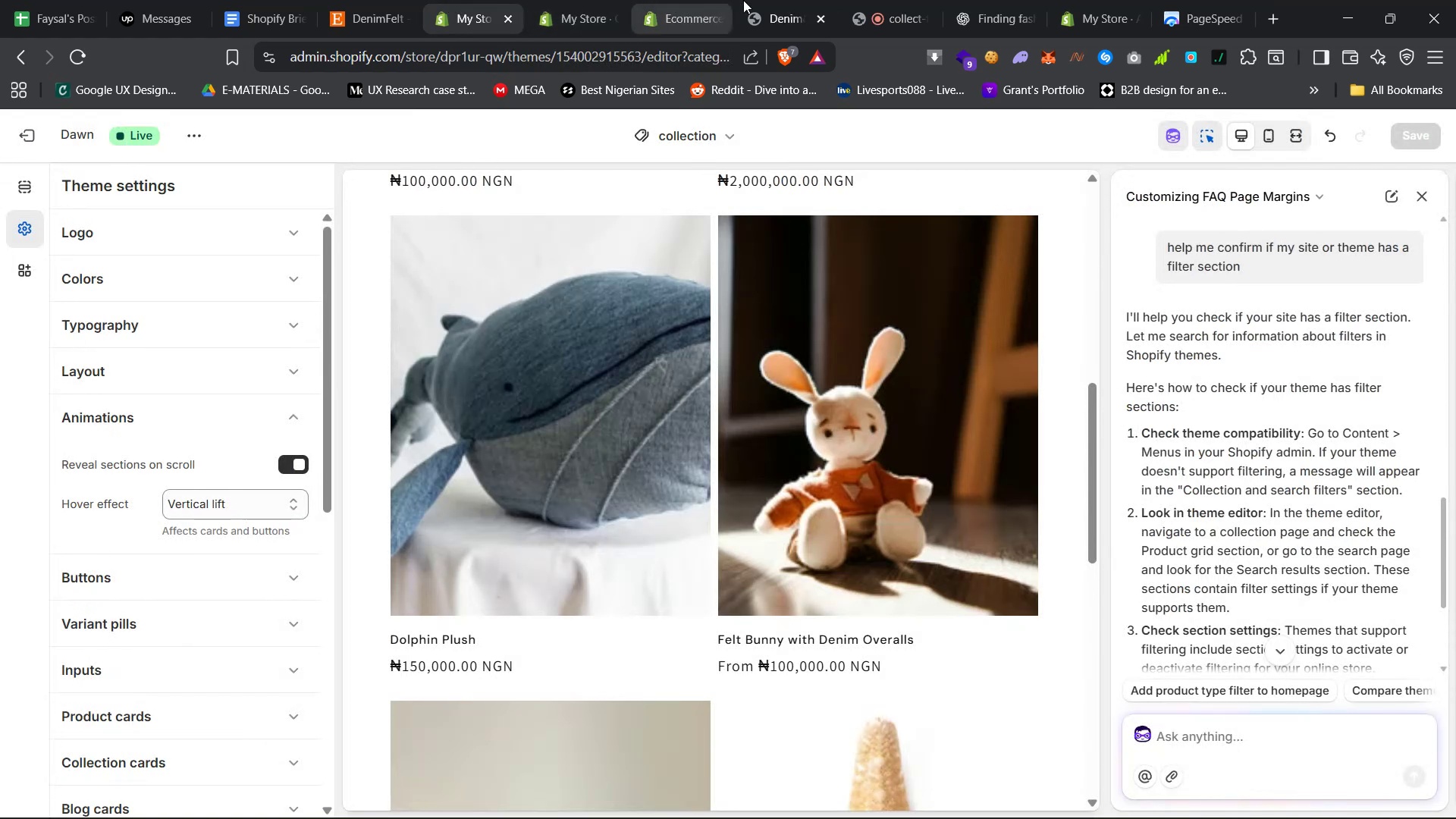 
left_click([783, 0])
 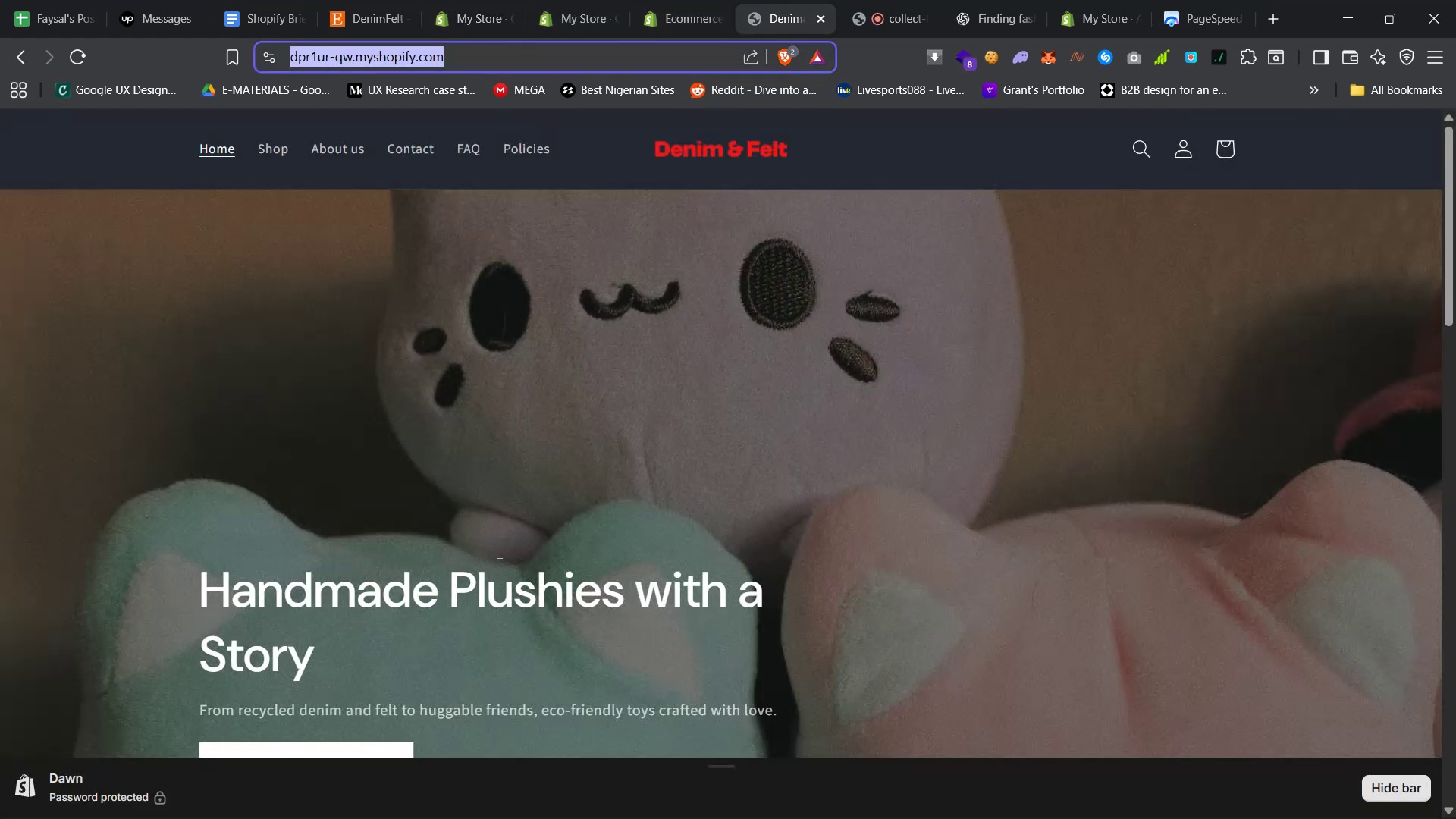 
scroll: coordinate [714, 692], scroll_direction: down, amount: 65.0
 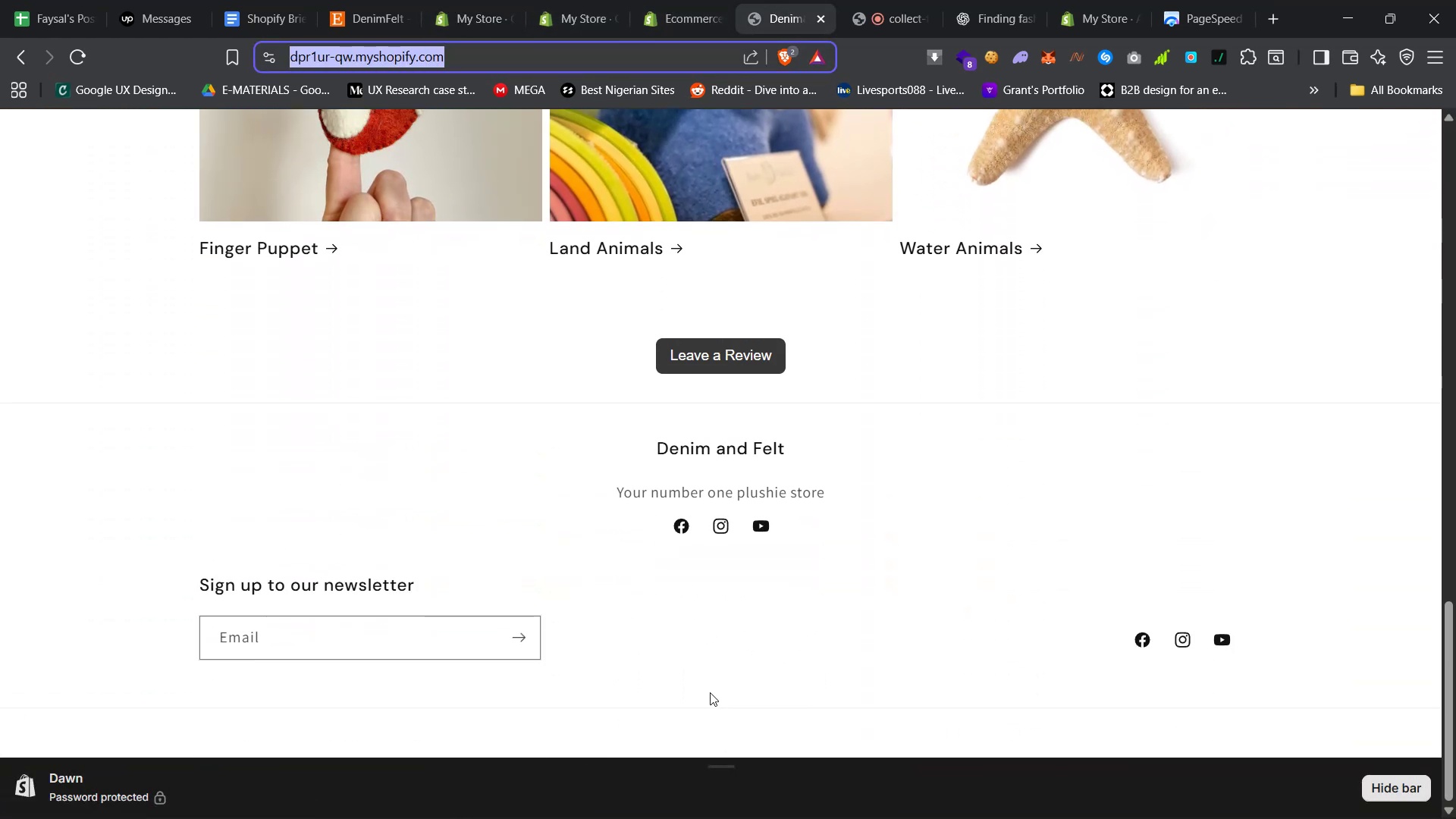 
scroll: coordinate [704, 694], scroll_direction: up, amount: 72.0
 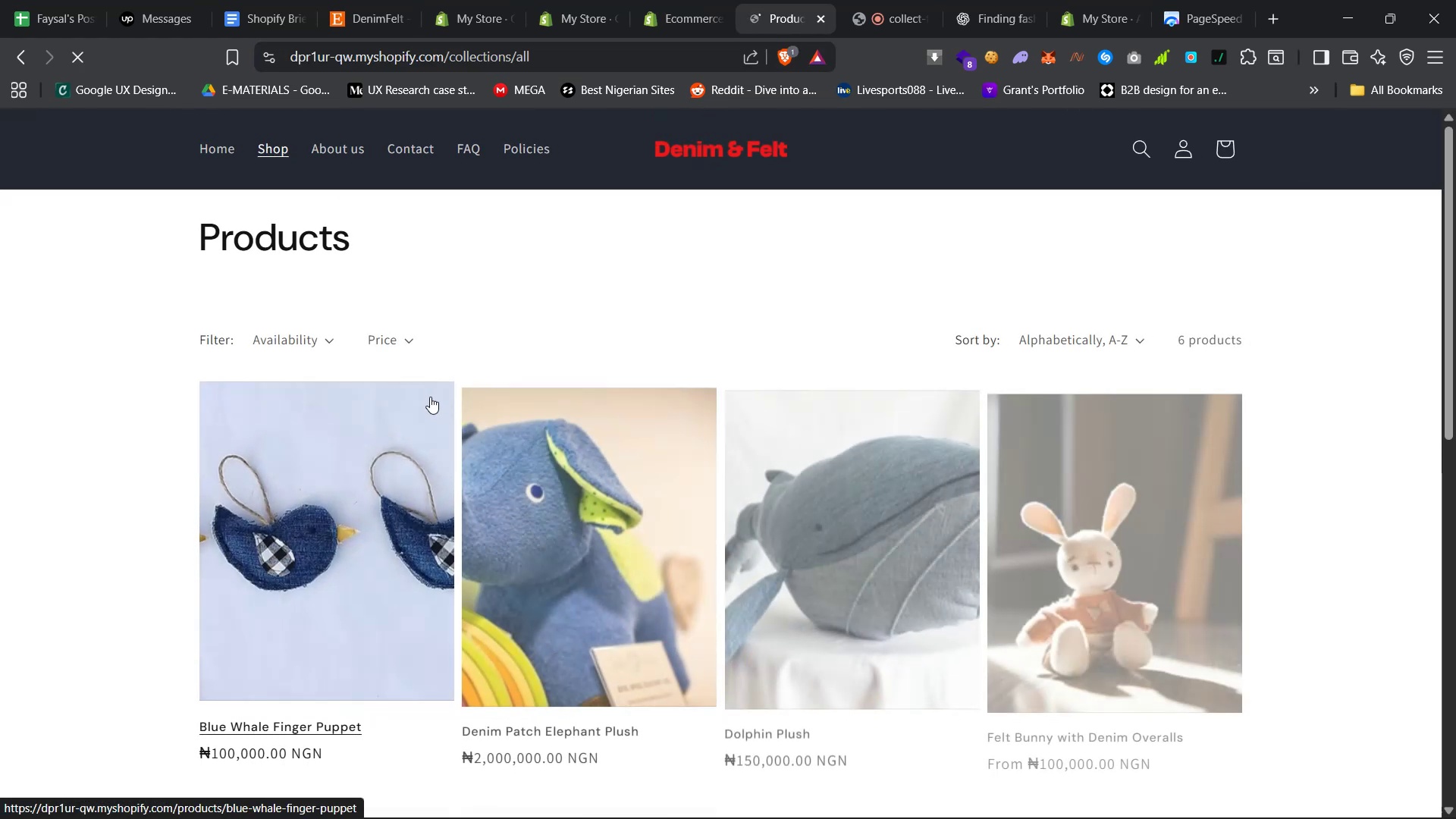 
wait(5.14)
 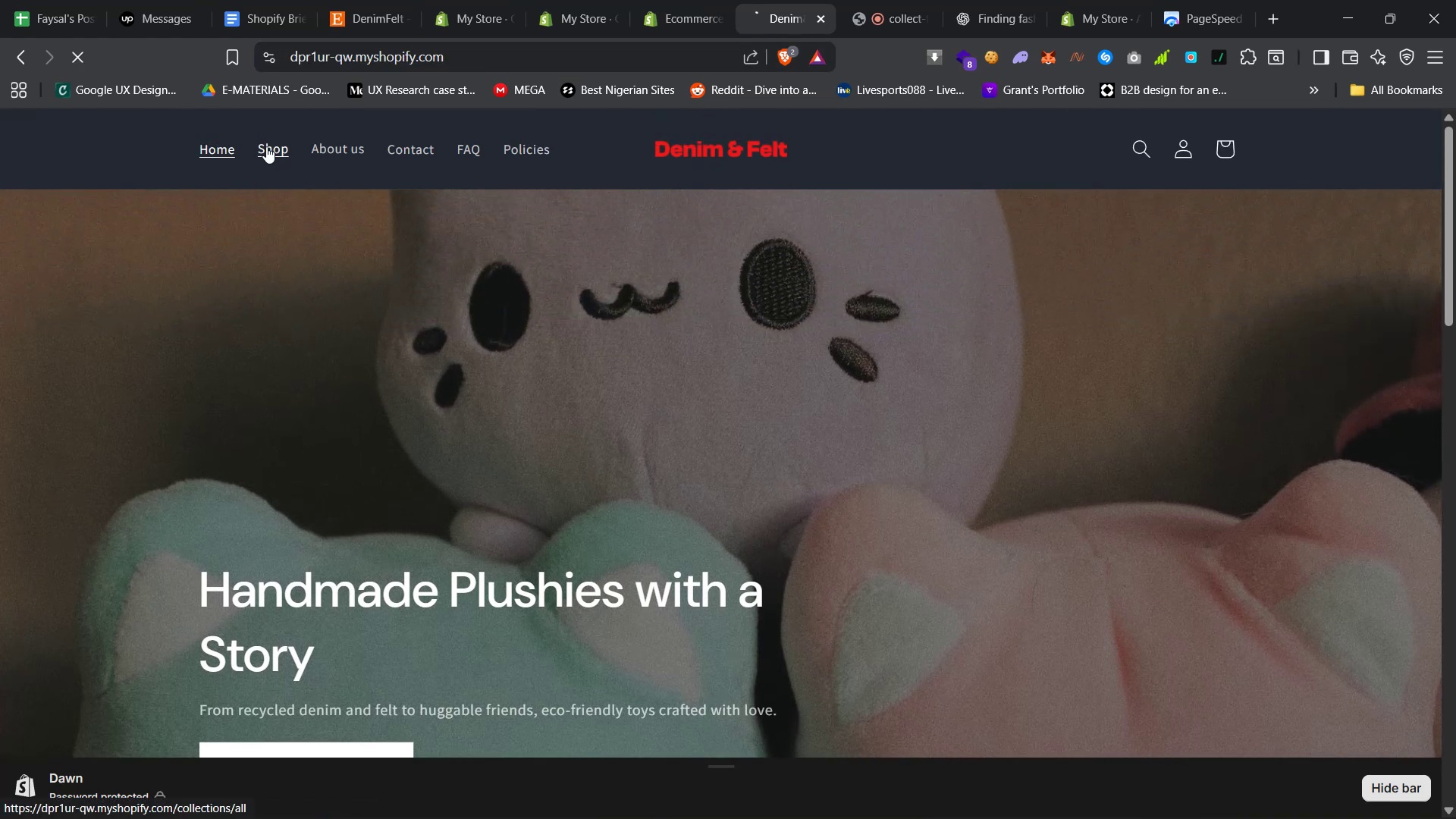 
scroll: coordinate [1075, 467], scroll_direction: down, amount: 18.0
 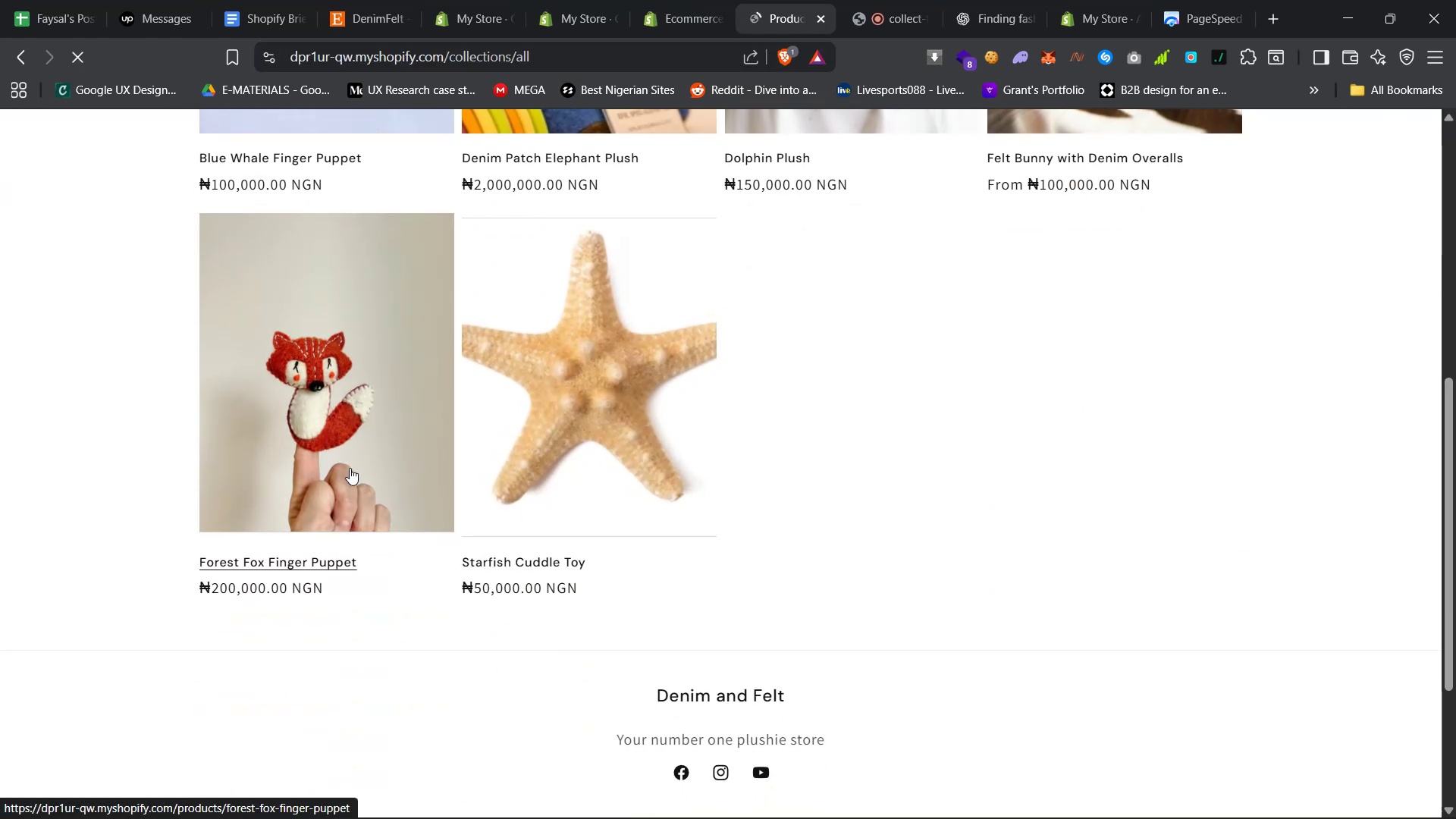 
scroll: coordinate [578, 607], scroll_direction: up, amount: 18.0
 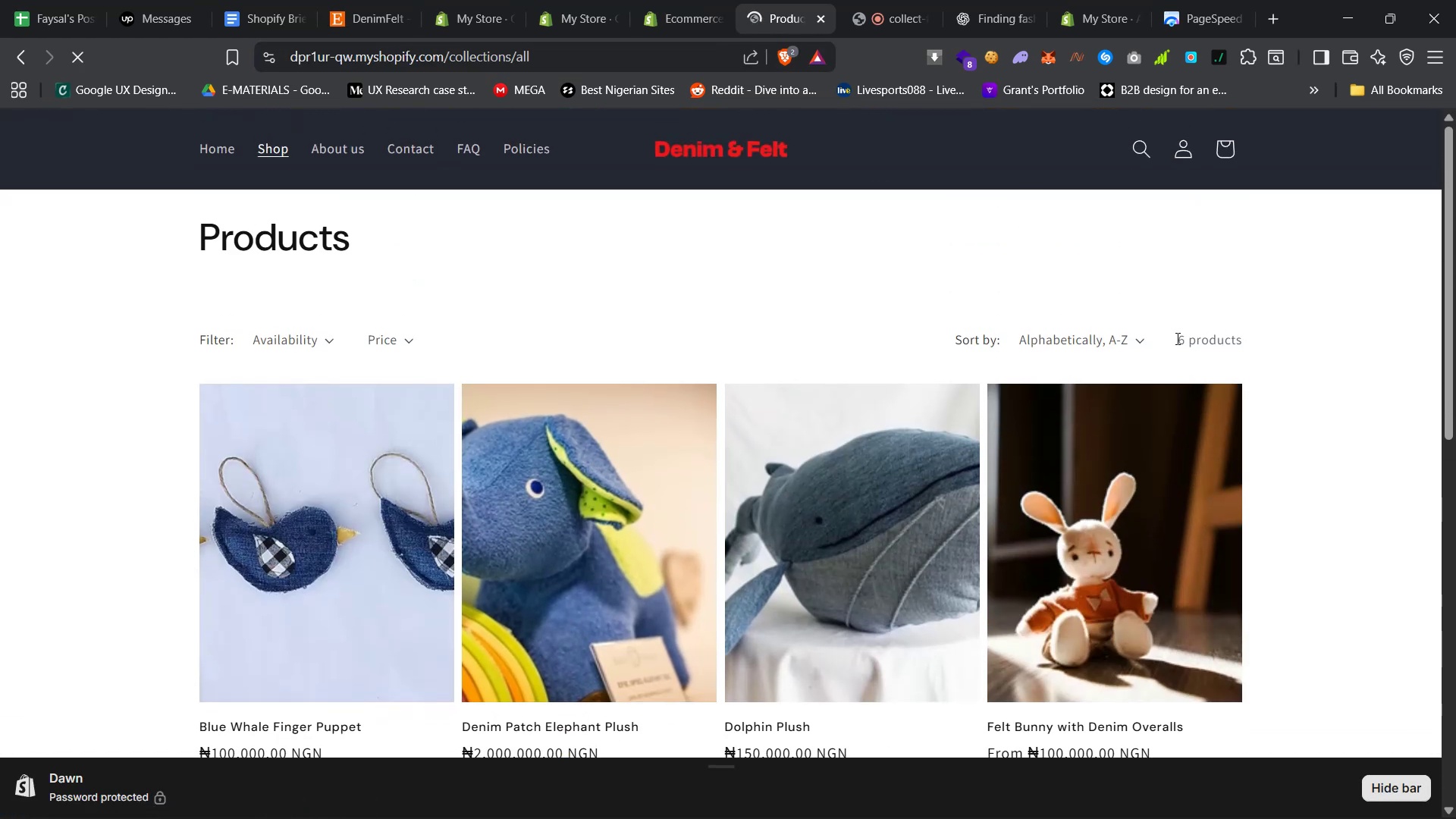 
left_click([1126, 340])
 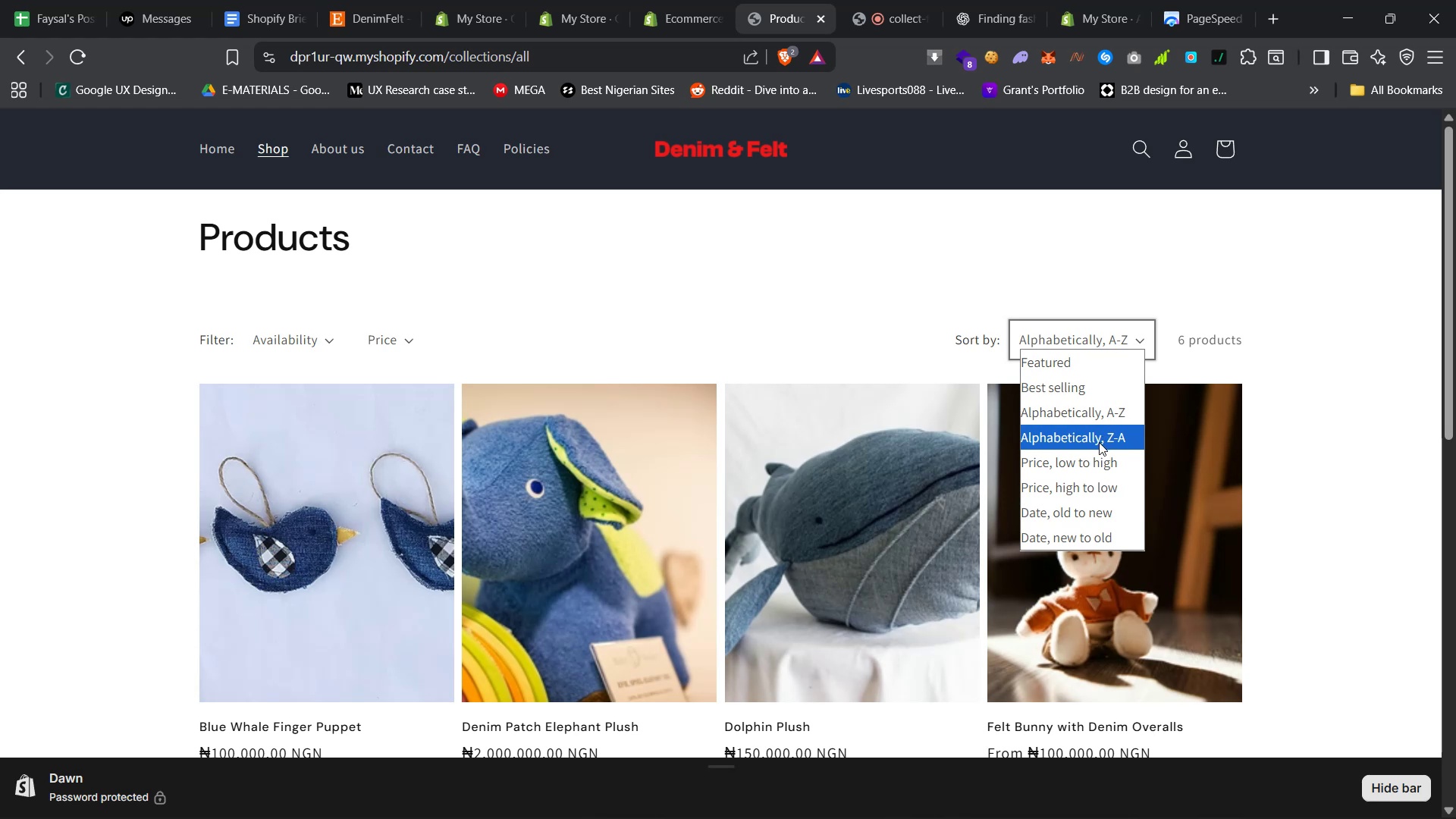 
left_click([755, 260])
 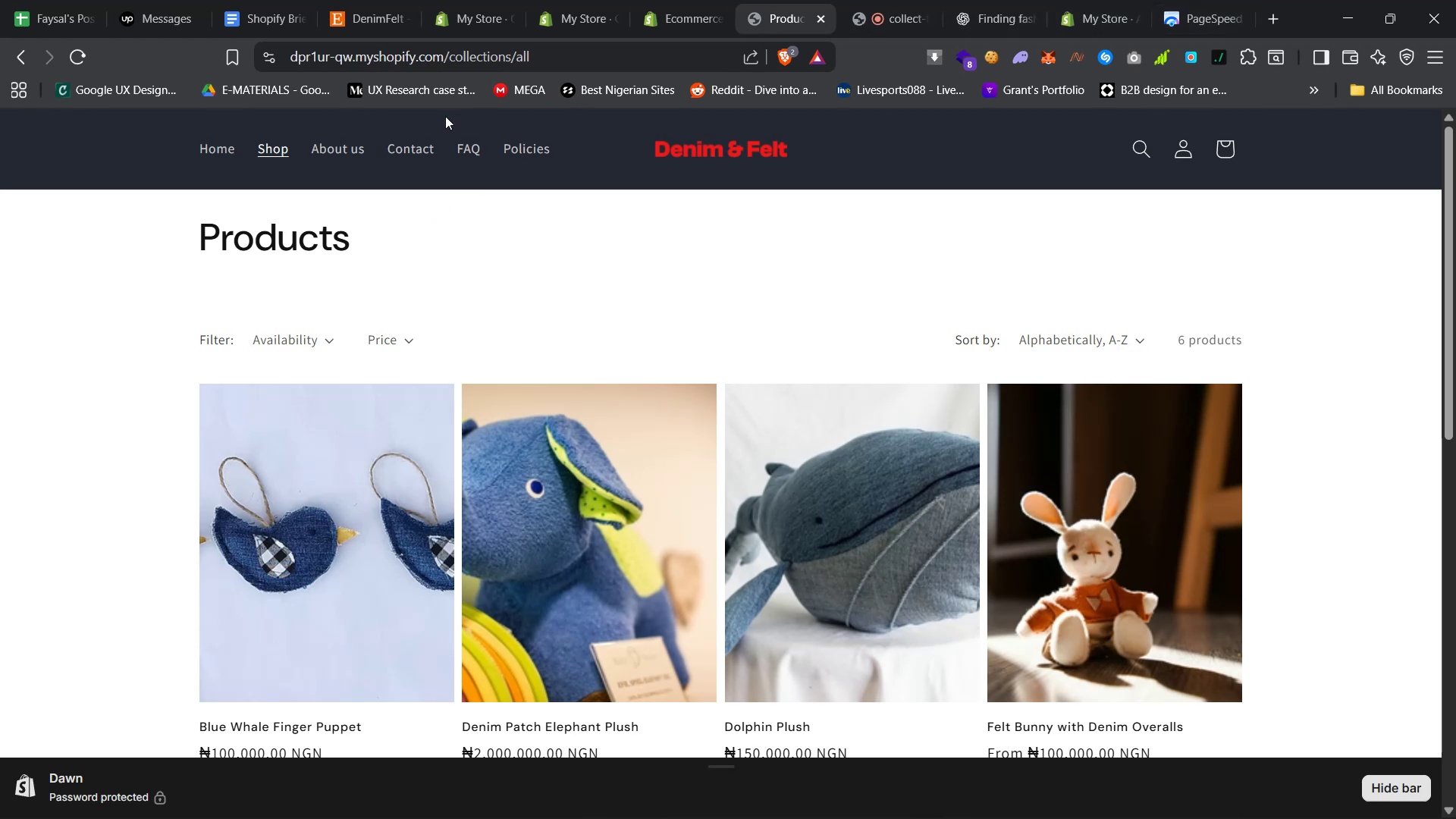 
left_click([322, 149])
 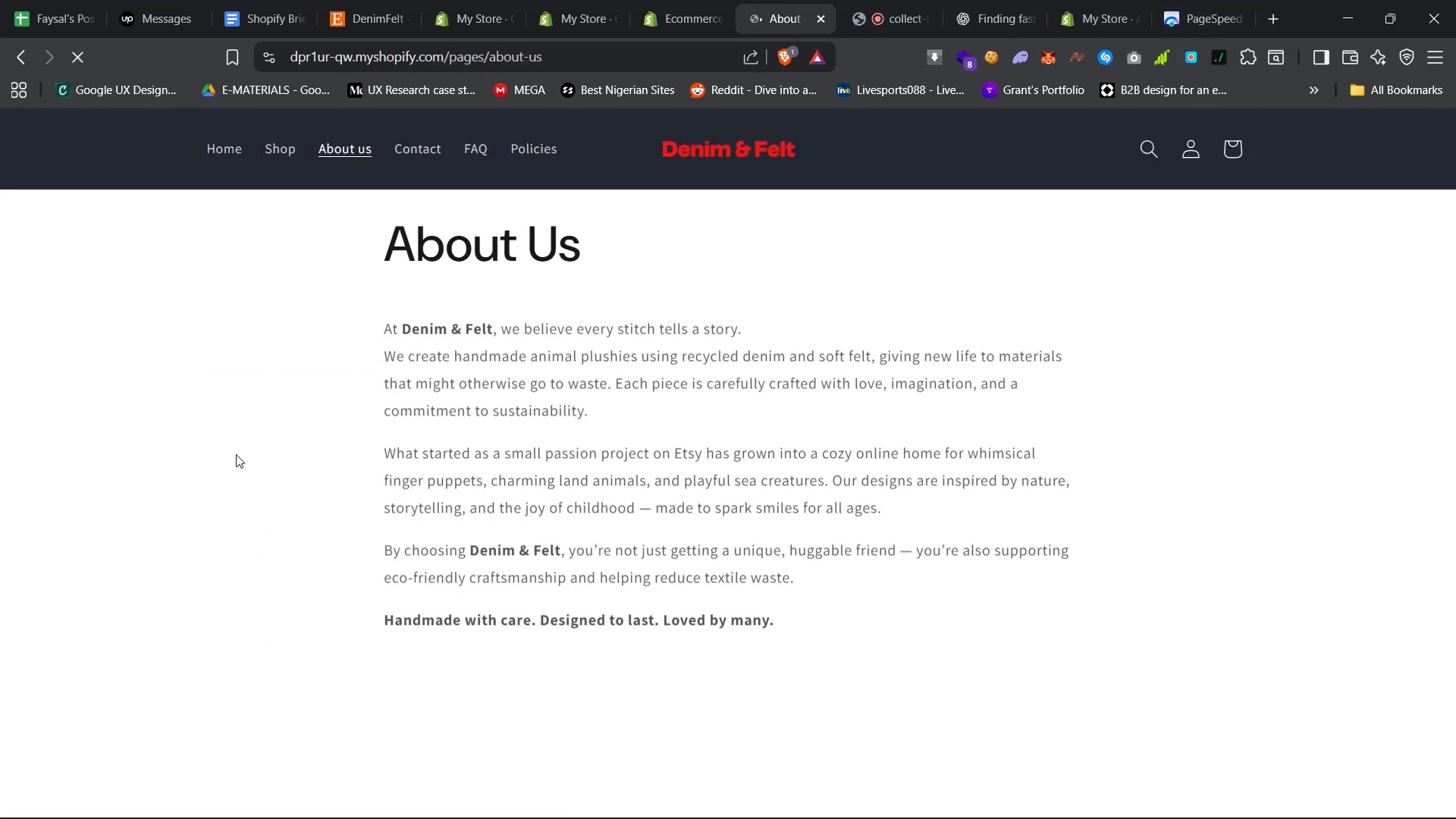 
wait(7.08)
 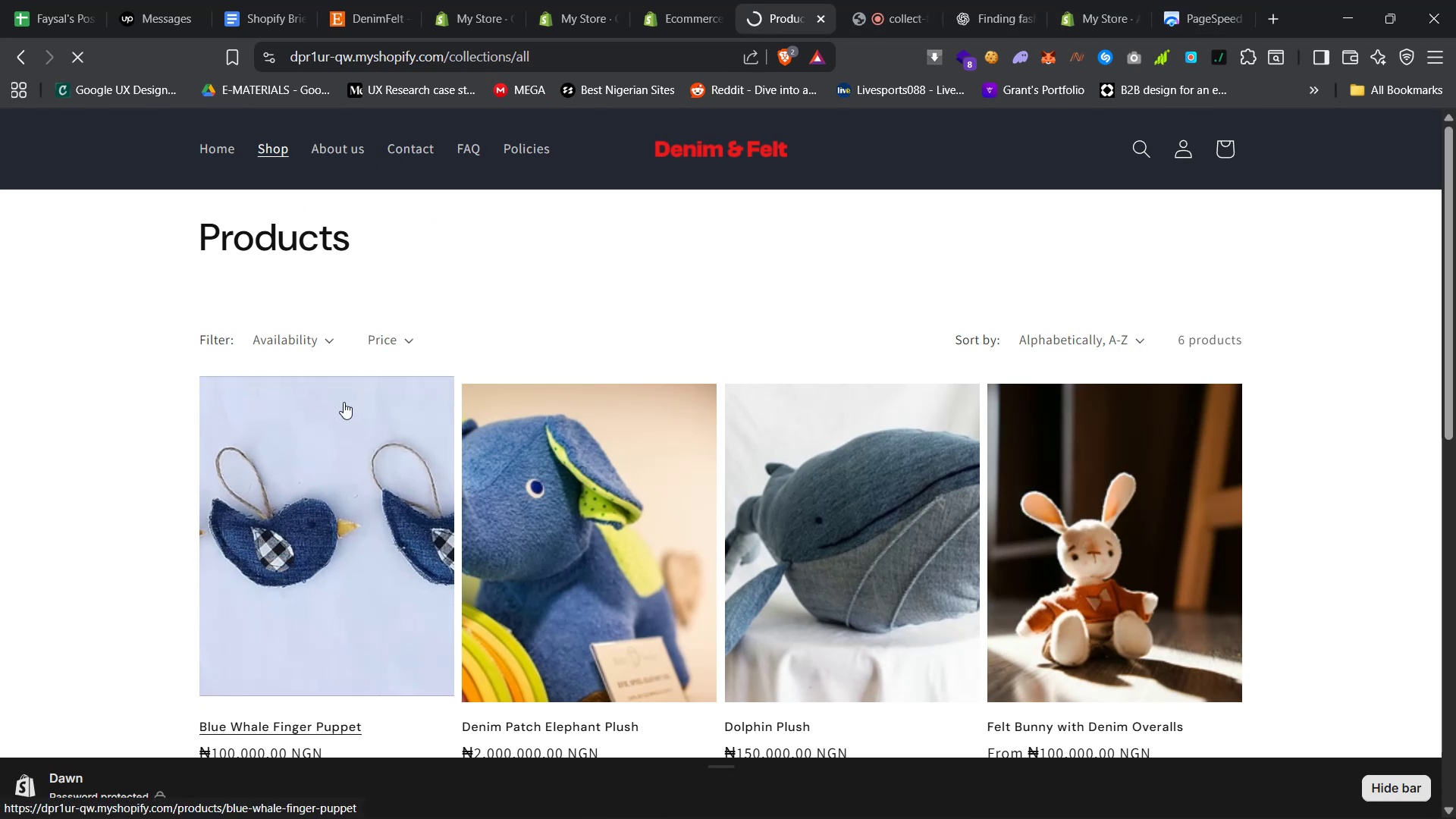 
scroll: coordinate [729, 485], scroll_direction: down, amount: 2.0
 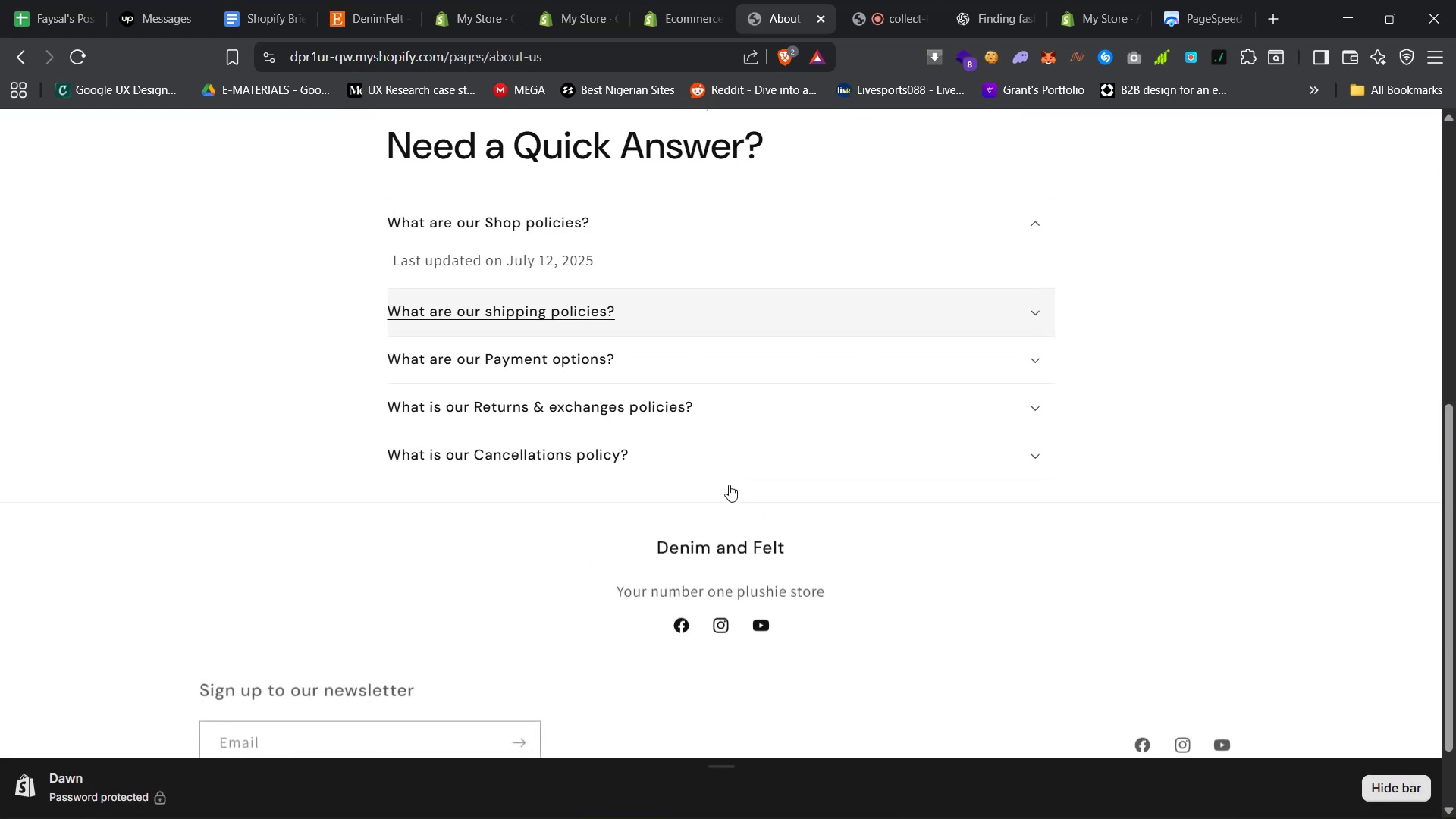 
scroll: coordinate [726, 485], scroll_direction: up, amount: 47.0
 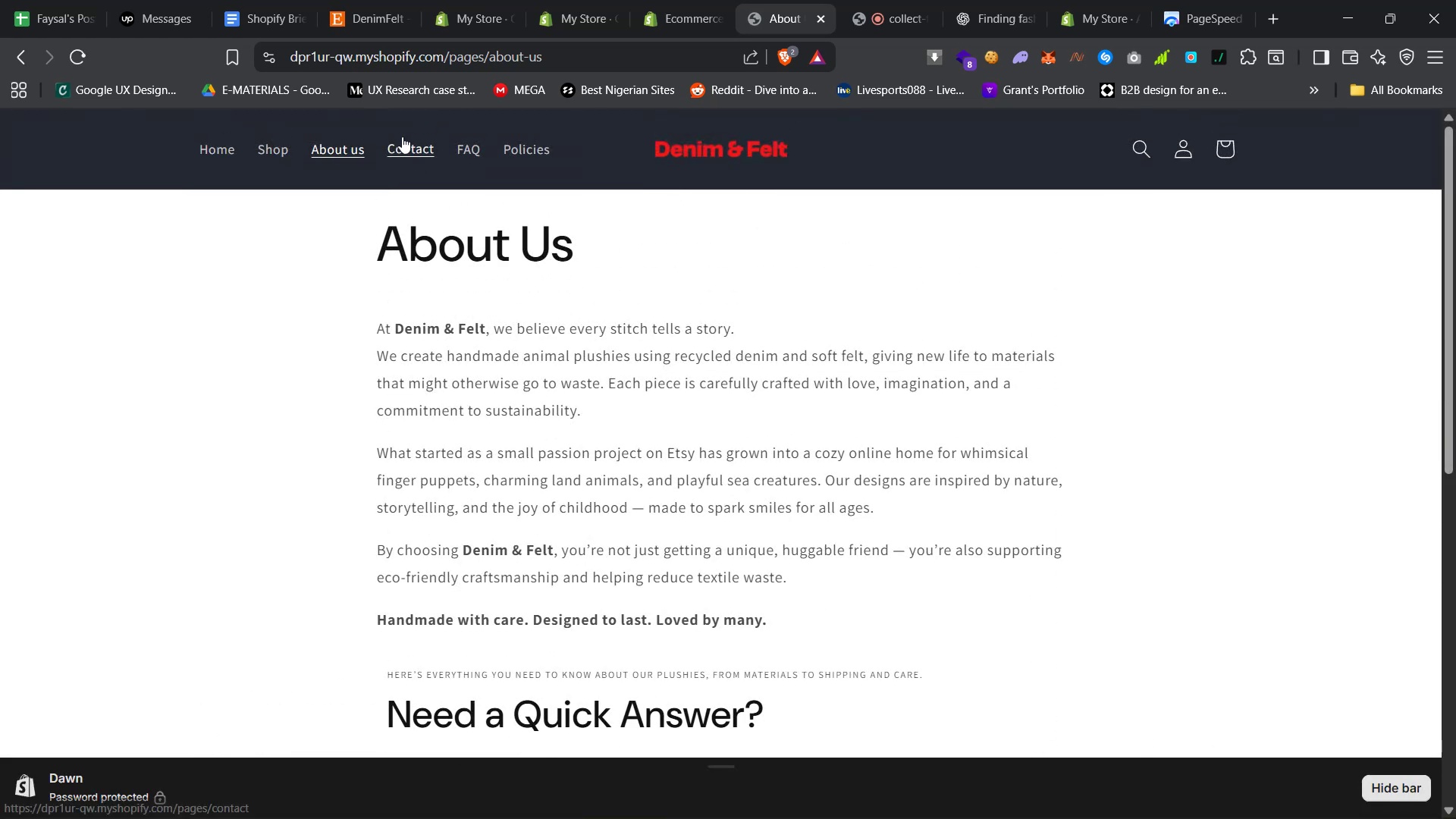 
left_click([406, 150])
 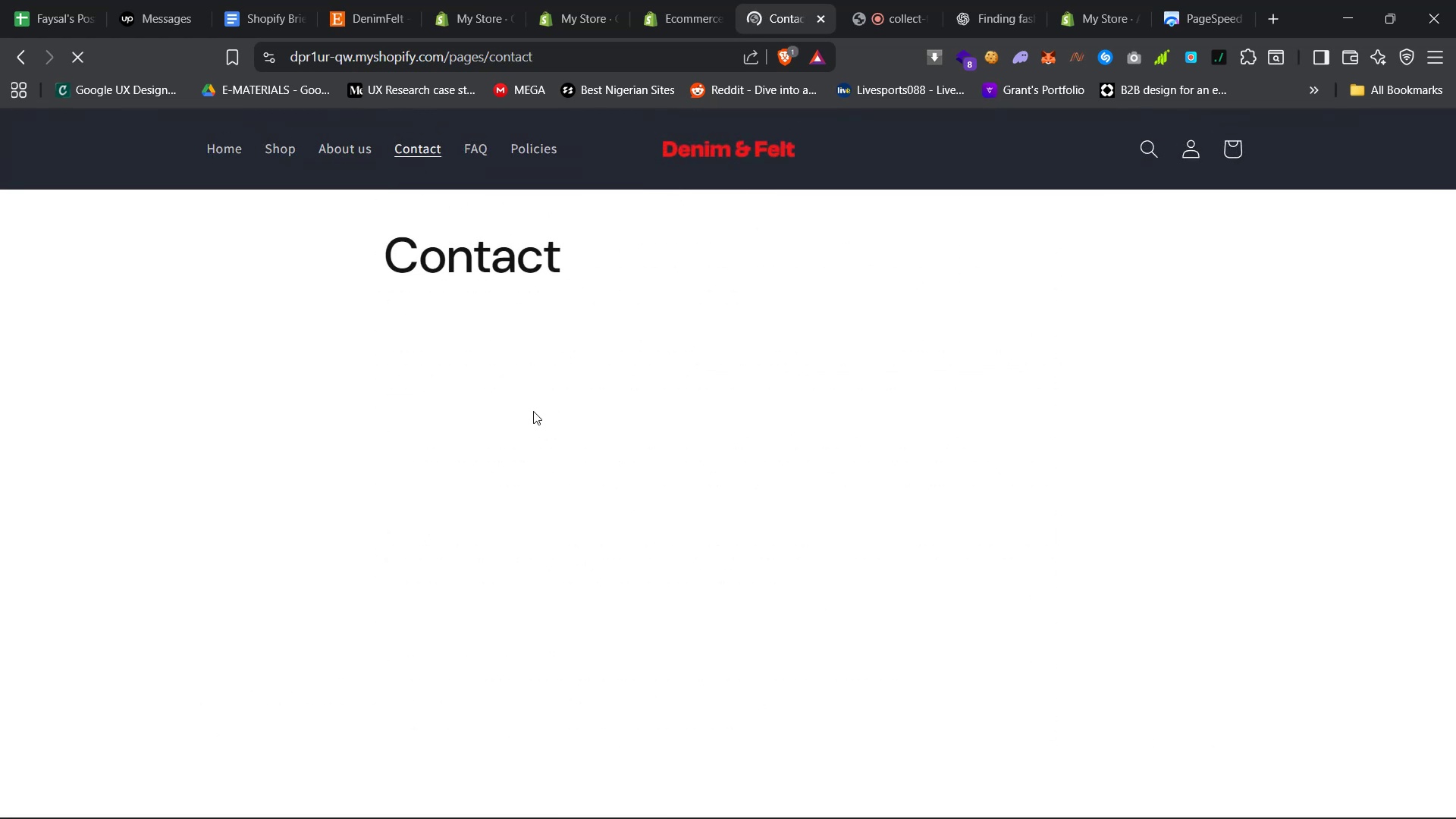 
scroll: coordinate [532, 411], scroll_direction: down, amount: 16.0
 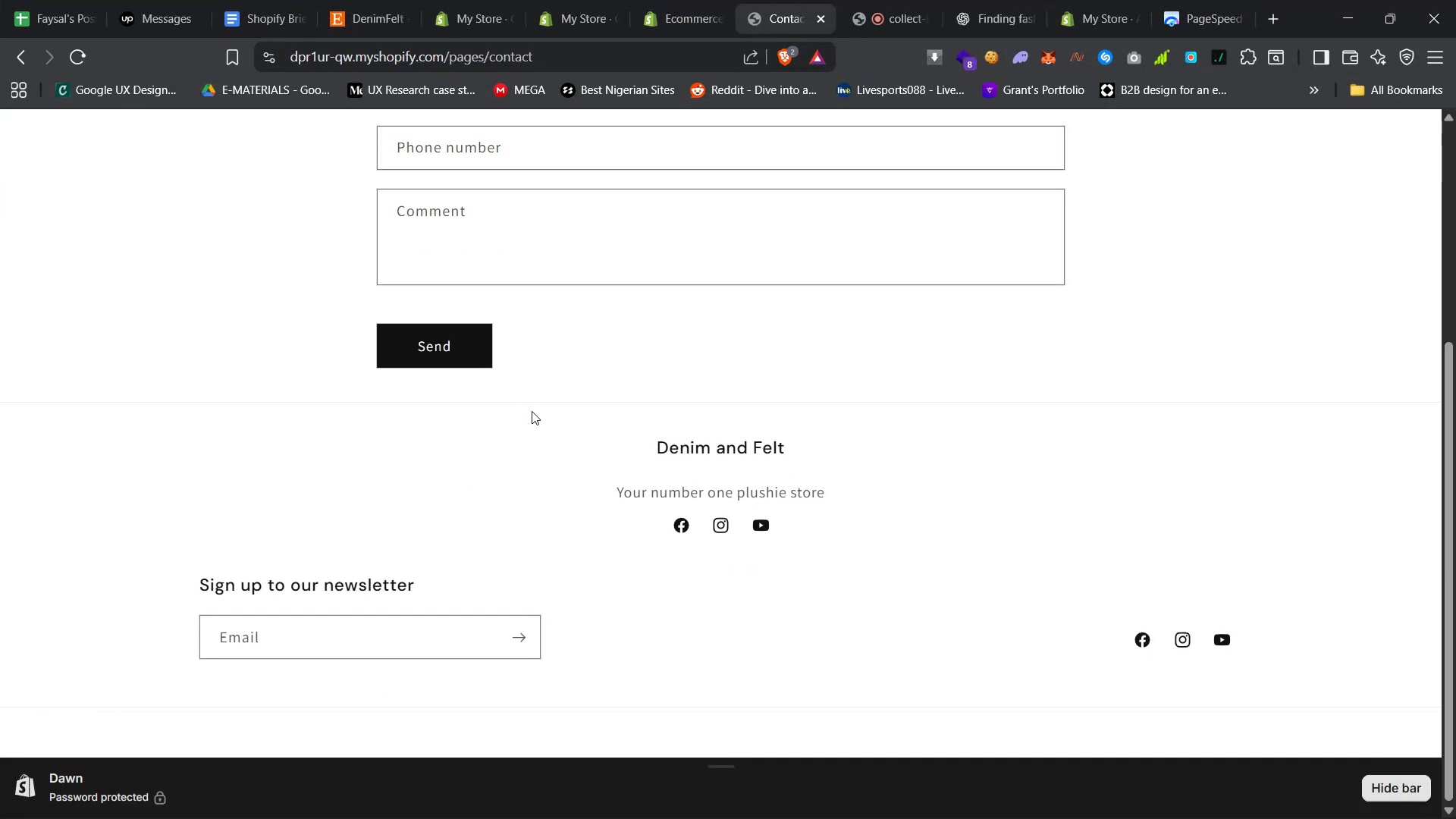 
scroll: coordinate [526, 410], scroll_direction: up, amount: 20.0
 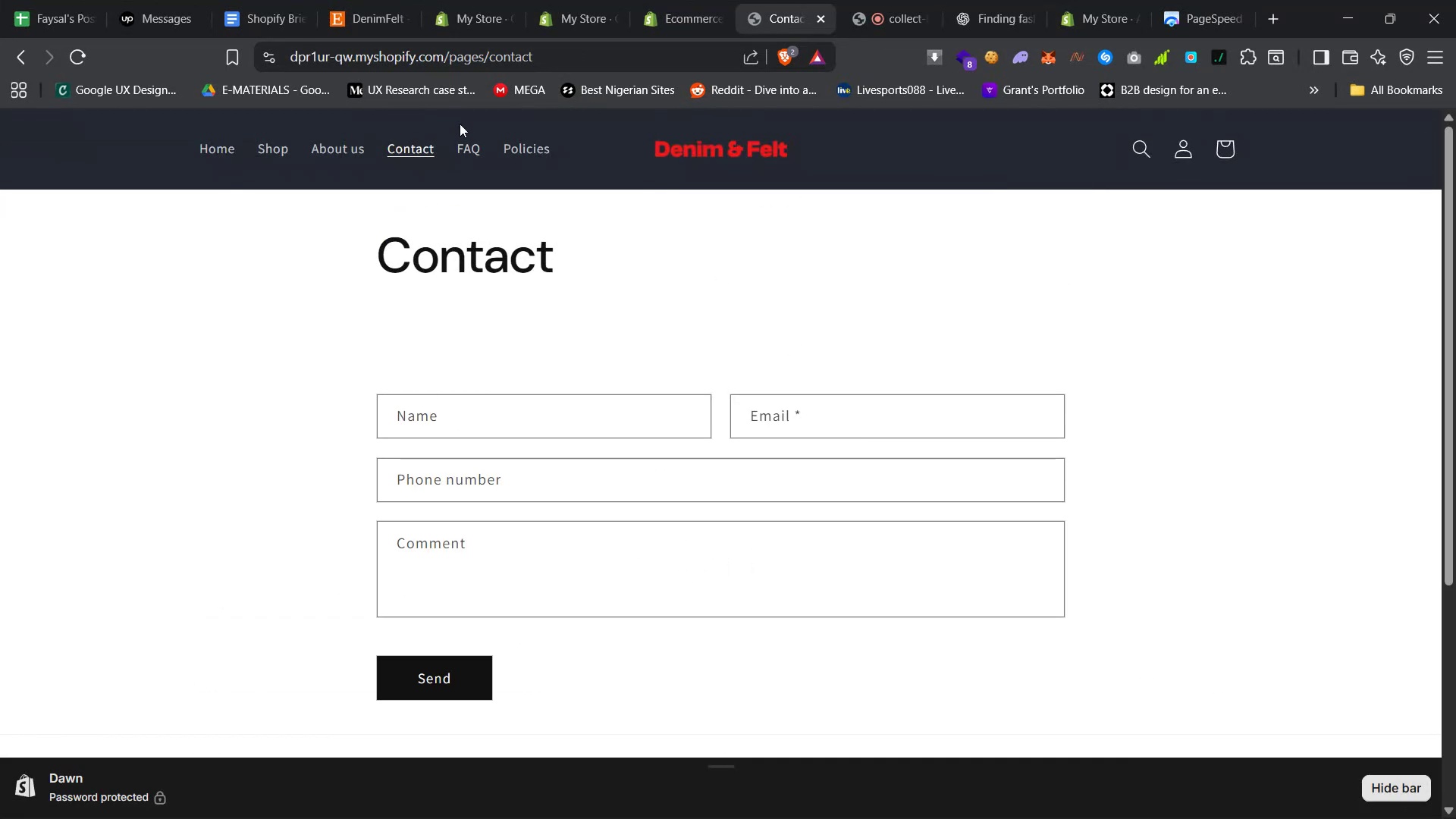 
left_click([479, 148])
 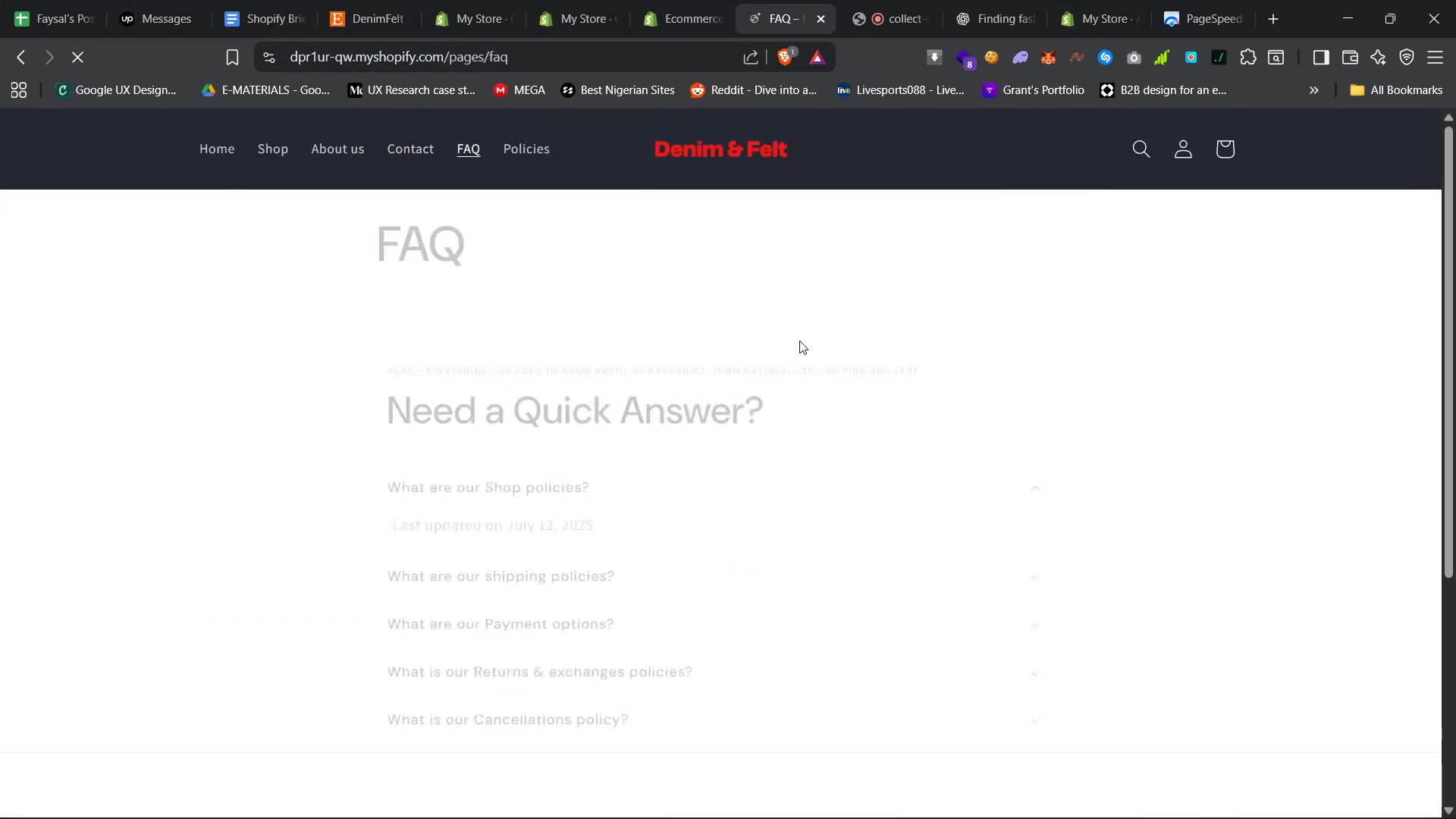 
scroll: coordinate [775, 443], scroll_direction: down, amount: 6.0
 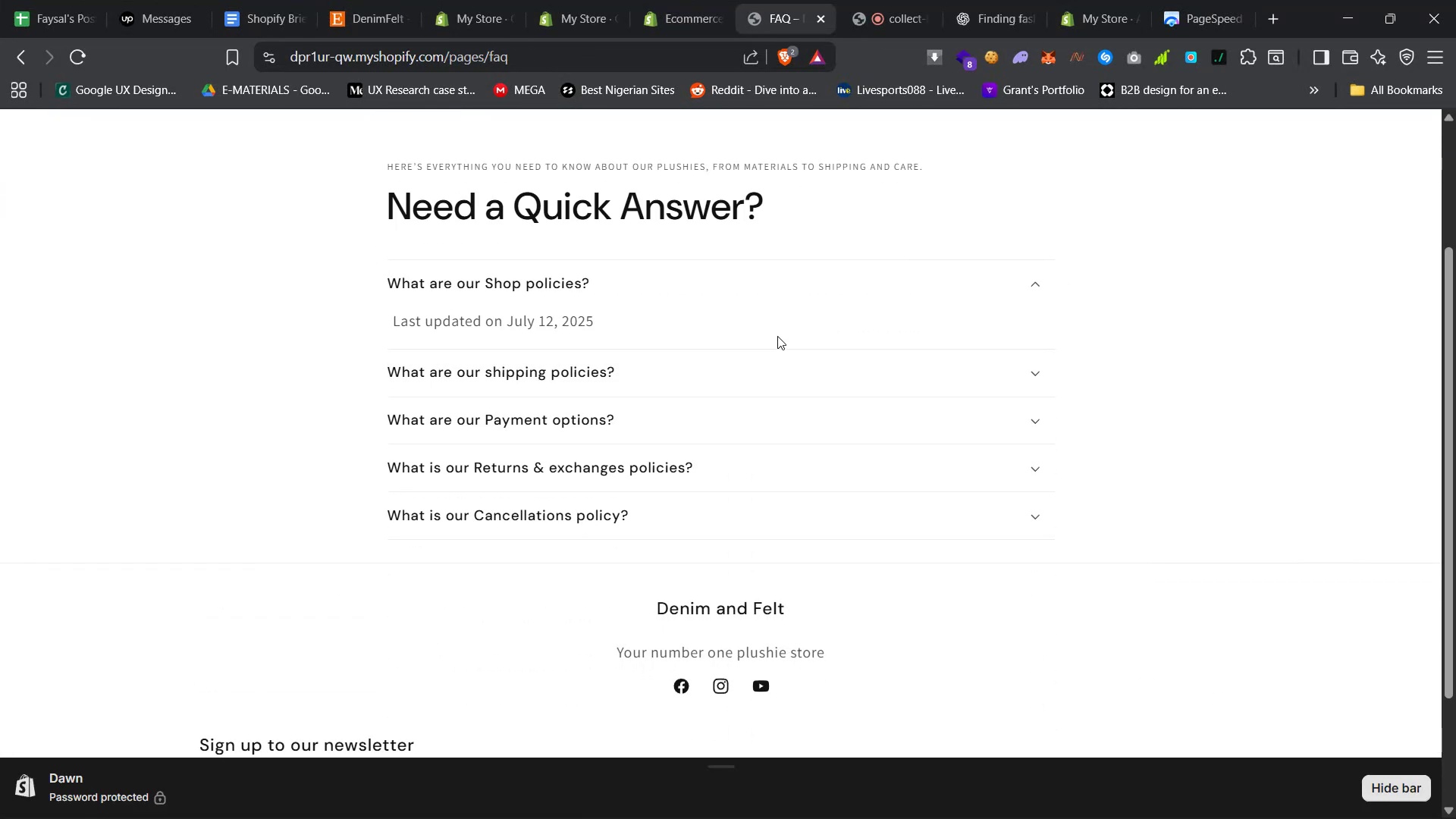 
left_click([777, 372])
 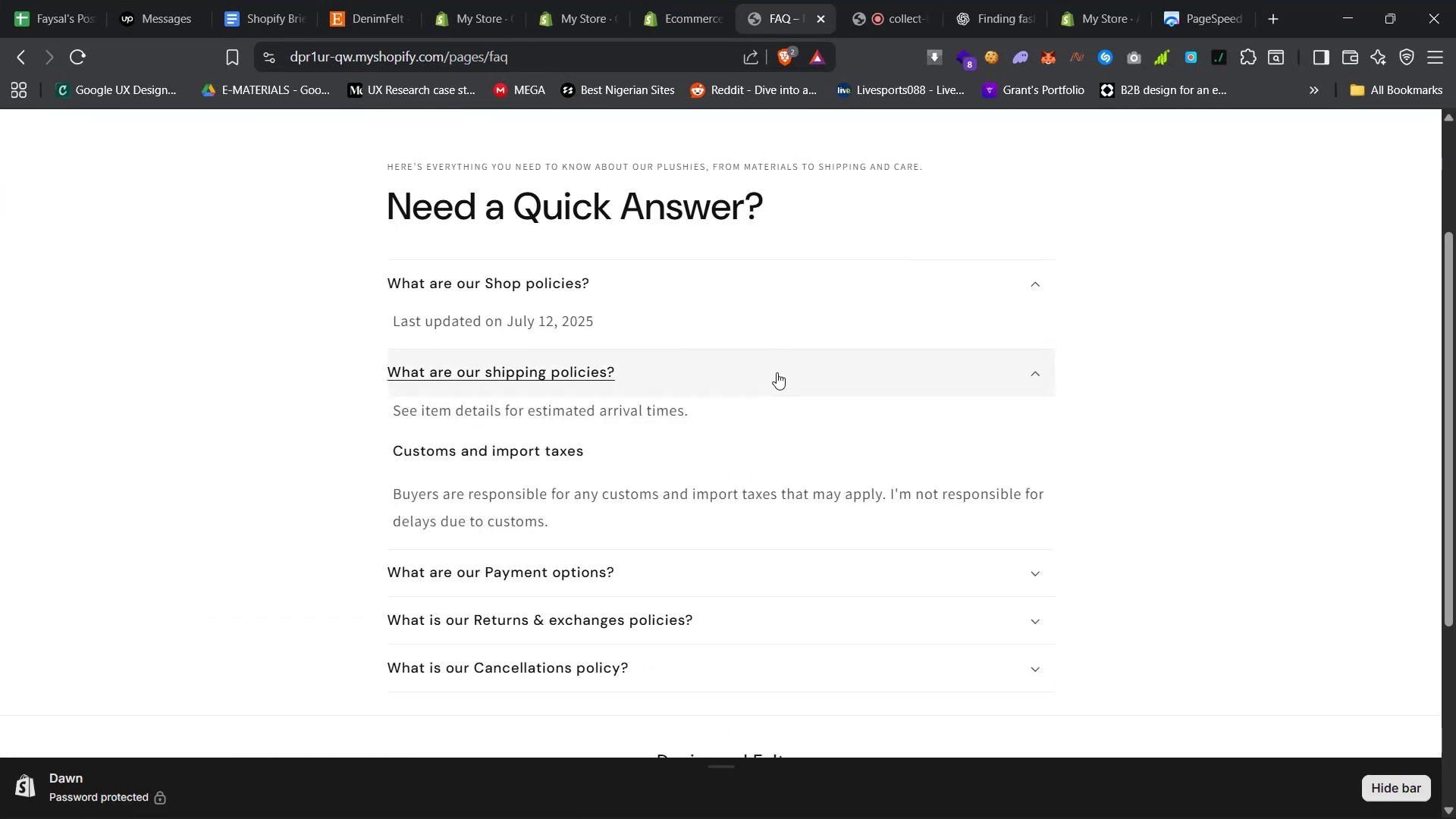 
scroll: coordinate [768, 417], scroll_direction: down, amount: 12.0
 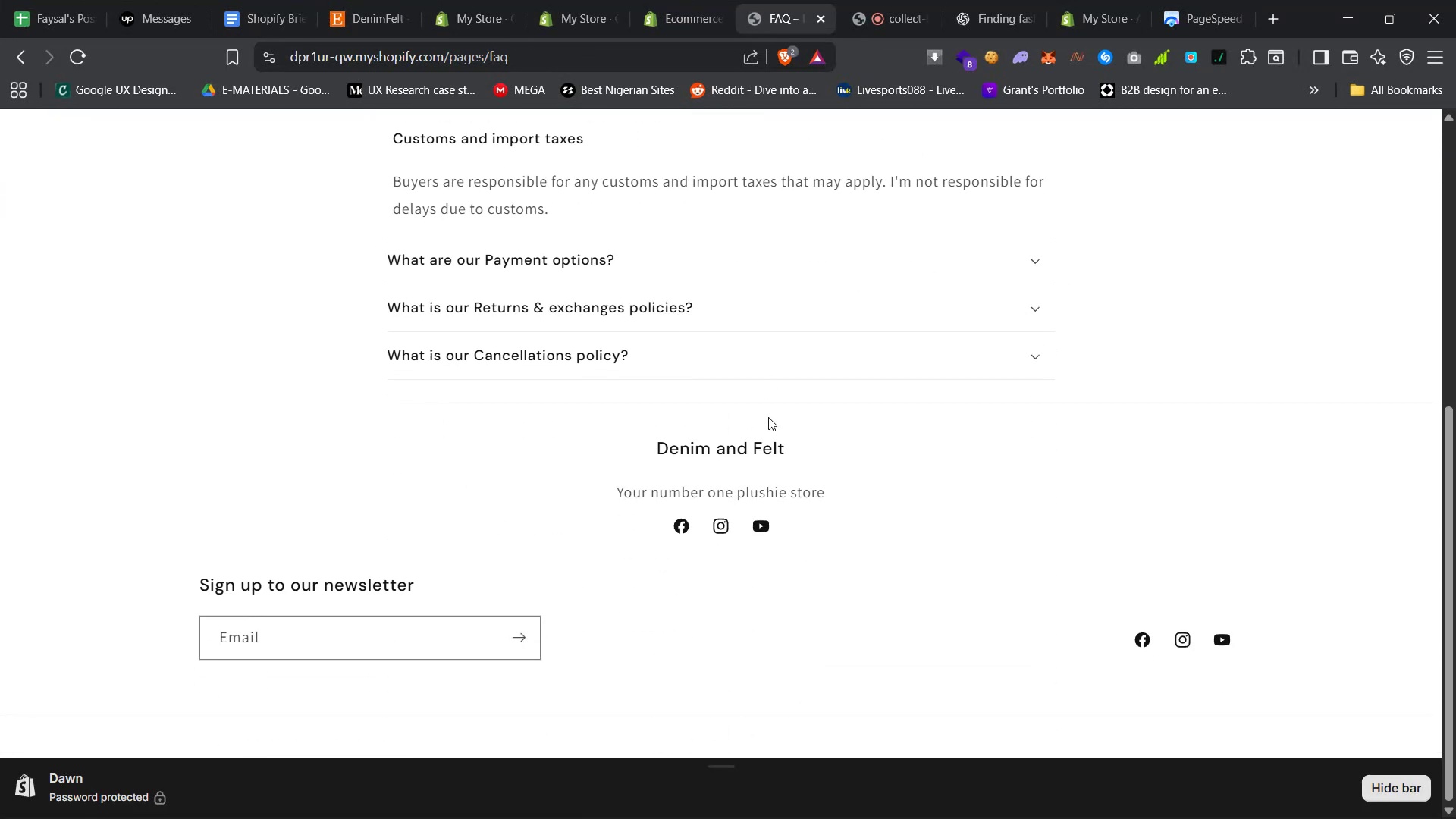 
scroll: coordinate [768, 417], scroll_direction: up, amount: 12.0
 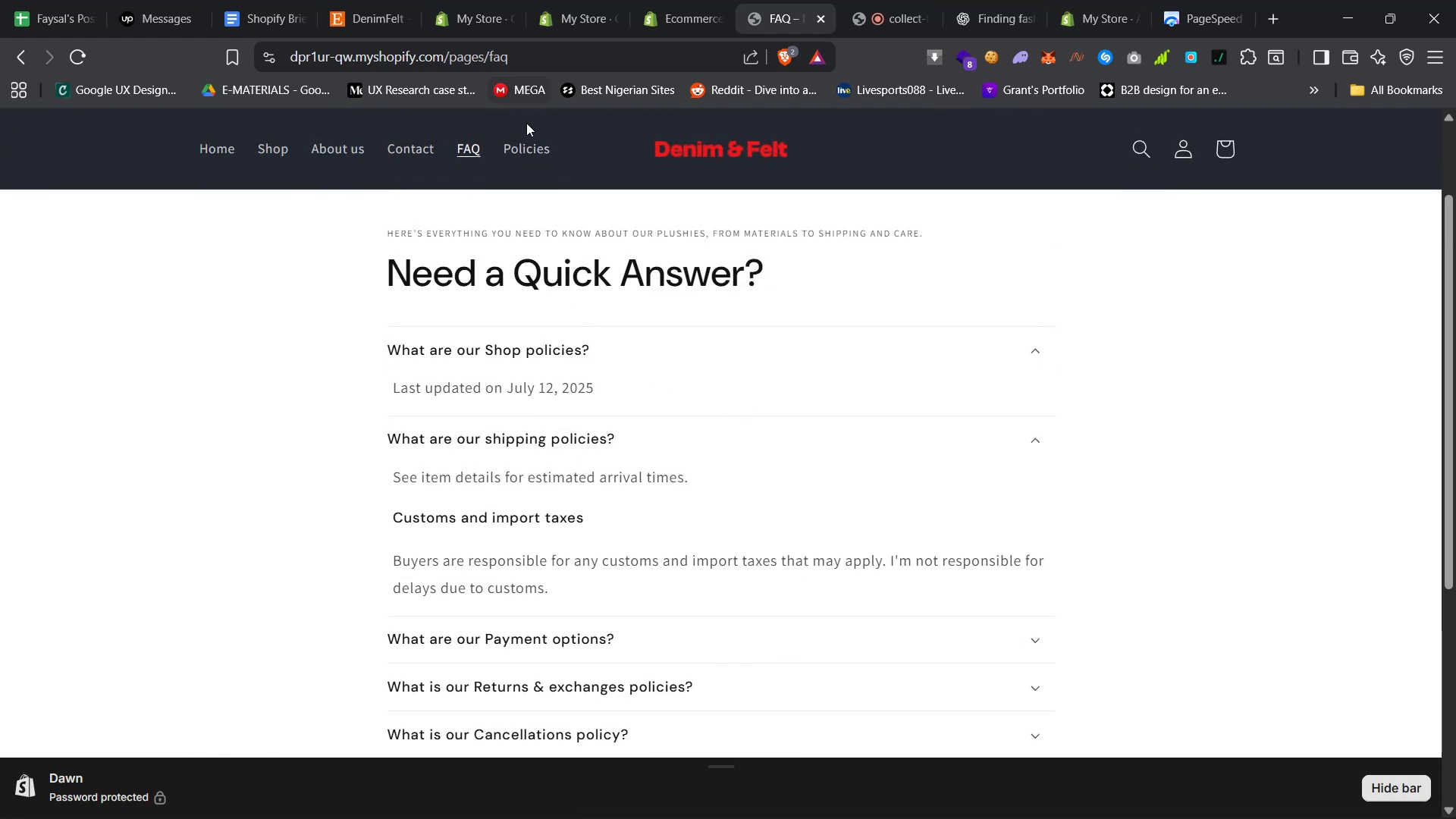 
left_click([532, 137])
 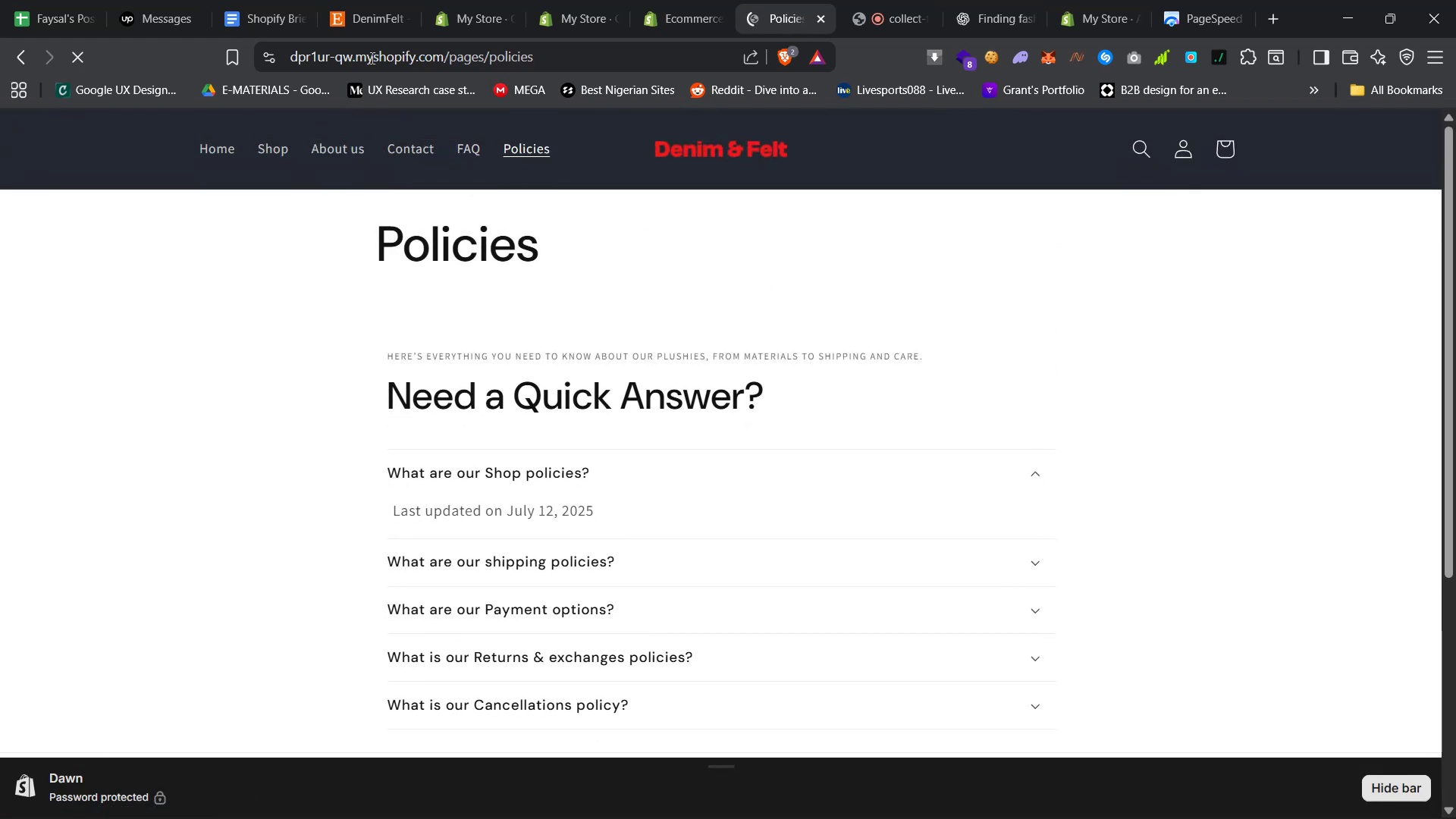 
left_click([558, 0])
 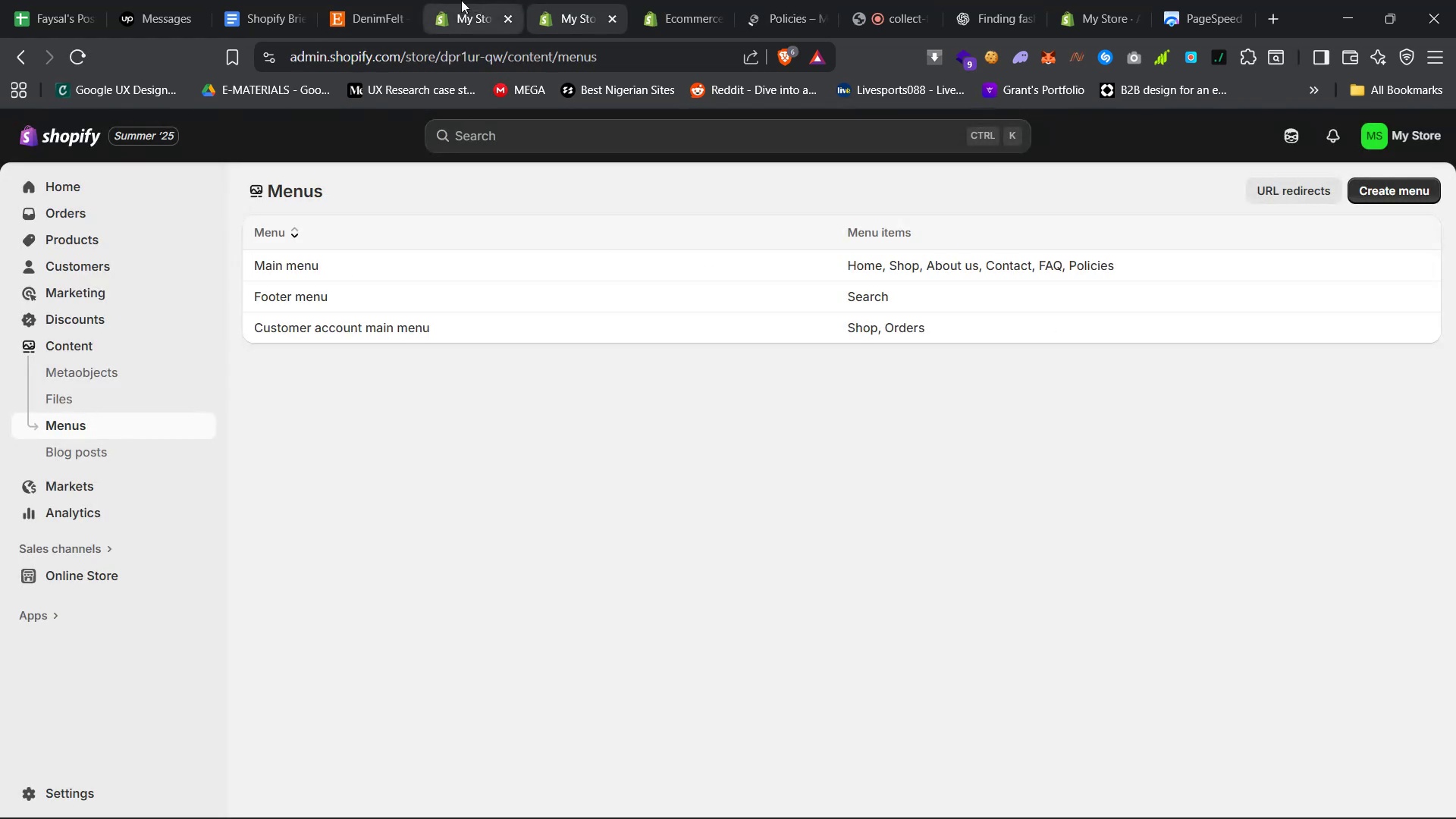 
left_click([461, 0])
 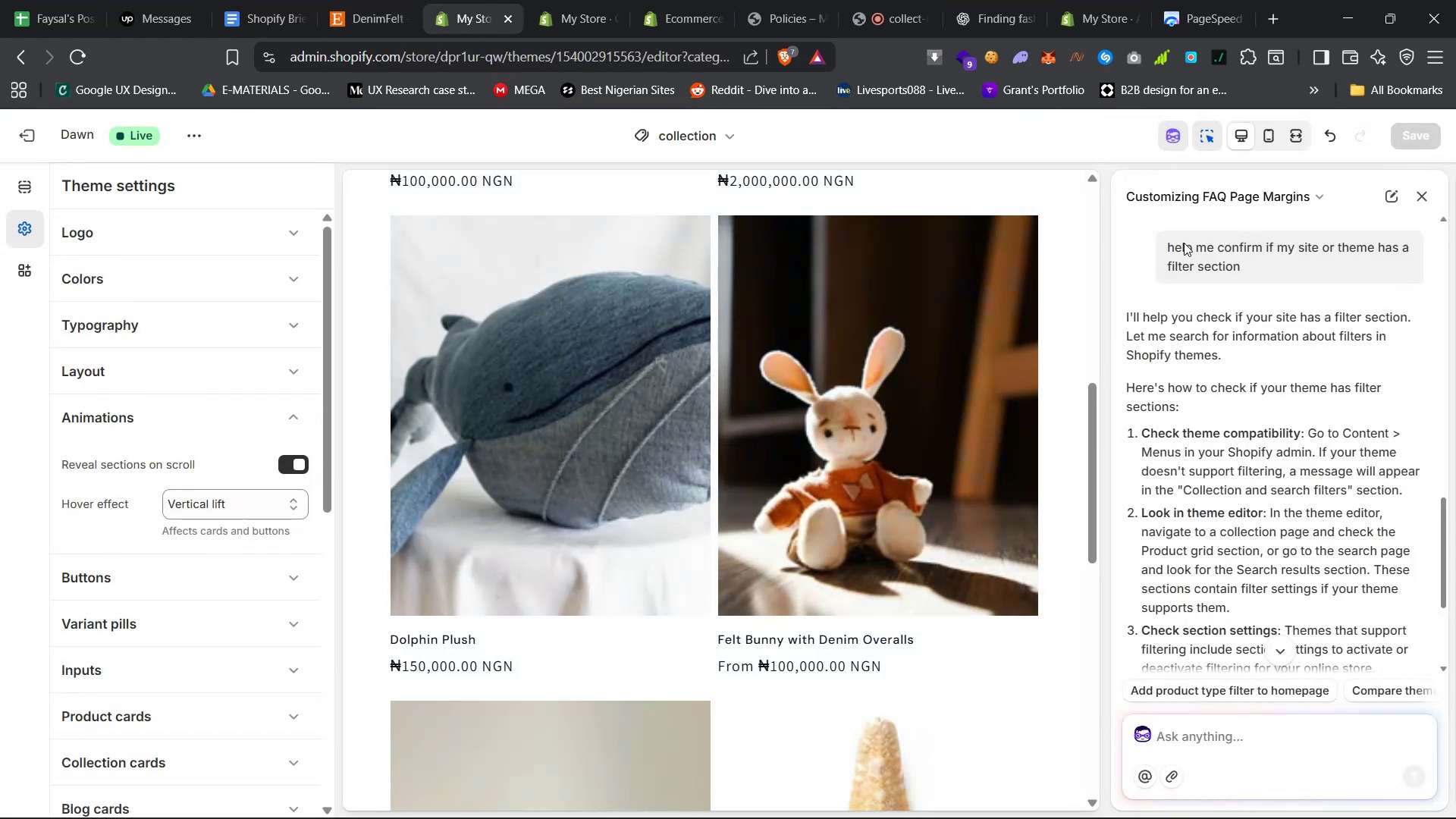 
scroll: coordinate [528, 259], scroll_direction: up, amount: 42.0
 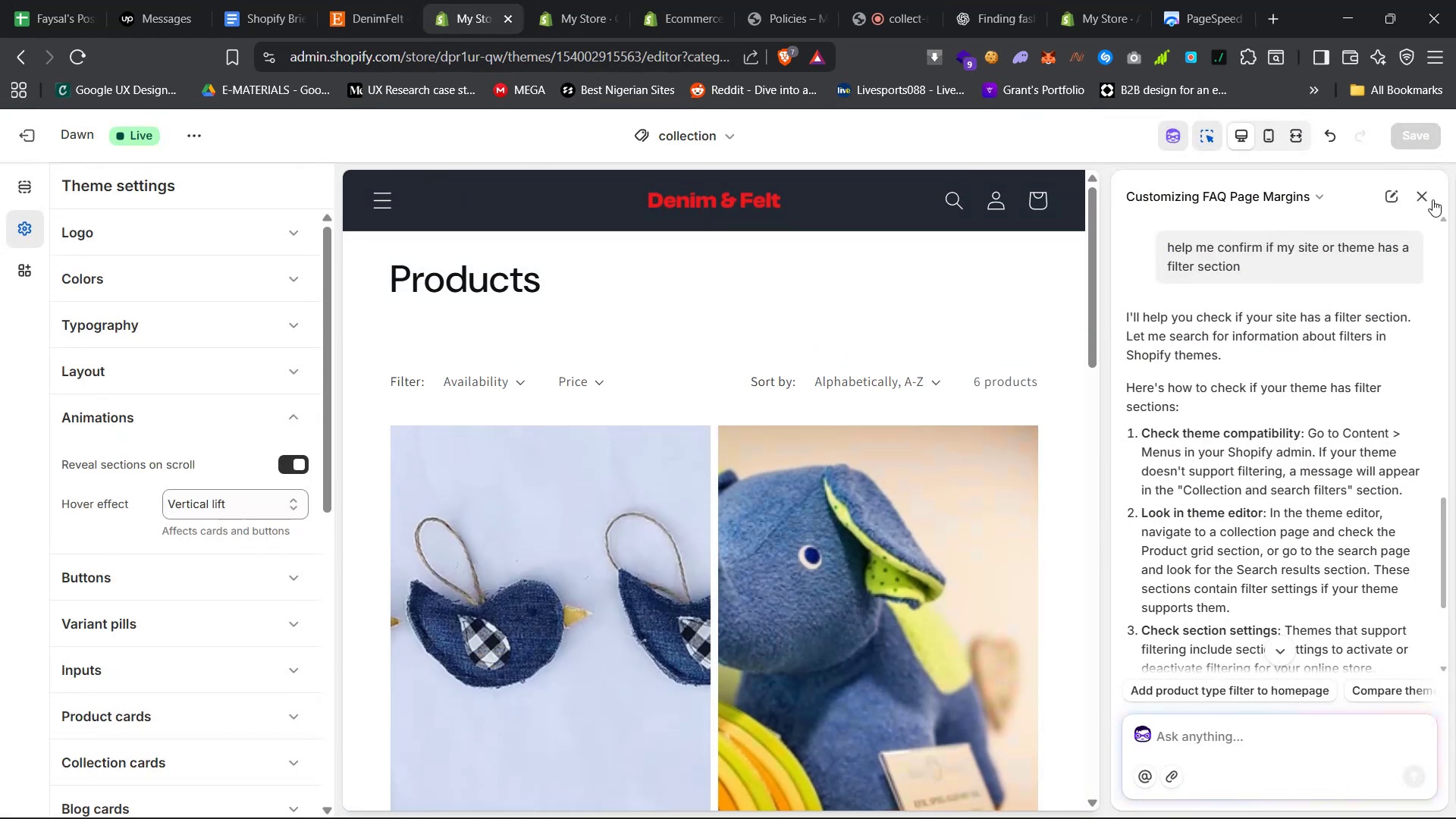 
left_click([1426, 196])
 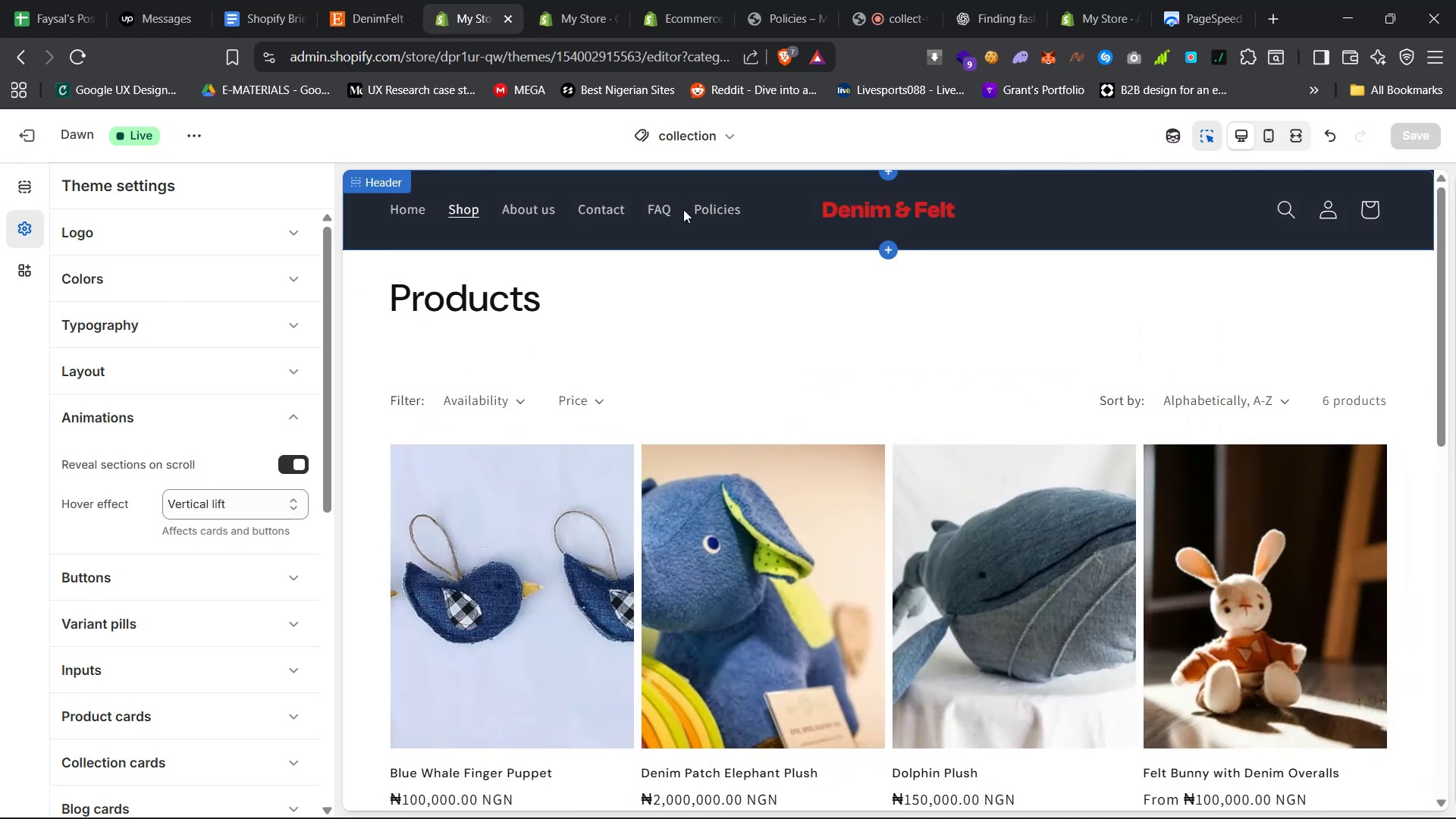 
left_click([704, 206])
 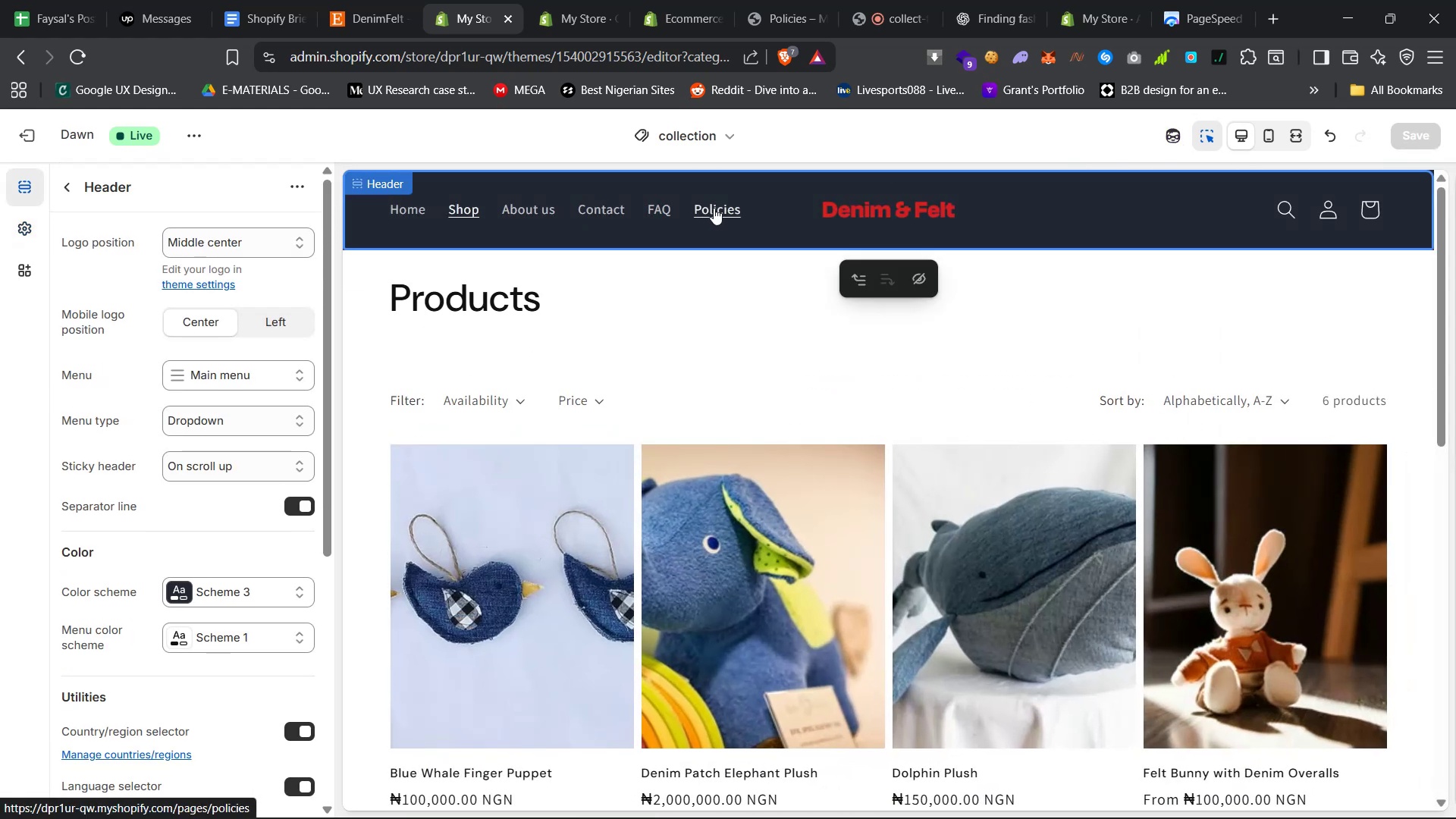 
left_click([714, 208])
 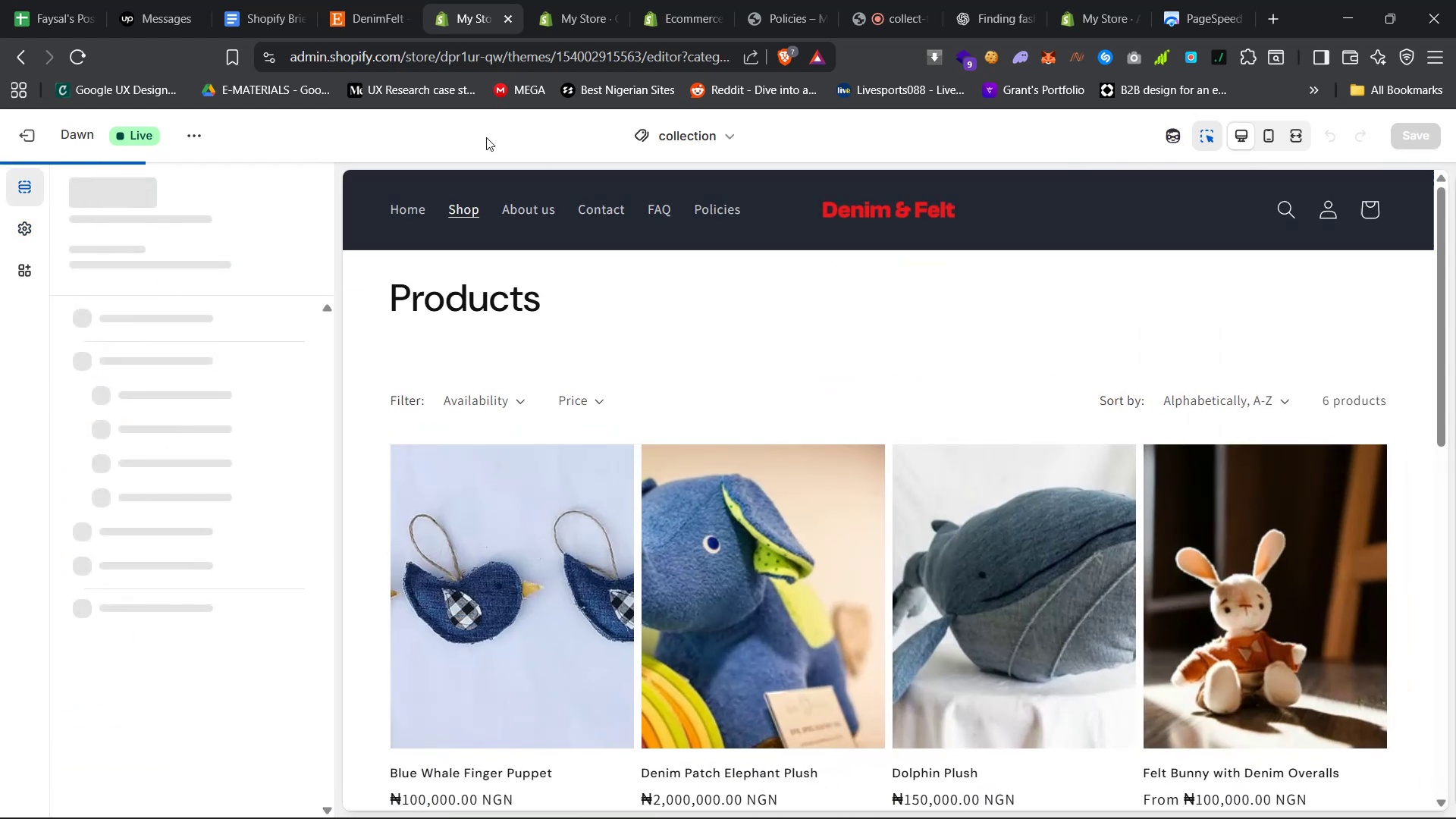 
mouse_move([353, 21])
 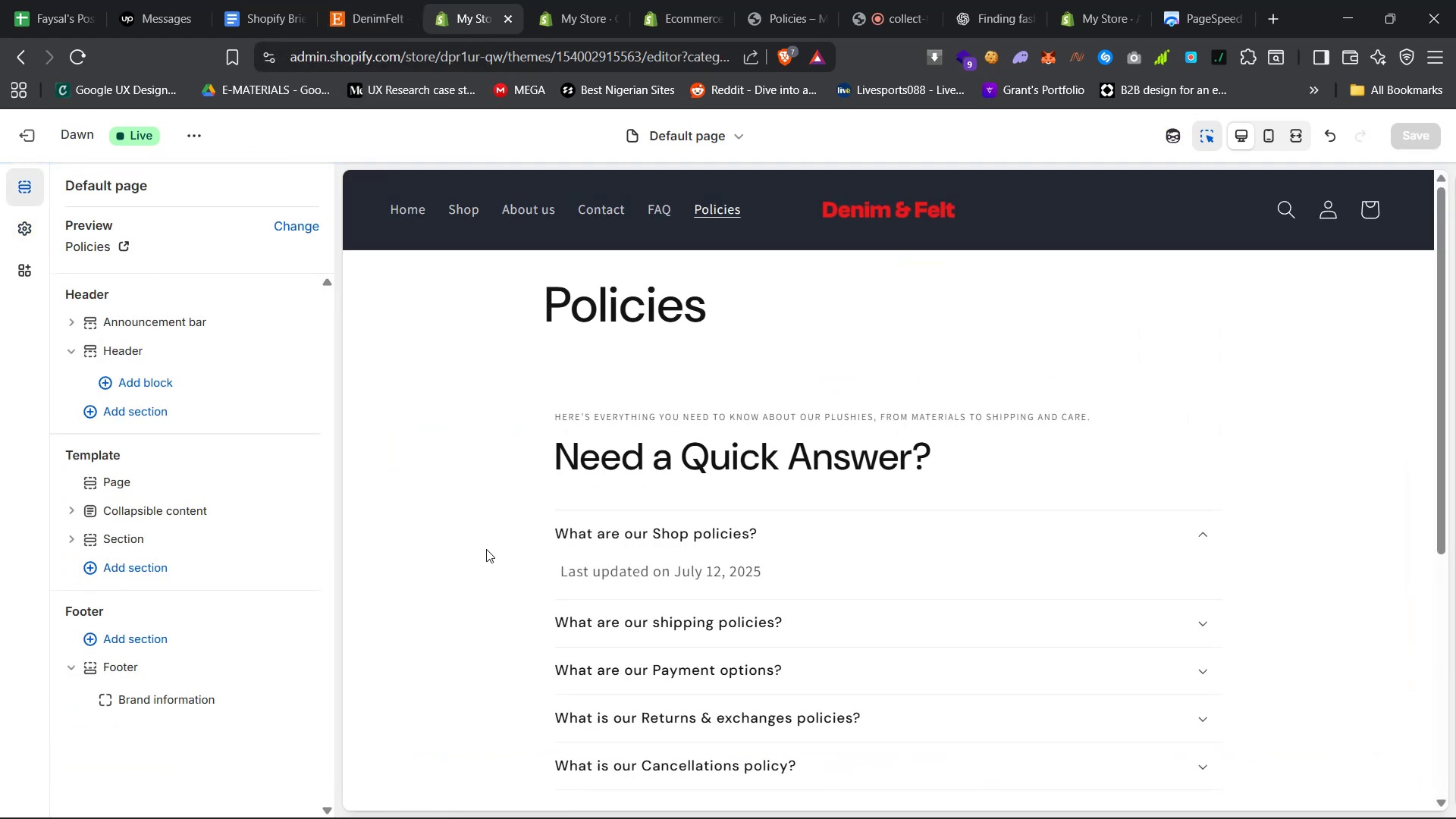 
scroll: coordinate [488, 548], scroll_direction: down, amount: 11.0
 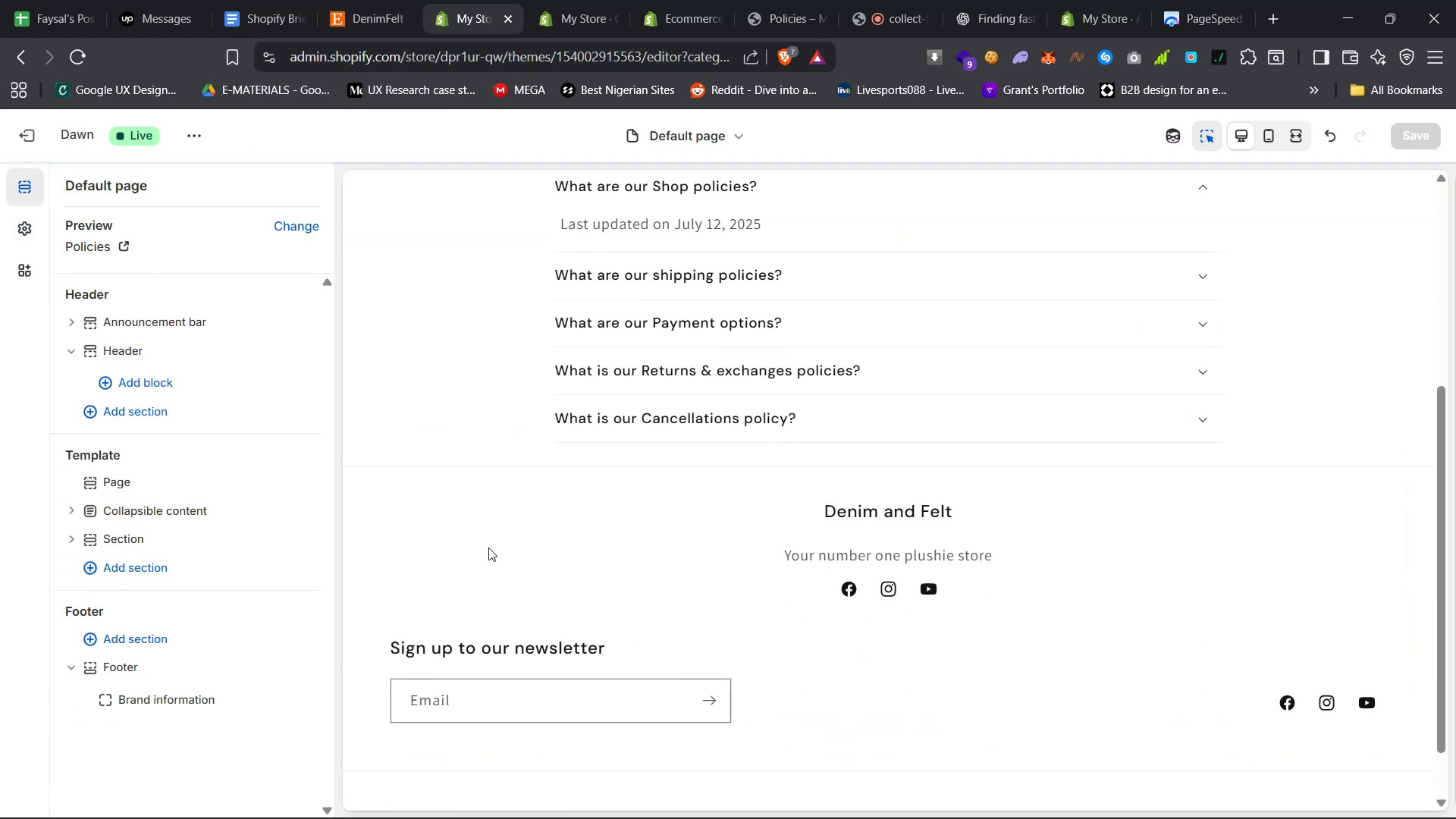 
scroll: coordinate [487, 548], scroll_direction: up, amount: 18.0
 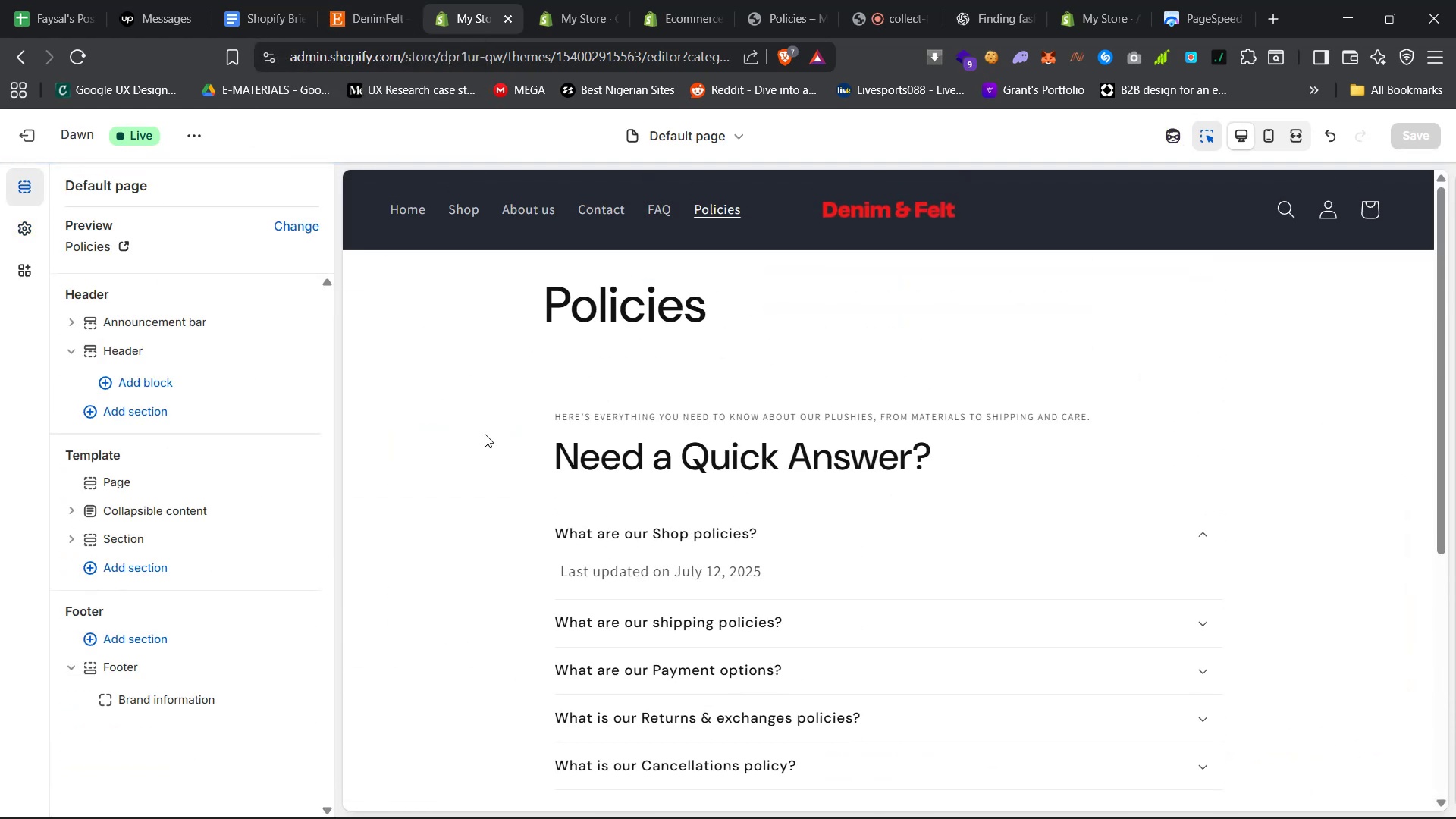 
left_click([486, 431])
 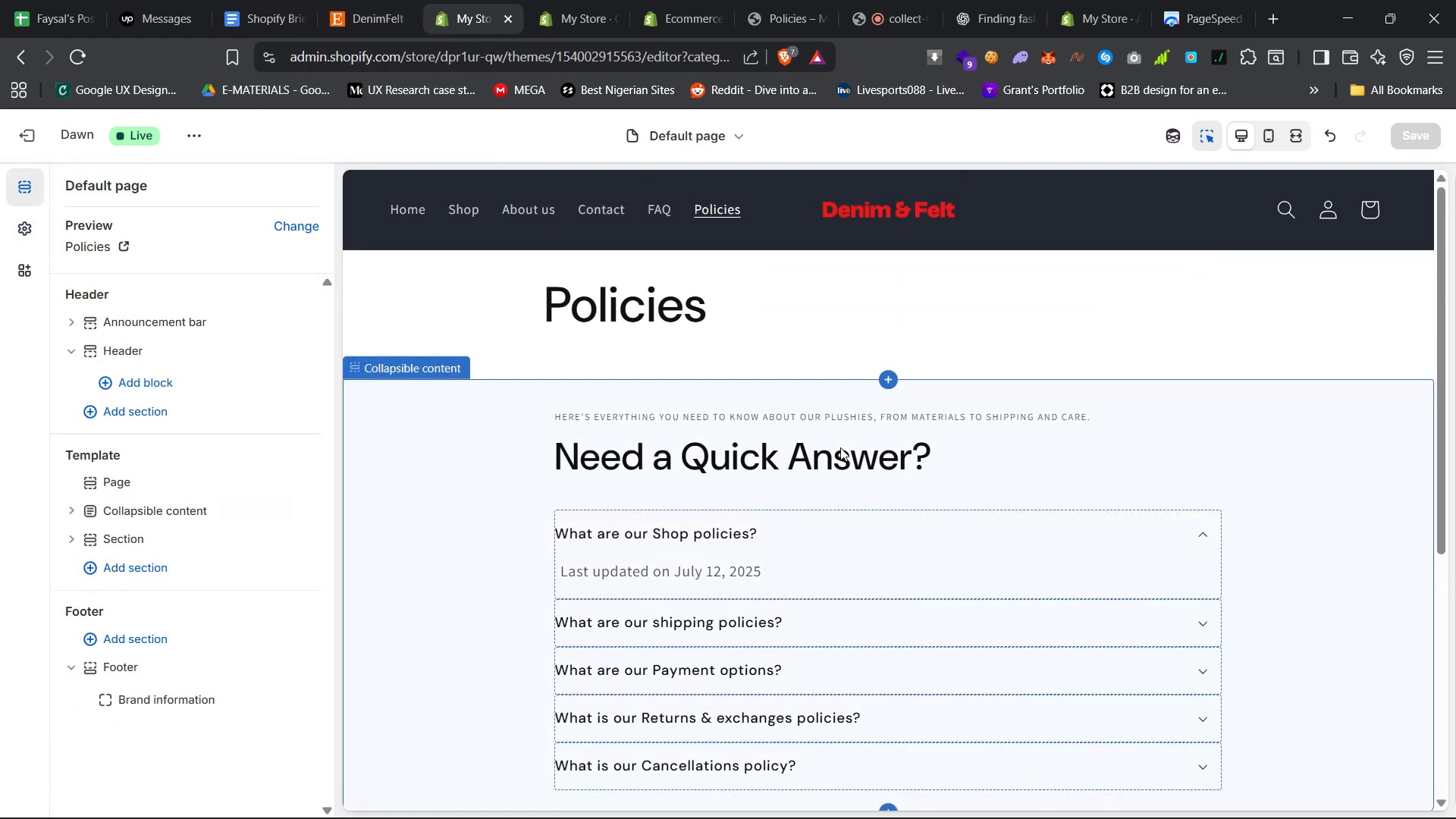 
left_click([841, 447])
 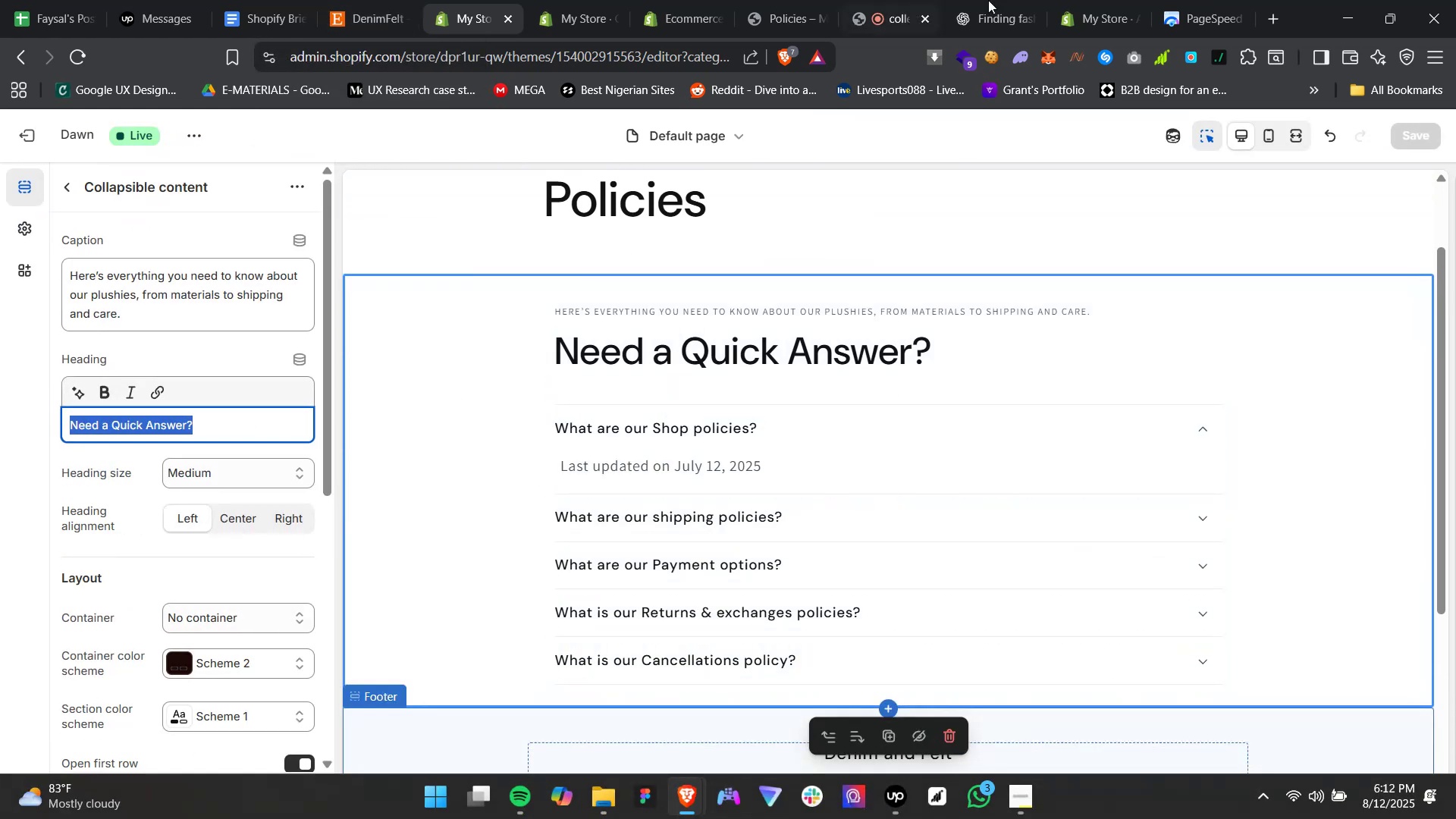 
left_click([1282, 24])
 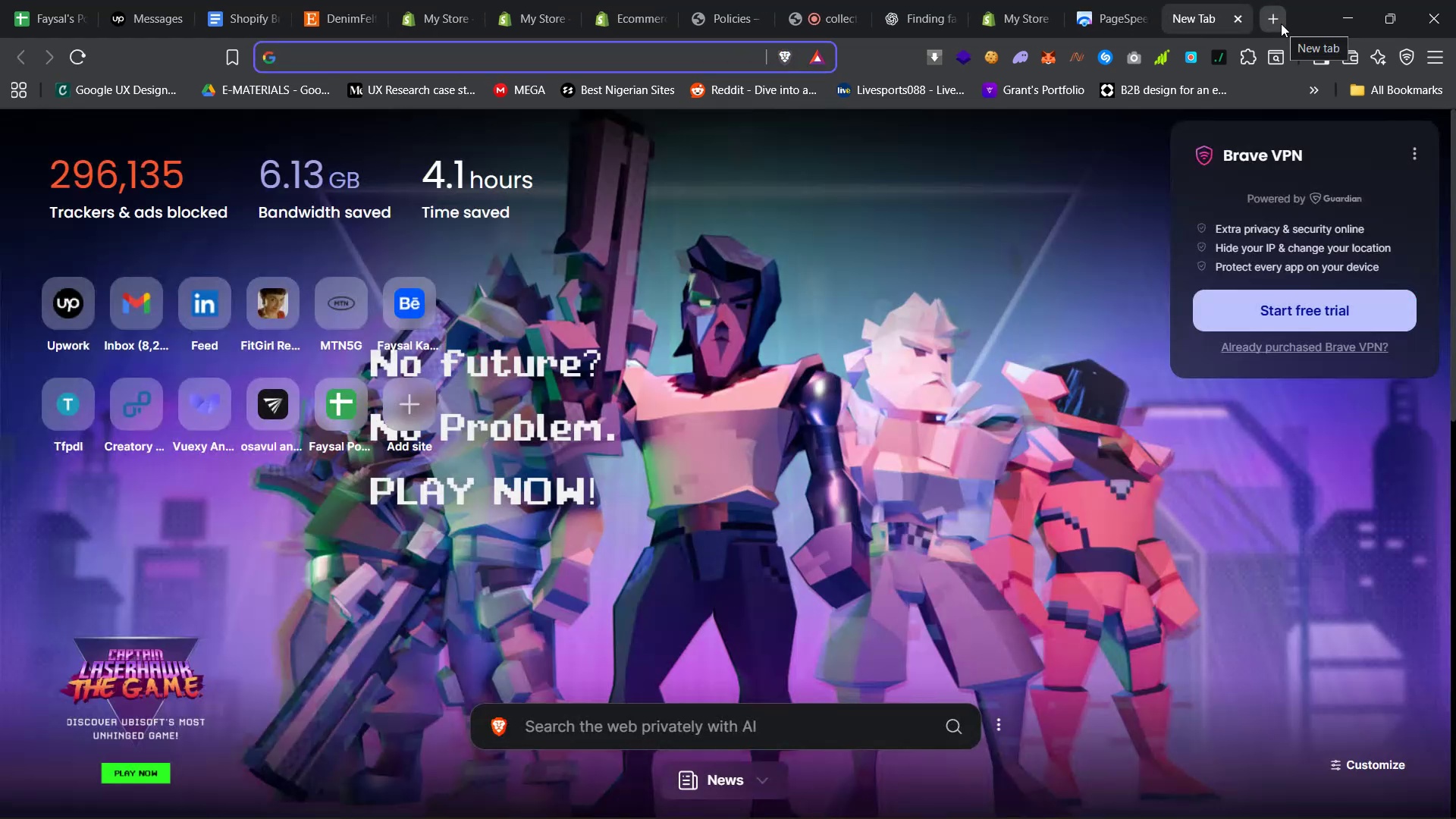 
type(shopify policy page)
 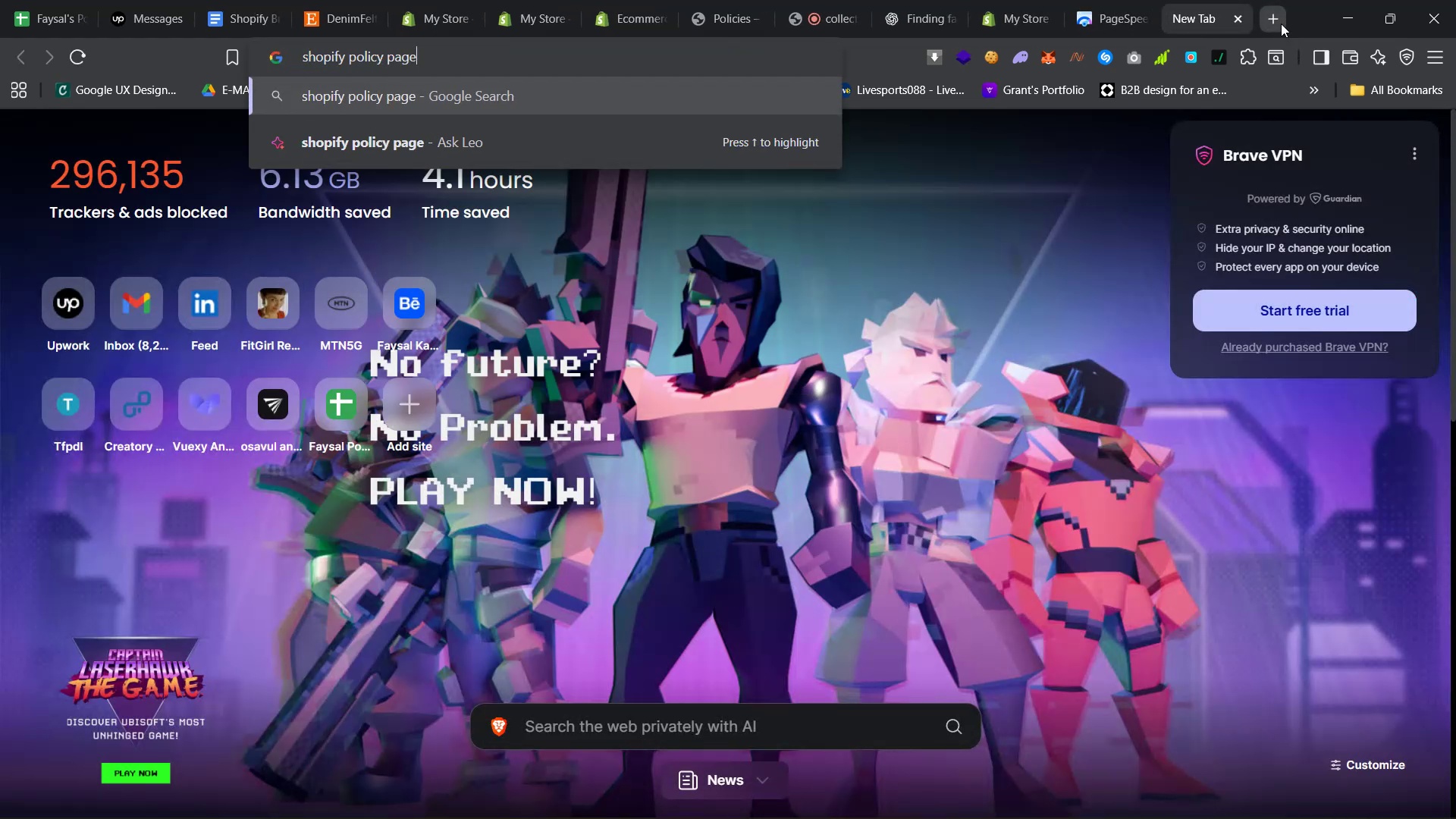 
key(Enter)
 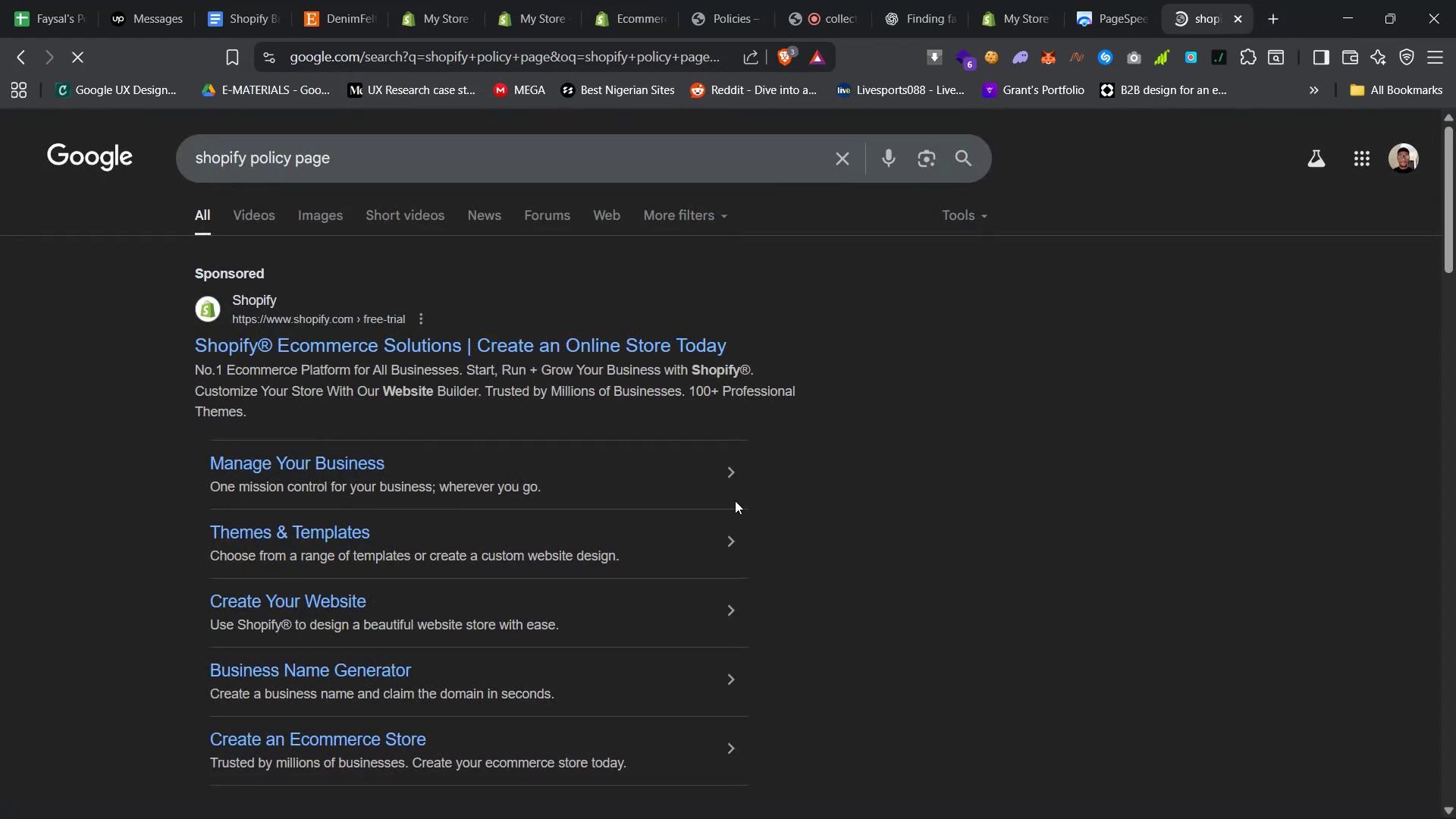 
left_click([322, 206])
 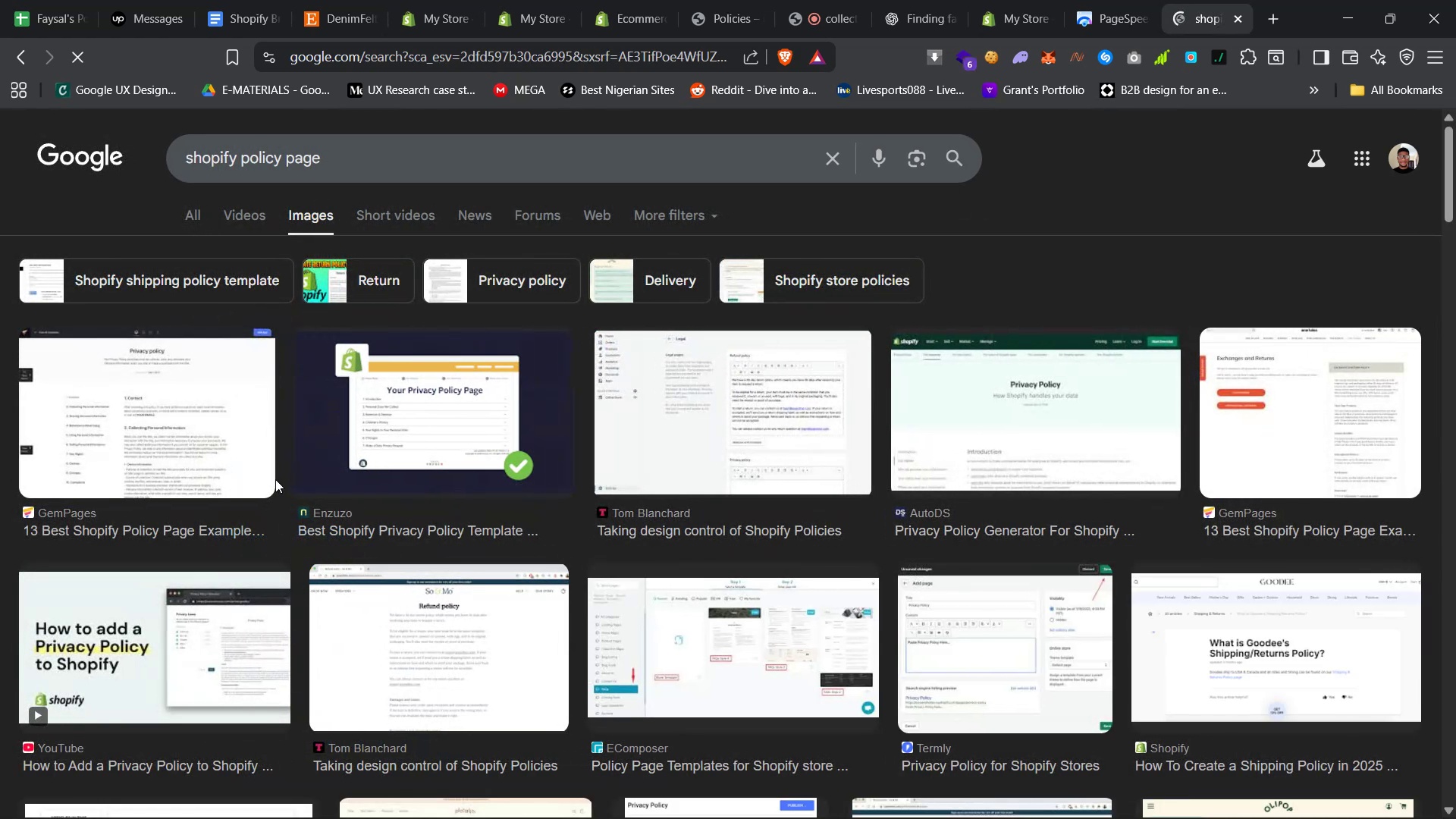 
right_click([91, 507])
 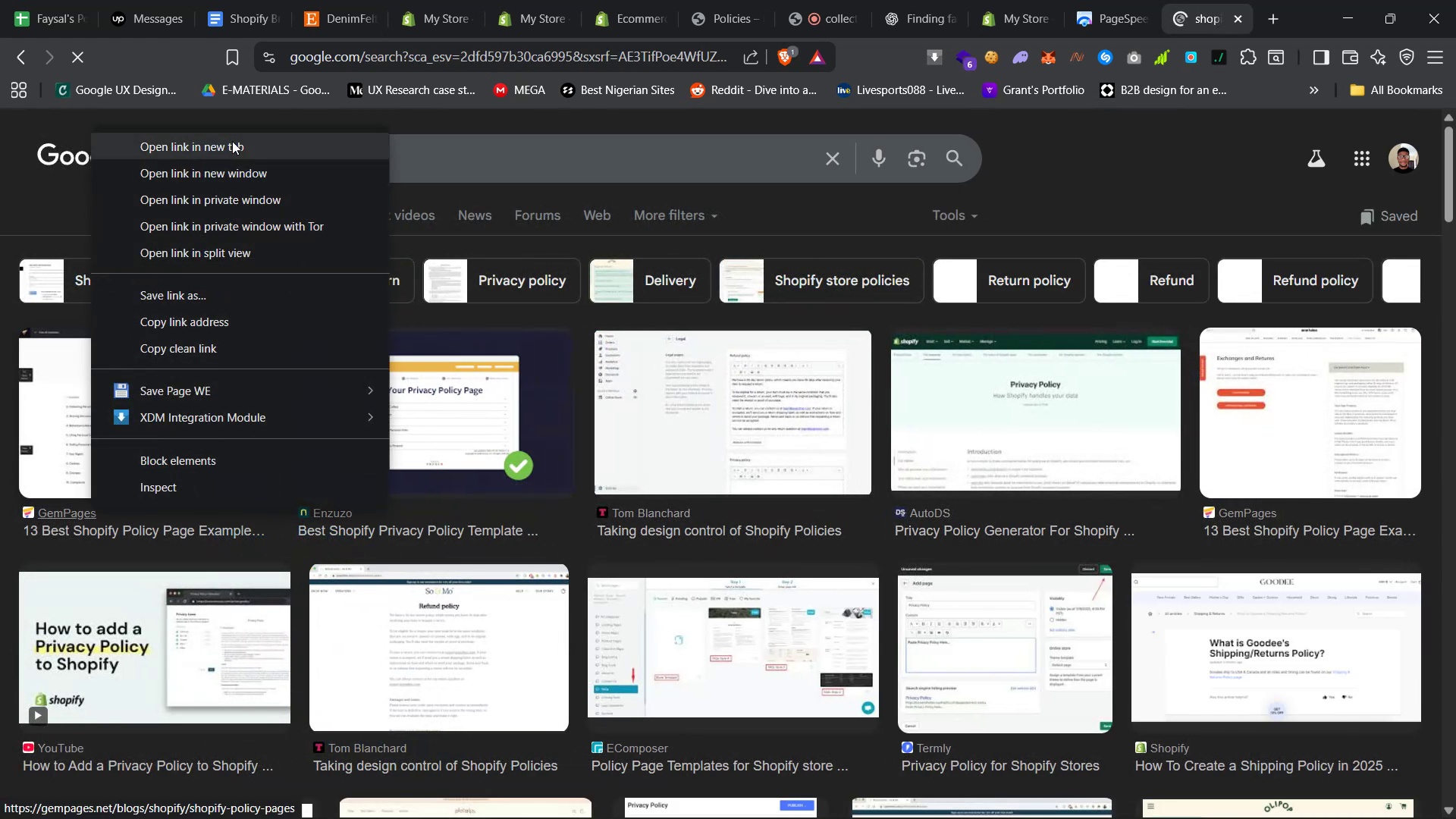 
left_click([235, 137])
 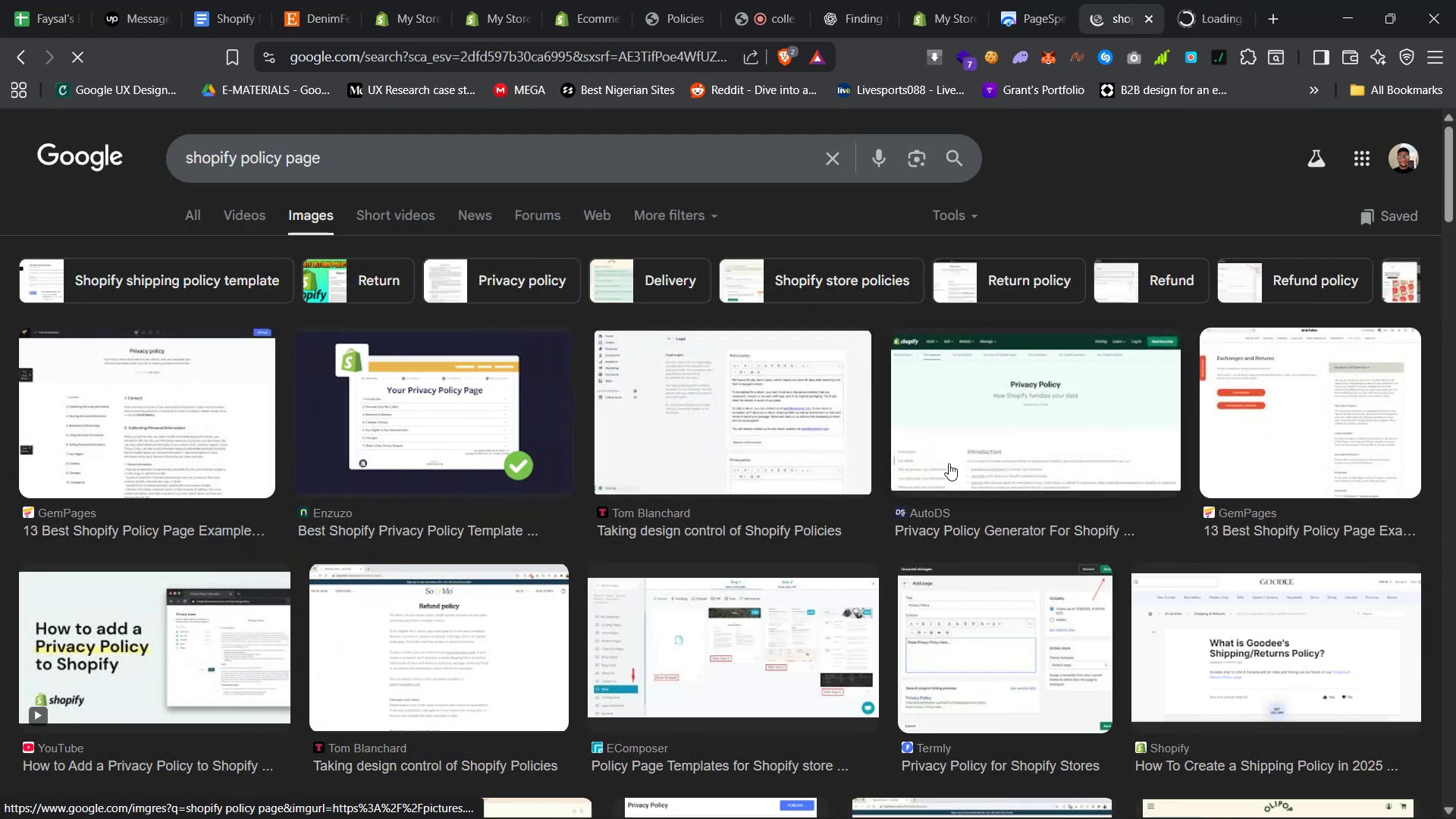 
left_click([1200, 0])
 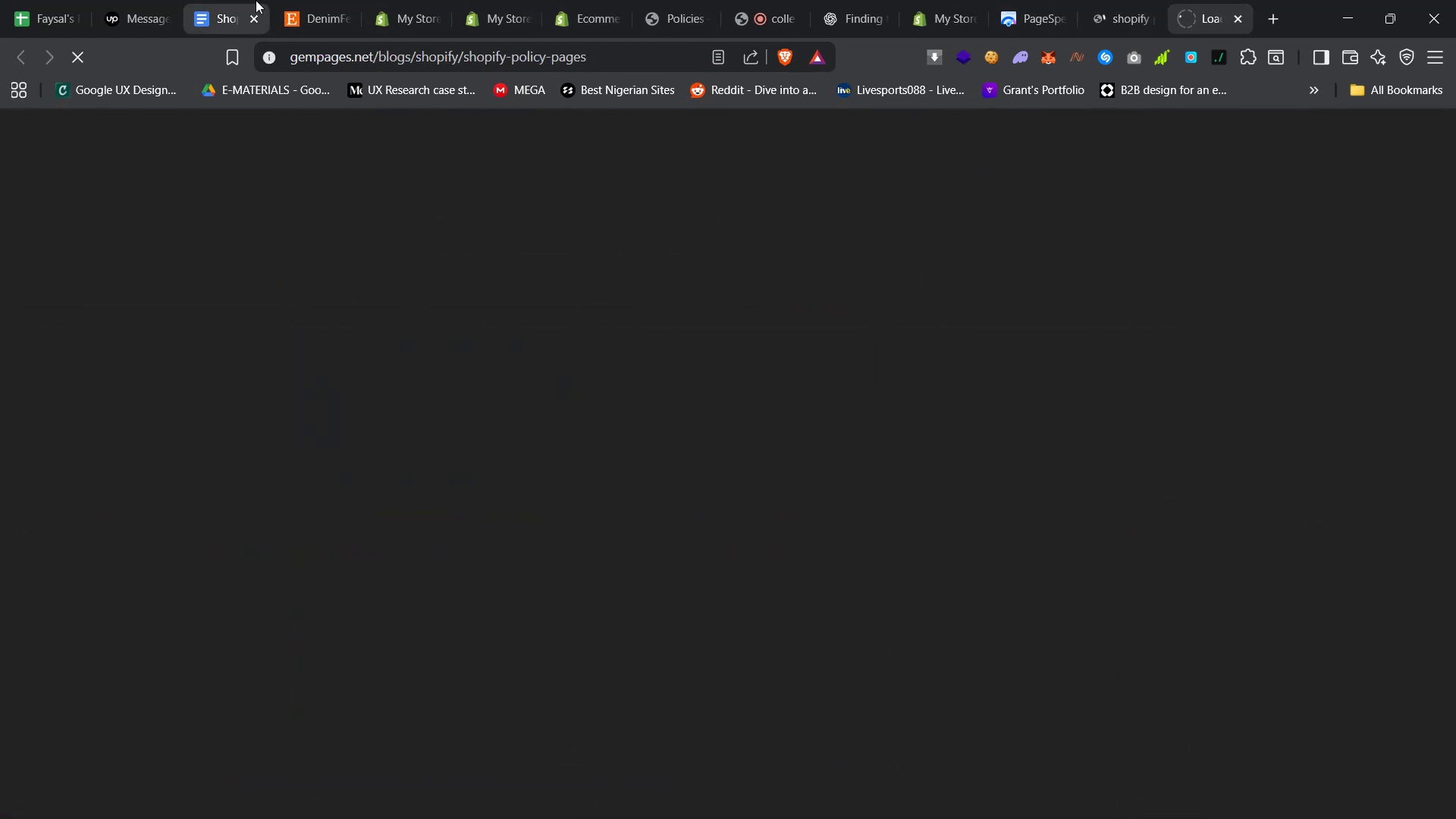 
left_click([305, 0])
 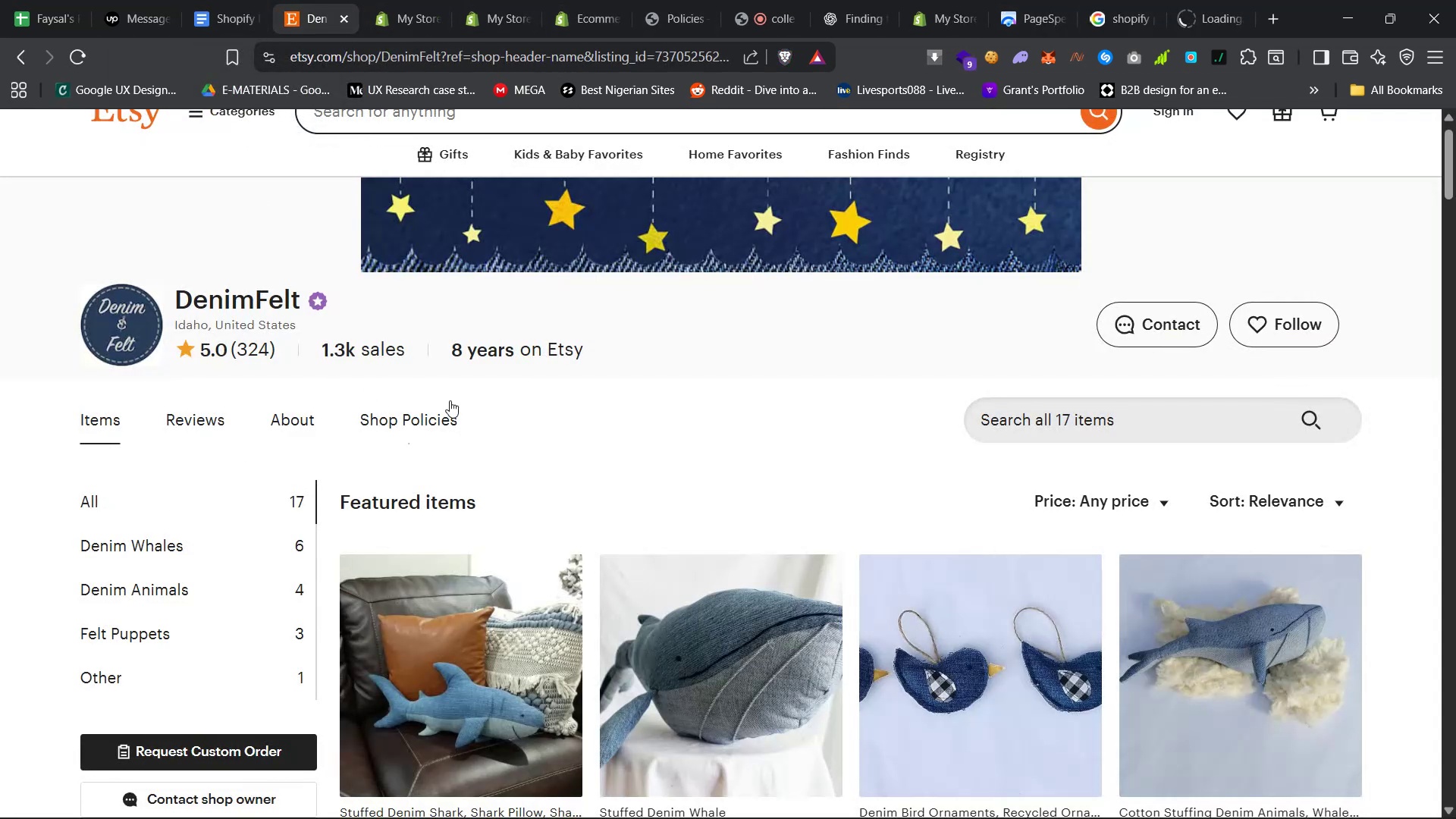 
left_click([452, 406])
 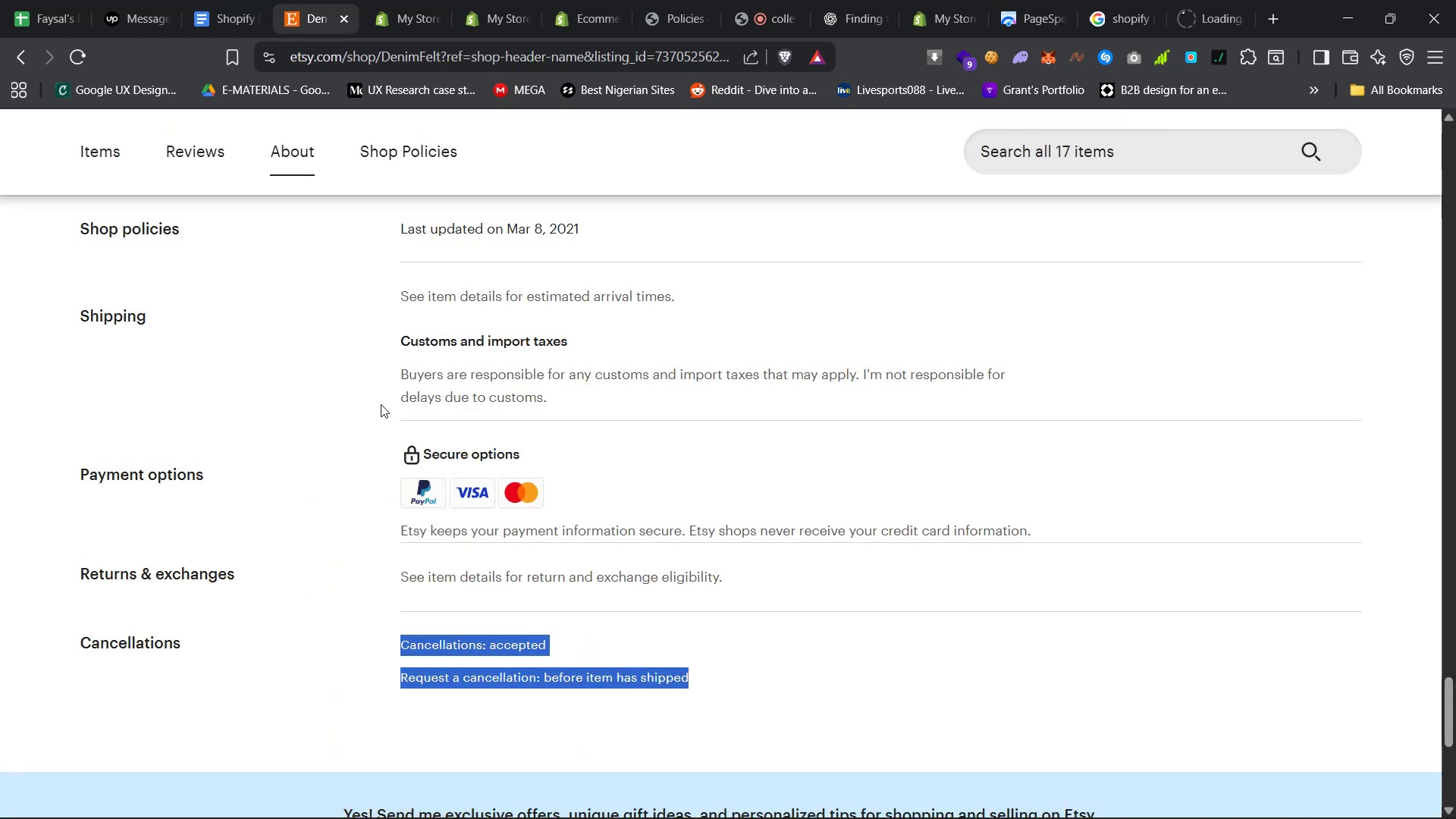 
scroll: coordinate [281, 579], scroll_direction: up, amount: 12.0
 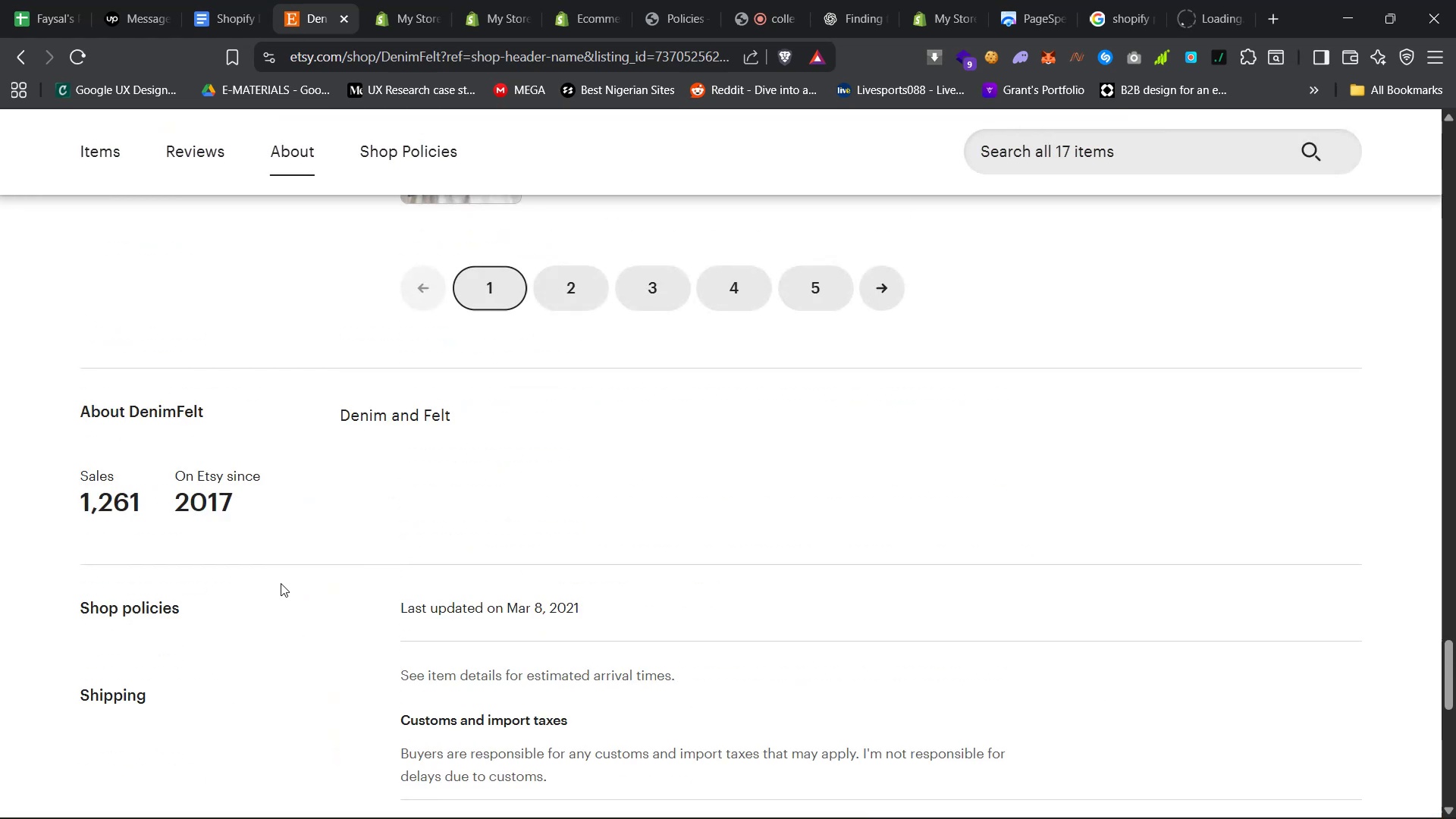 
scroll: coordinate [281, 583], scroll_direction: down, amount: 6.0
 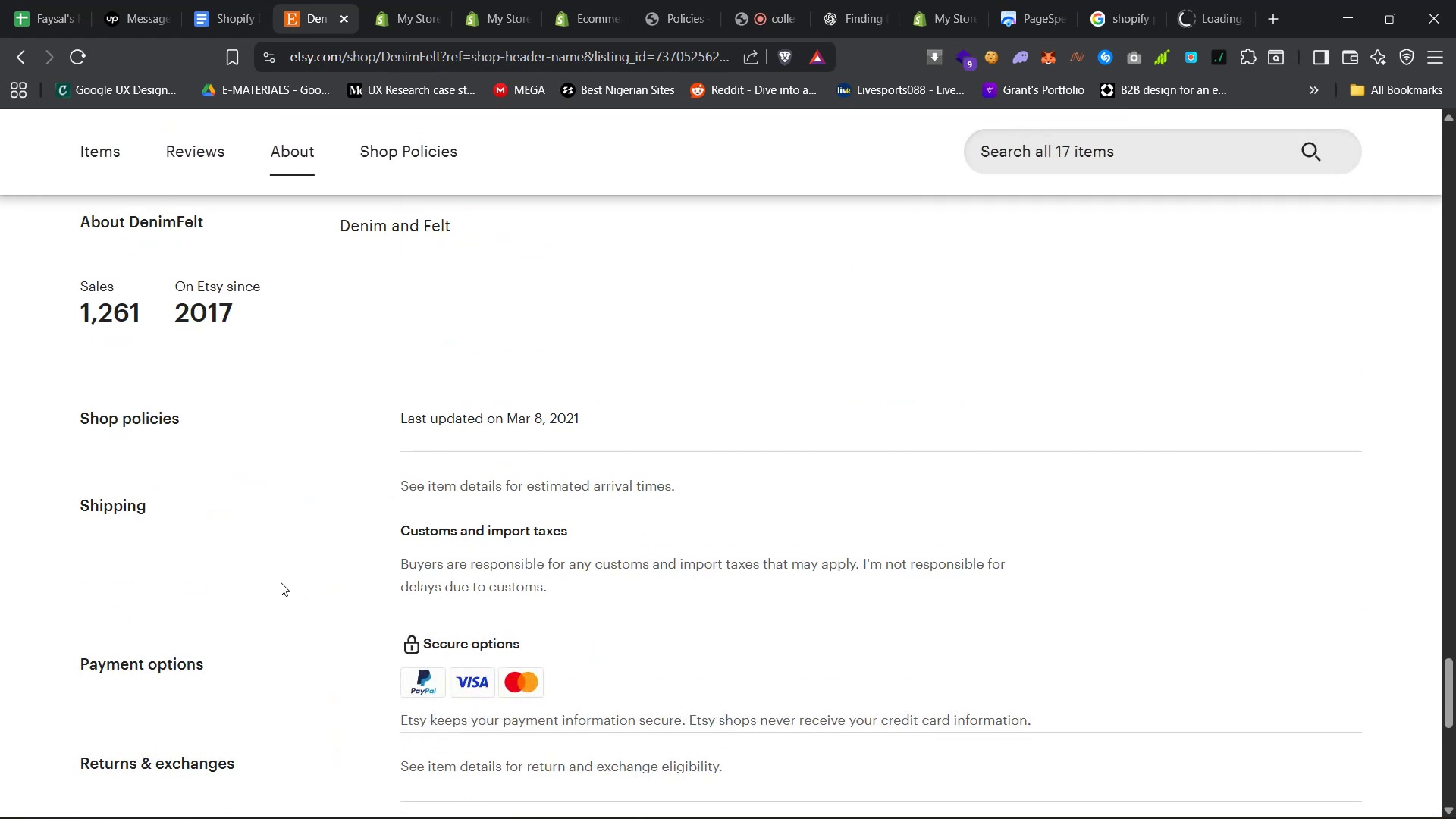 
scroll: coordinate [281, 584], scroll_direction: up, amount: 48.0
 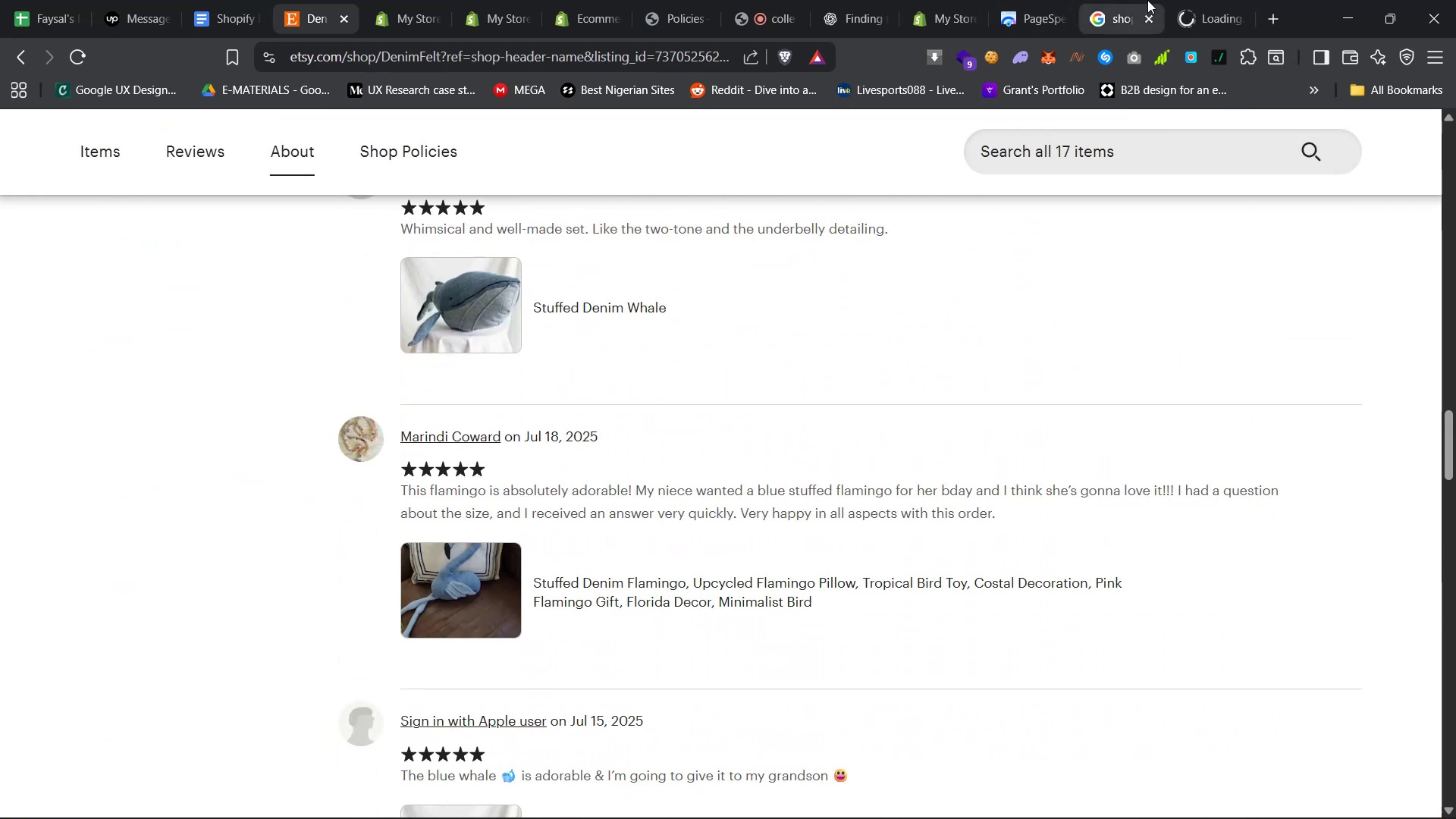 
left_click([1221, 0])
 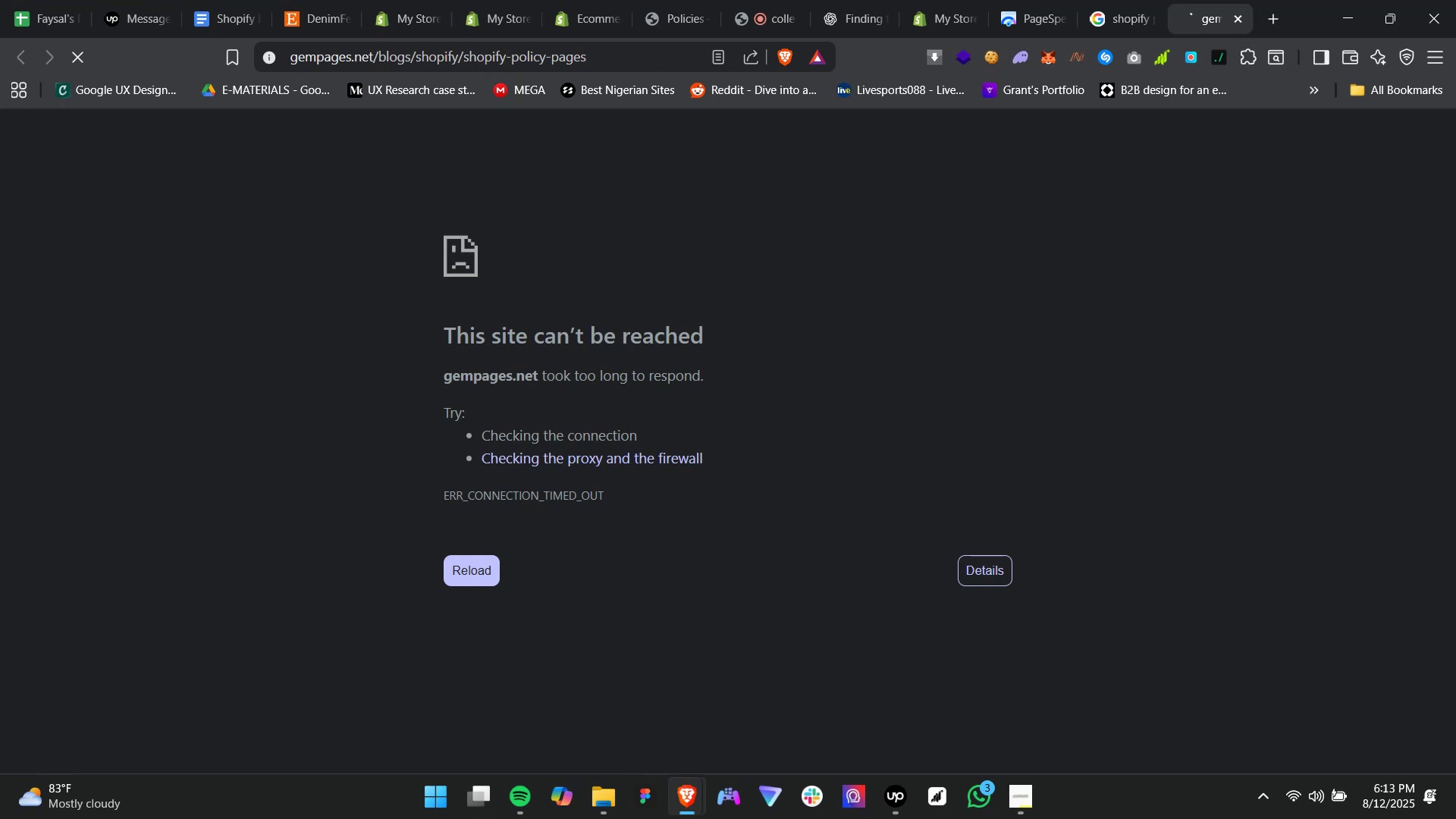 
wait(16.78)
 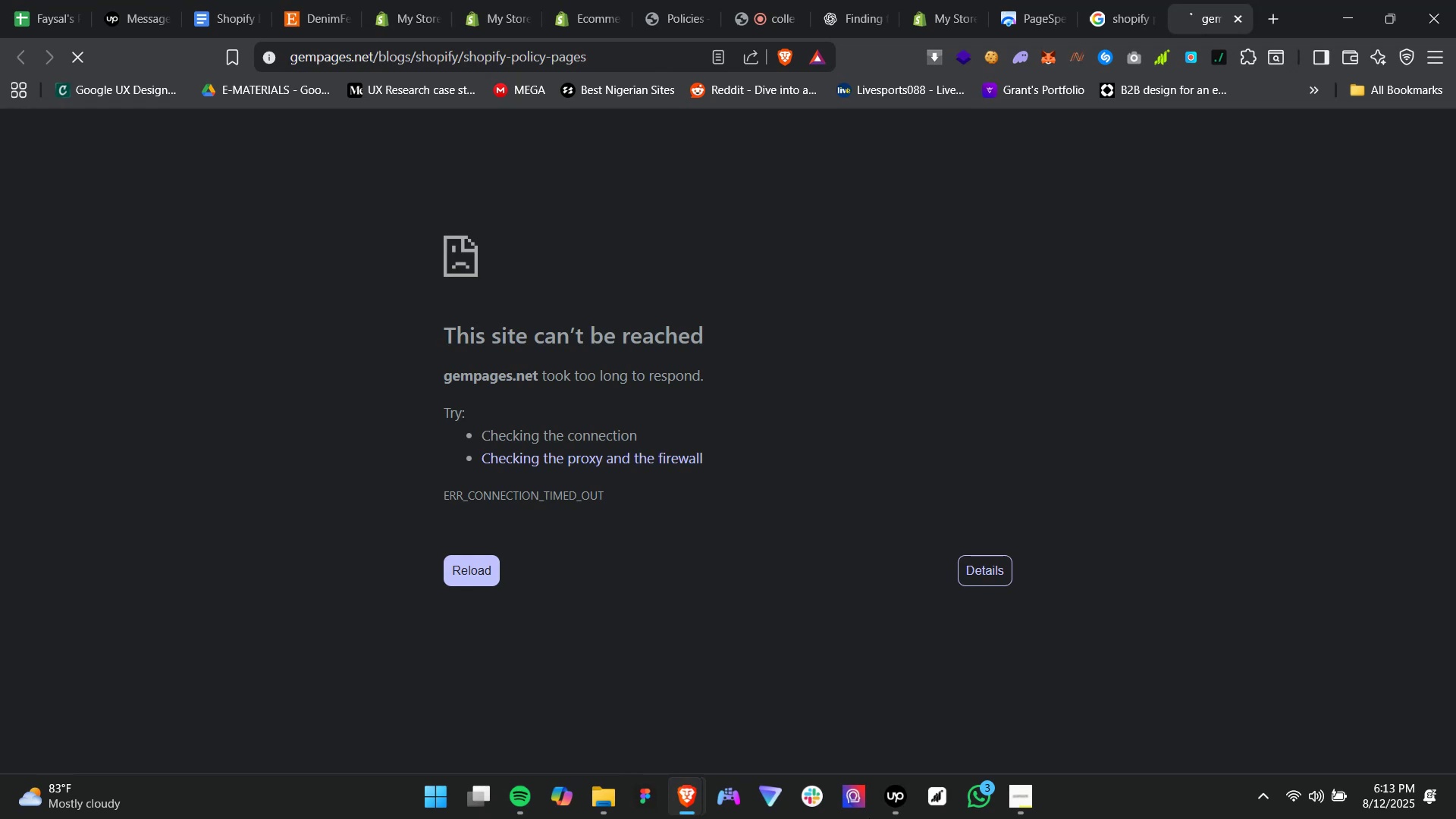 
left_click([1116, 0])
 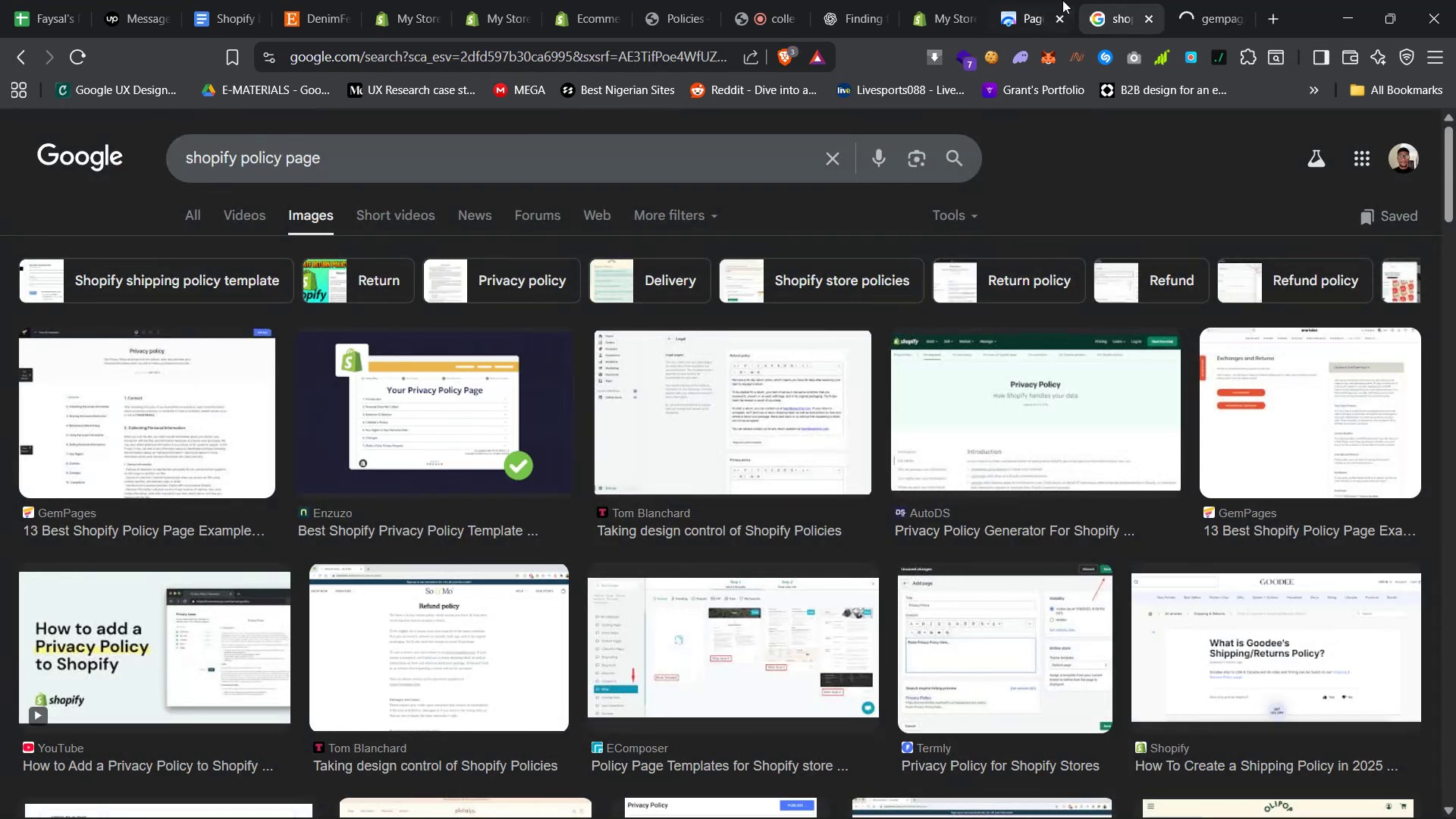 
left_click([1026, 0])
 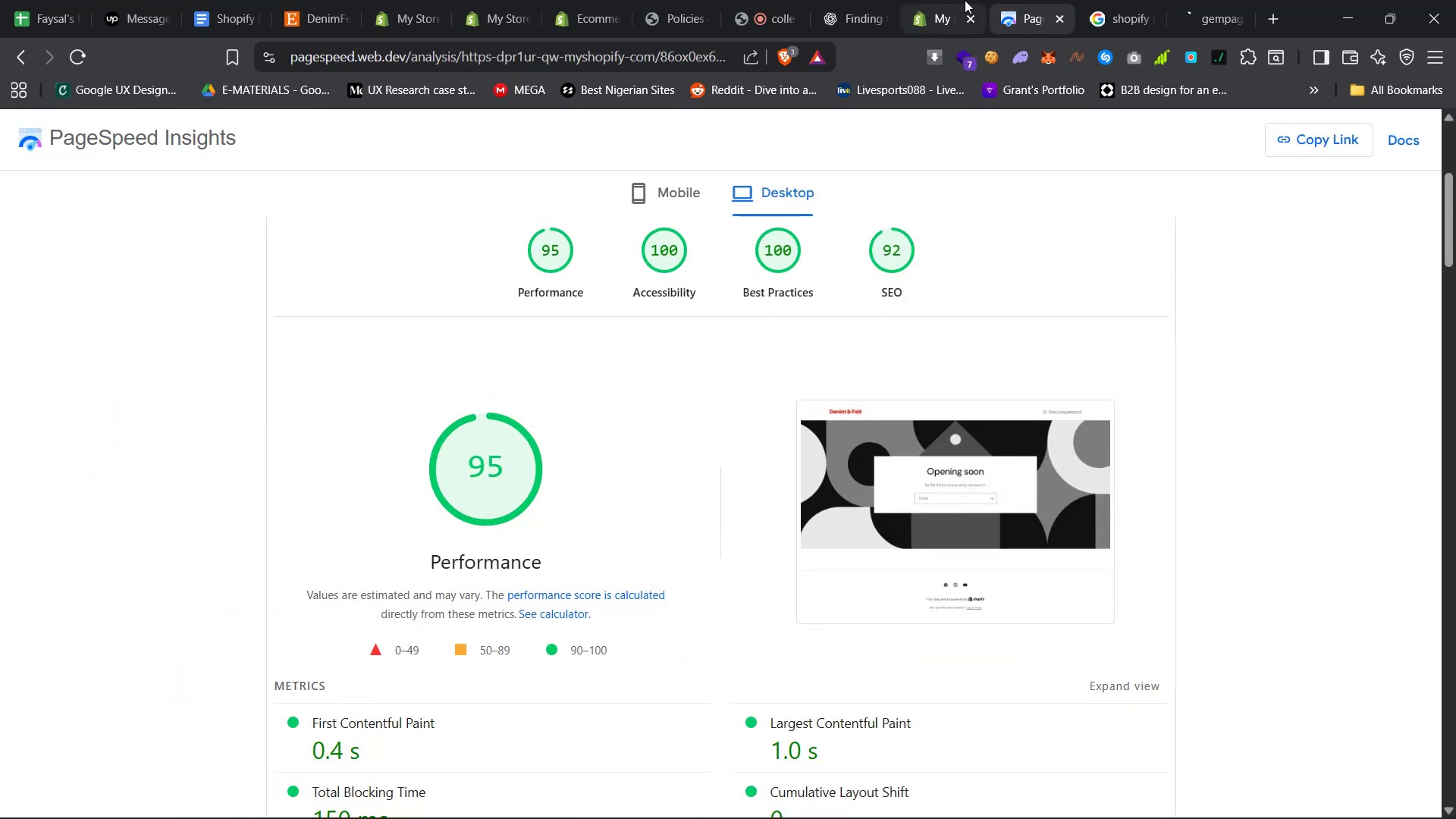 
left_click([940, 0])
 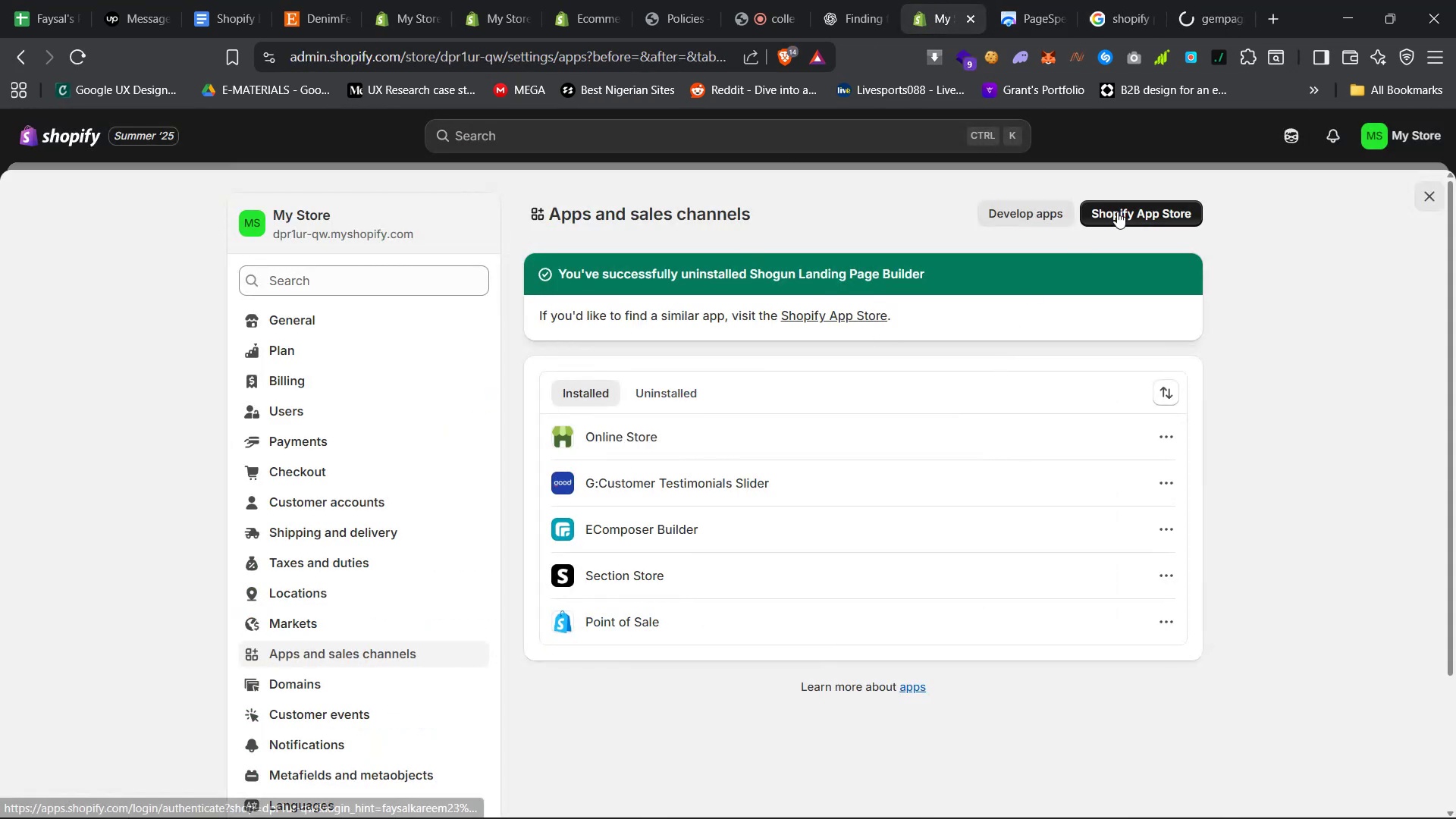 
left_click([1149, 220])
 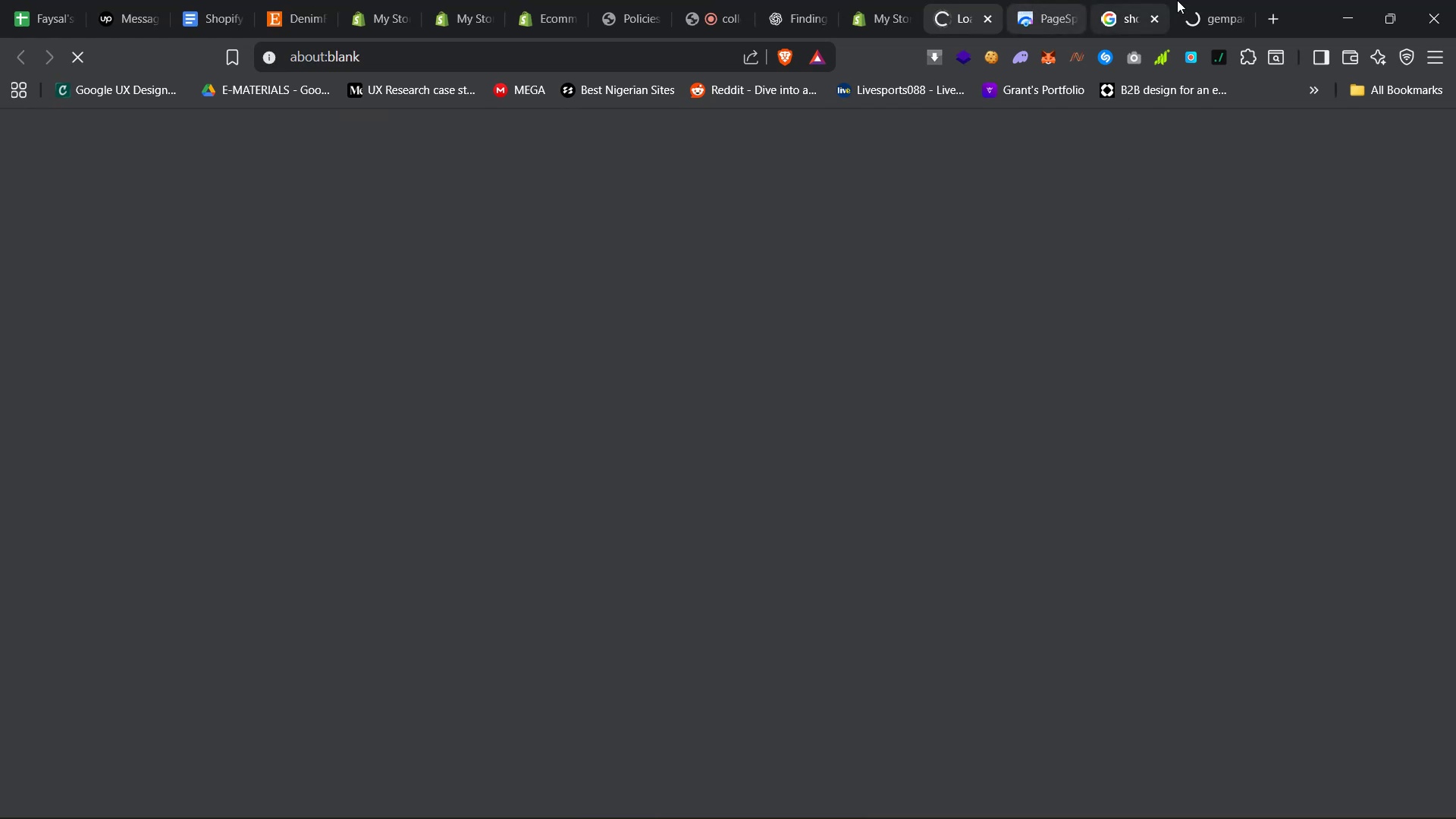 
left_click([1207, 0])
 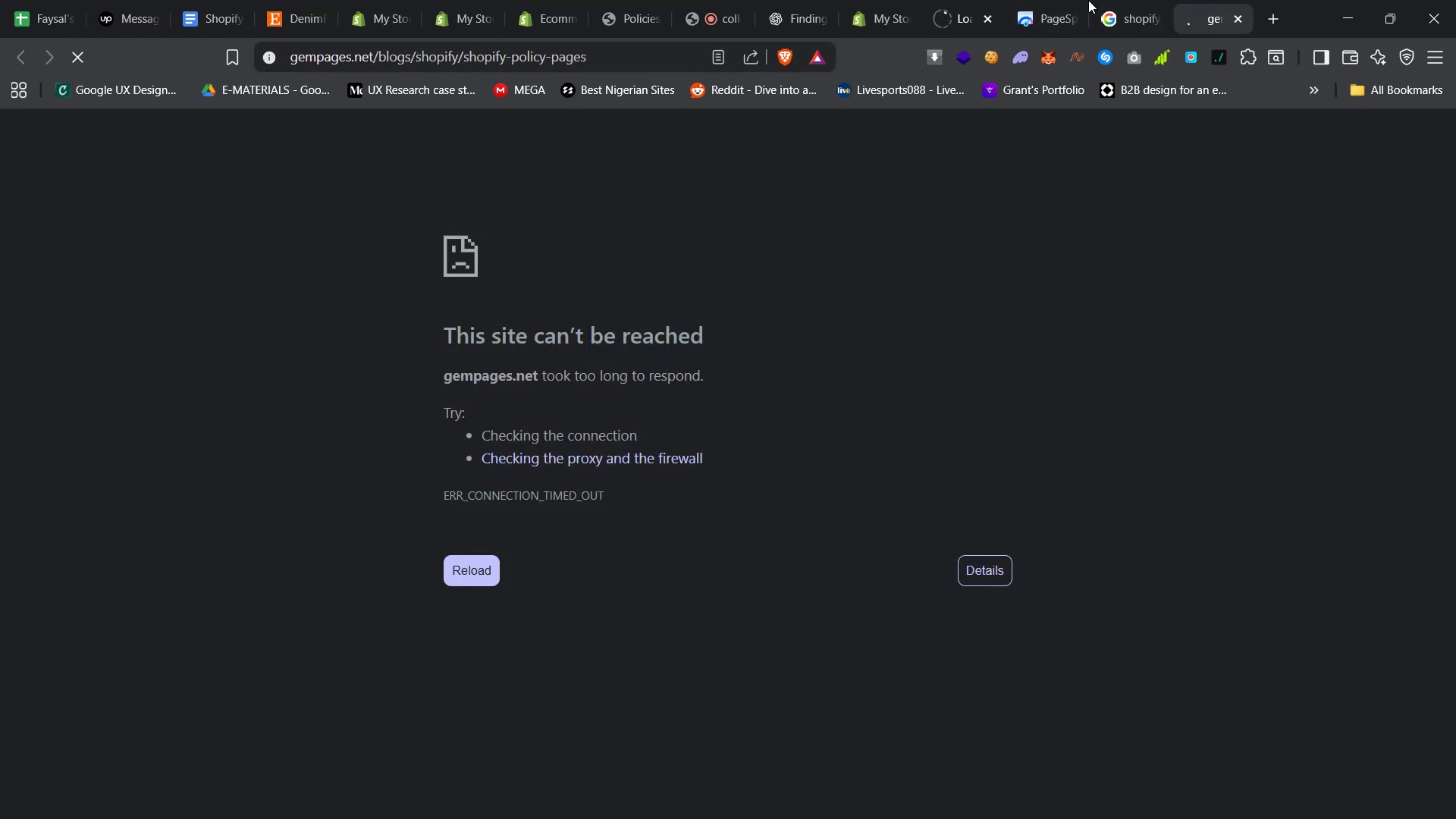 
left_click([1235, 25])
 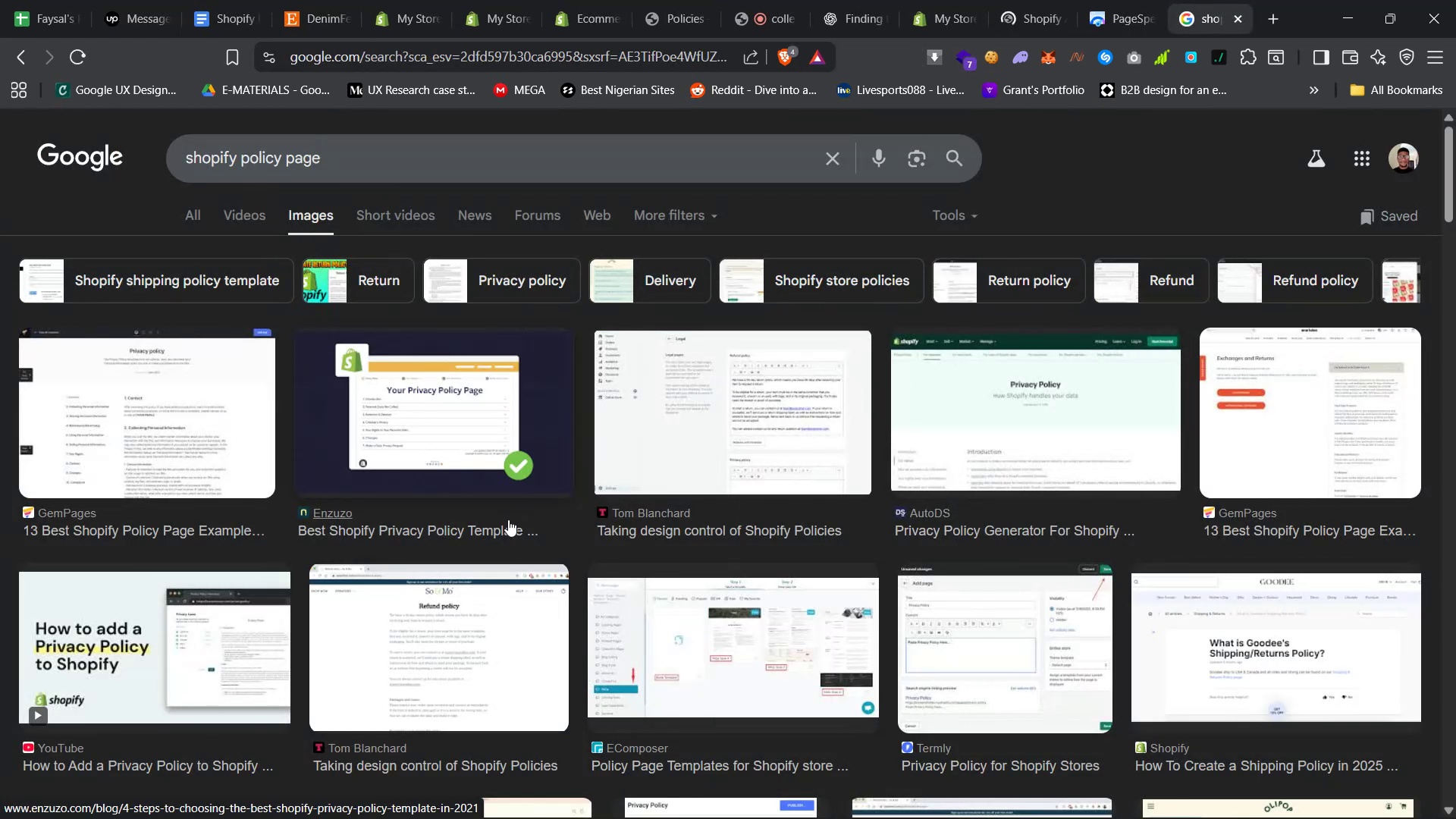 
left_click([431, 533])
 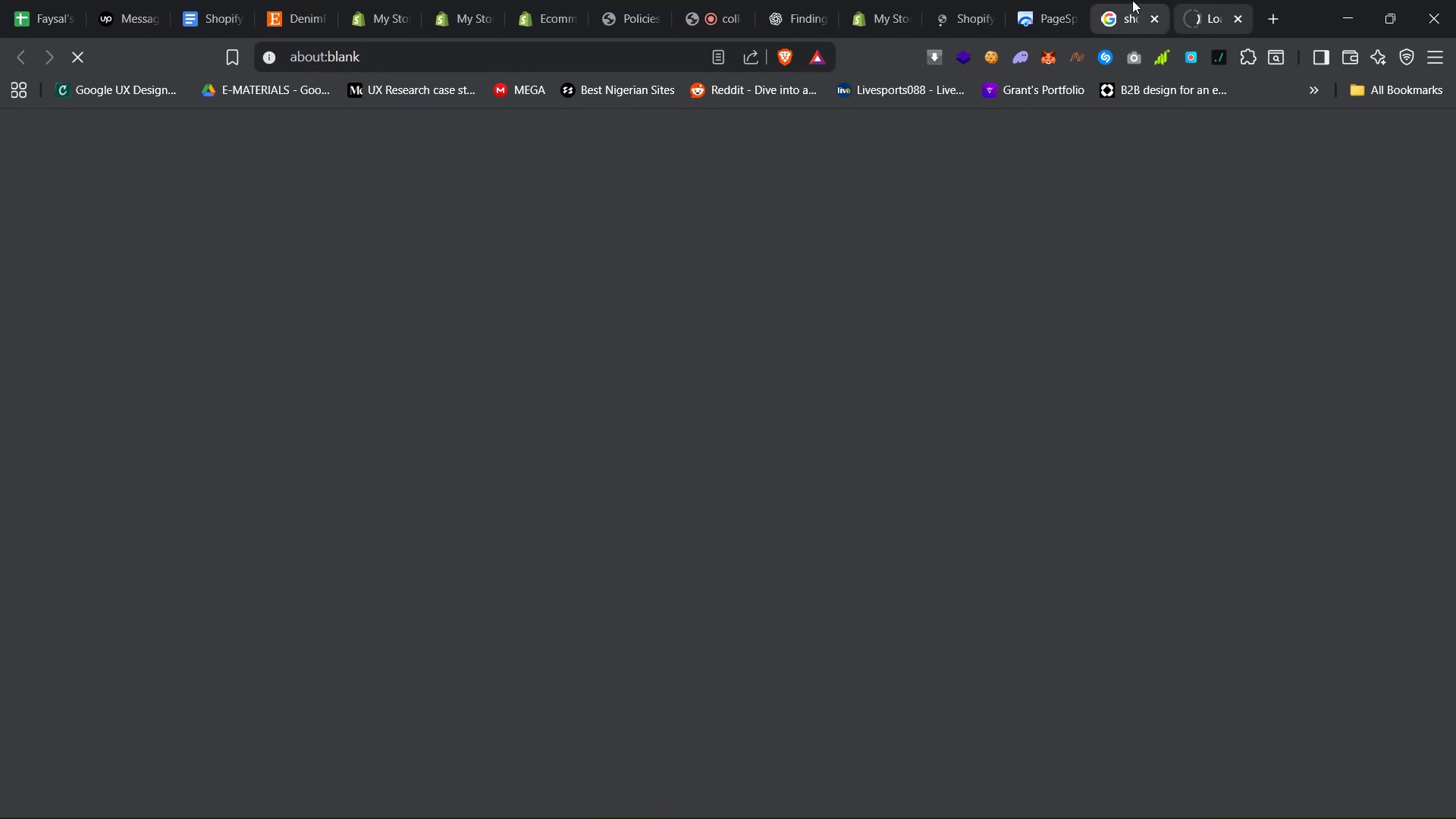 
left_click([1156, 24])
 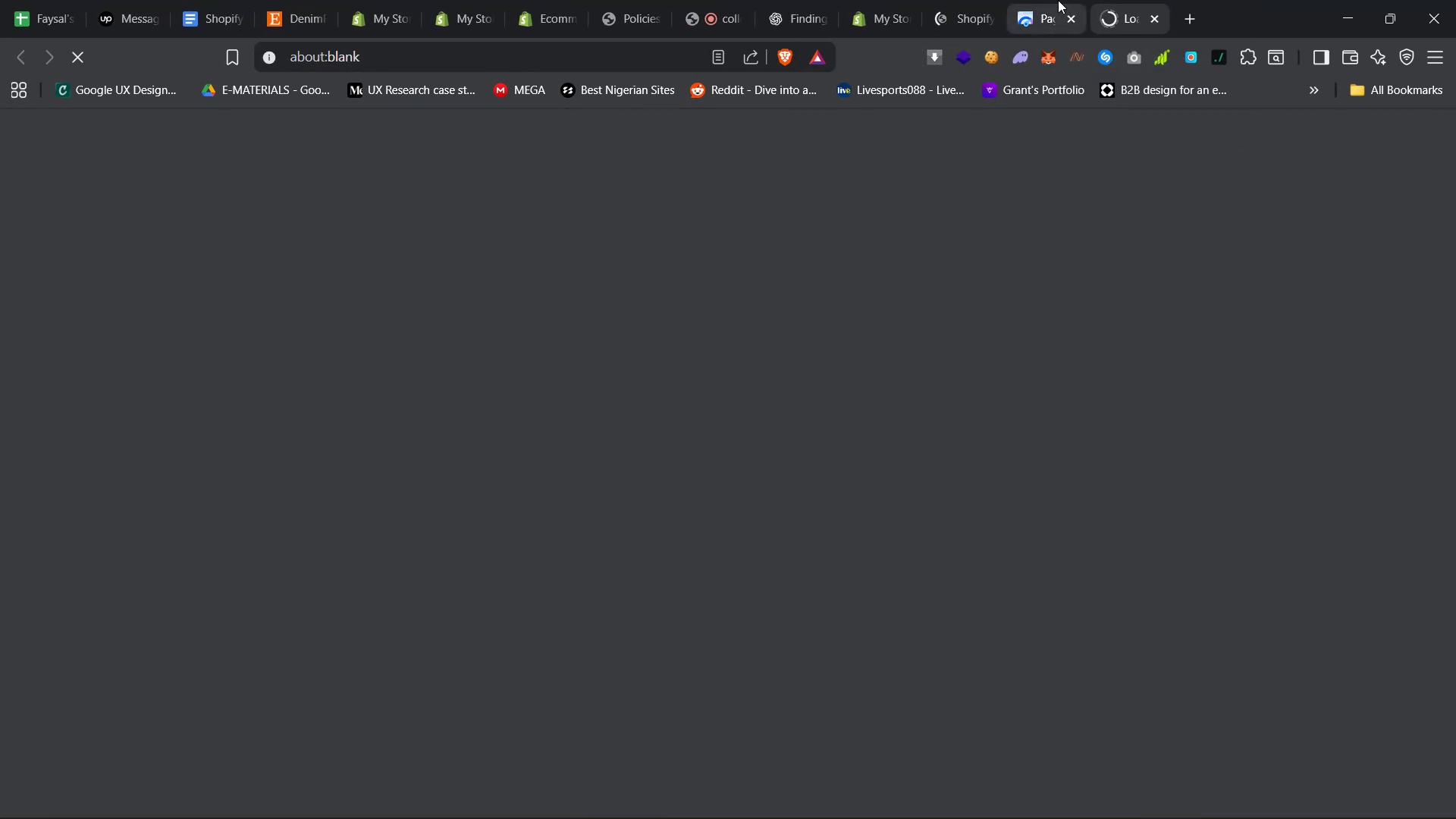 
left_click([1050, 0])
 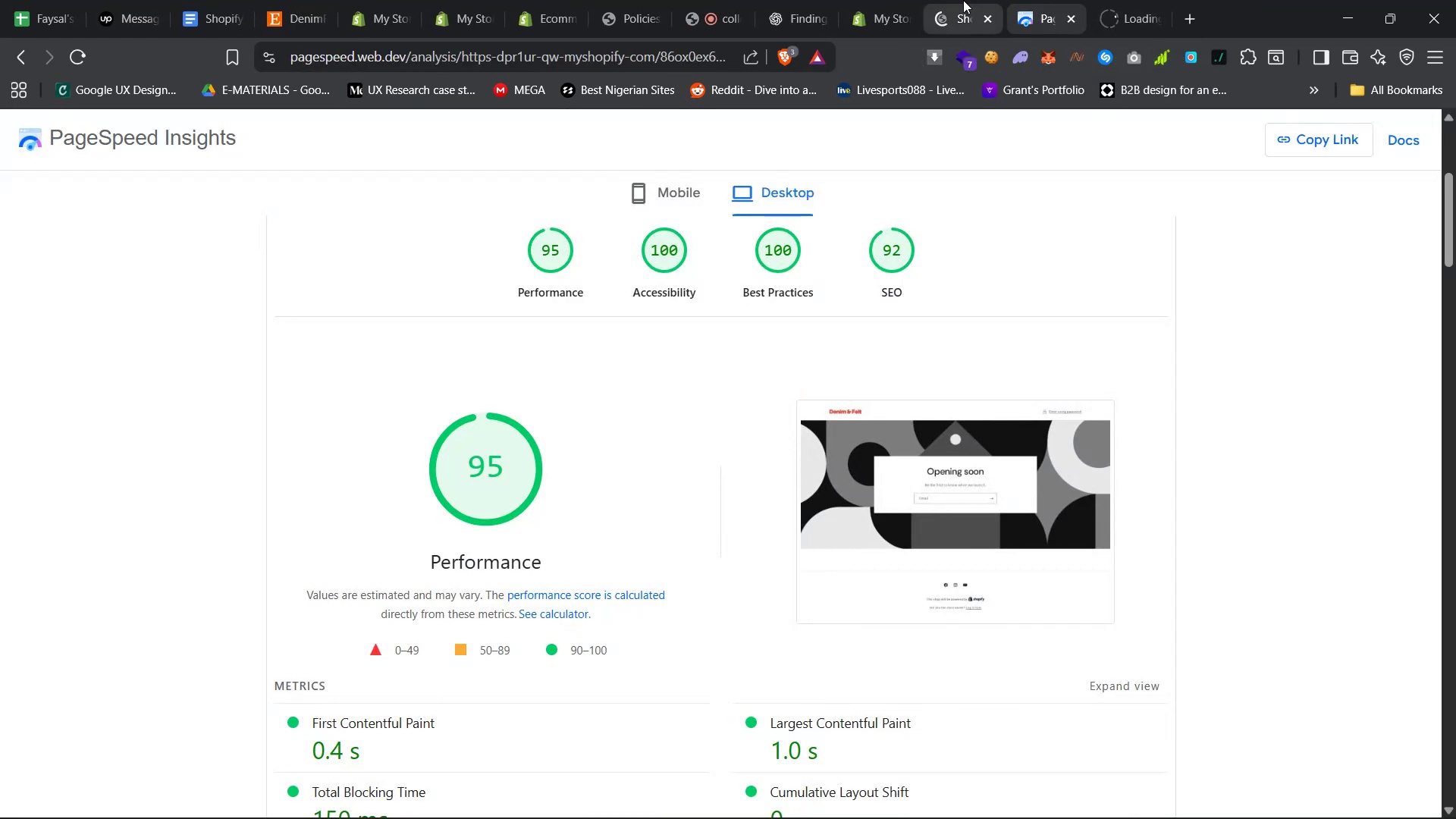 
left_click([947, 0])
 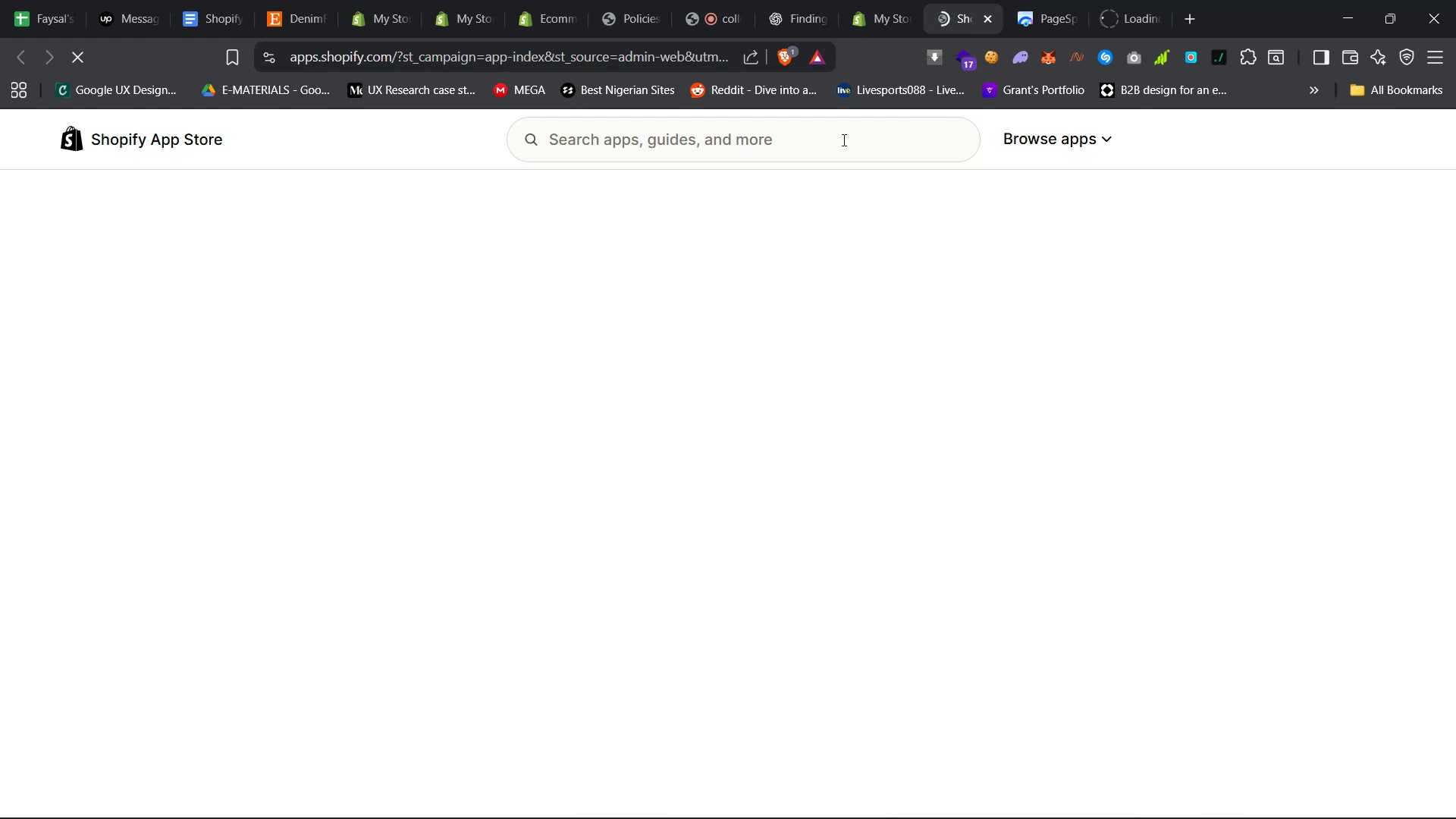 
left_click([757, 138])
 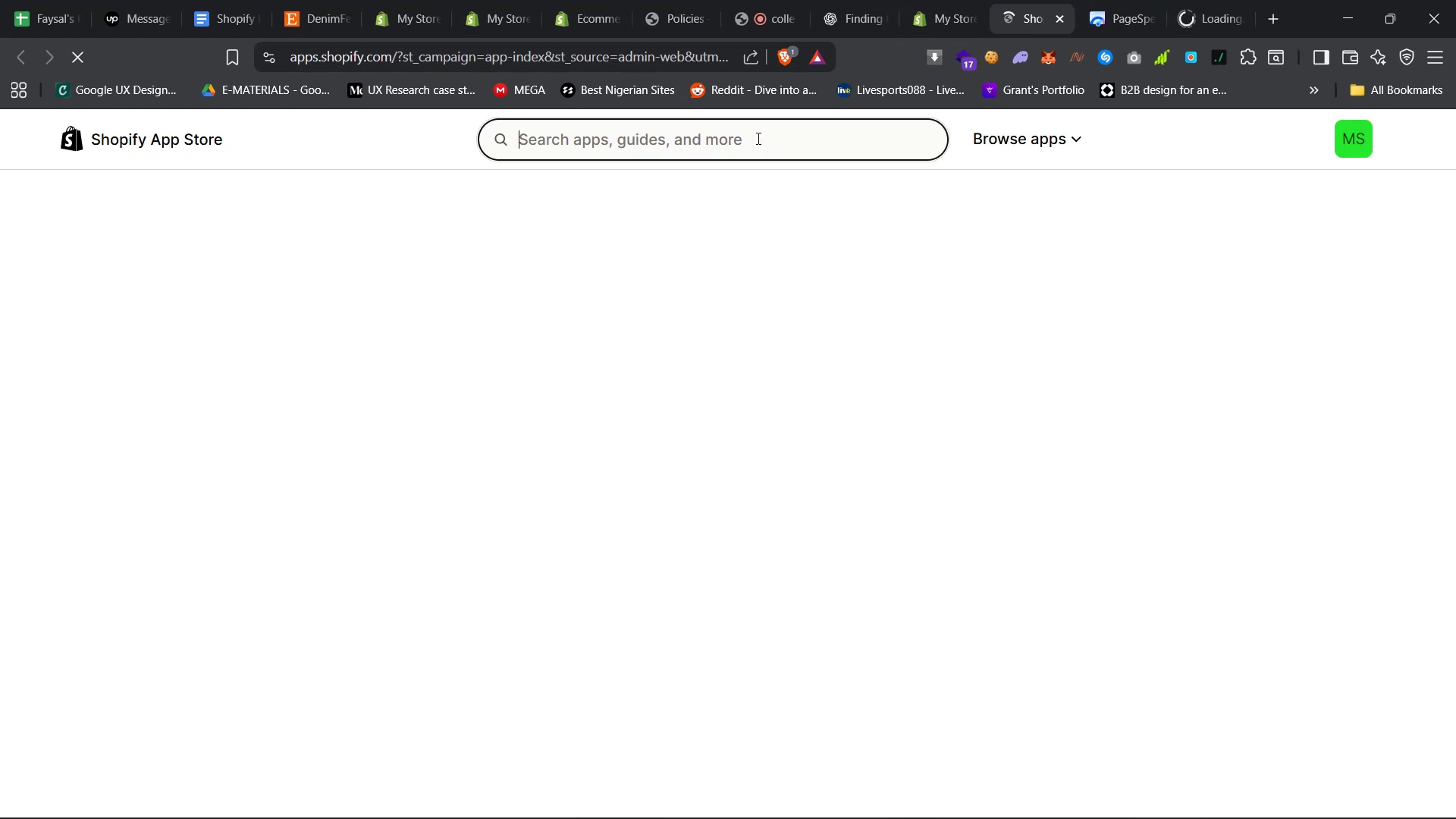 
right_click([757, 138])
 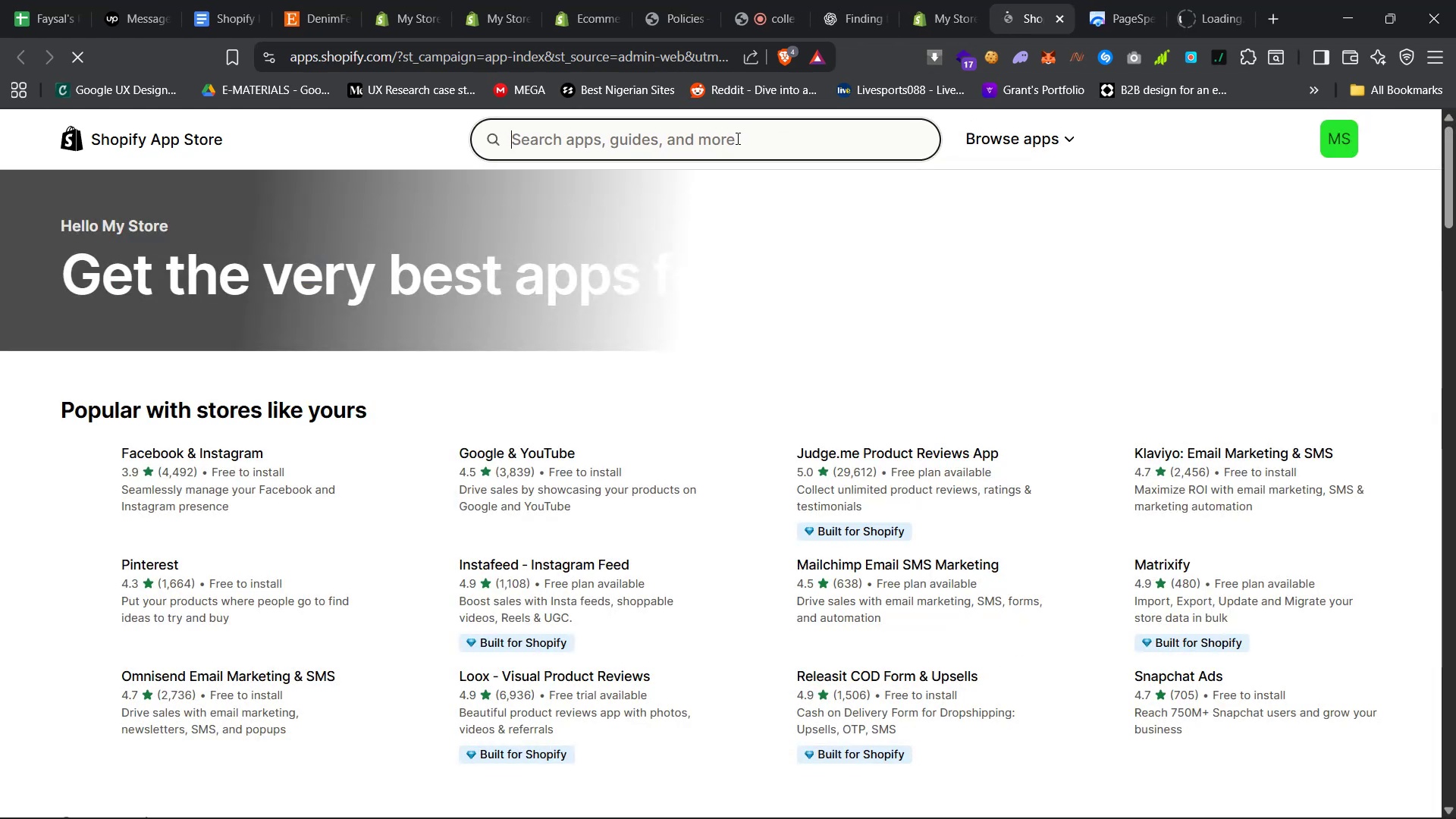 
type(judge.me)
 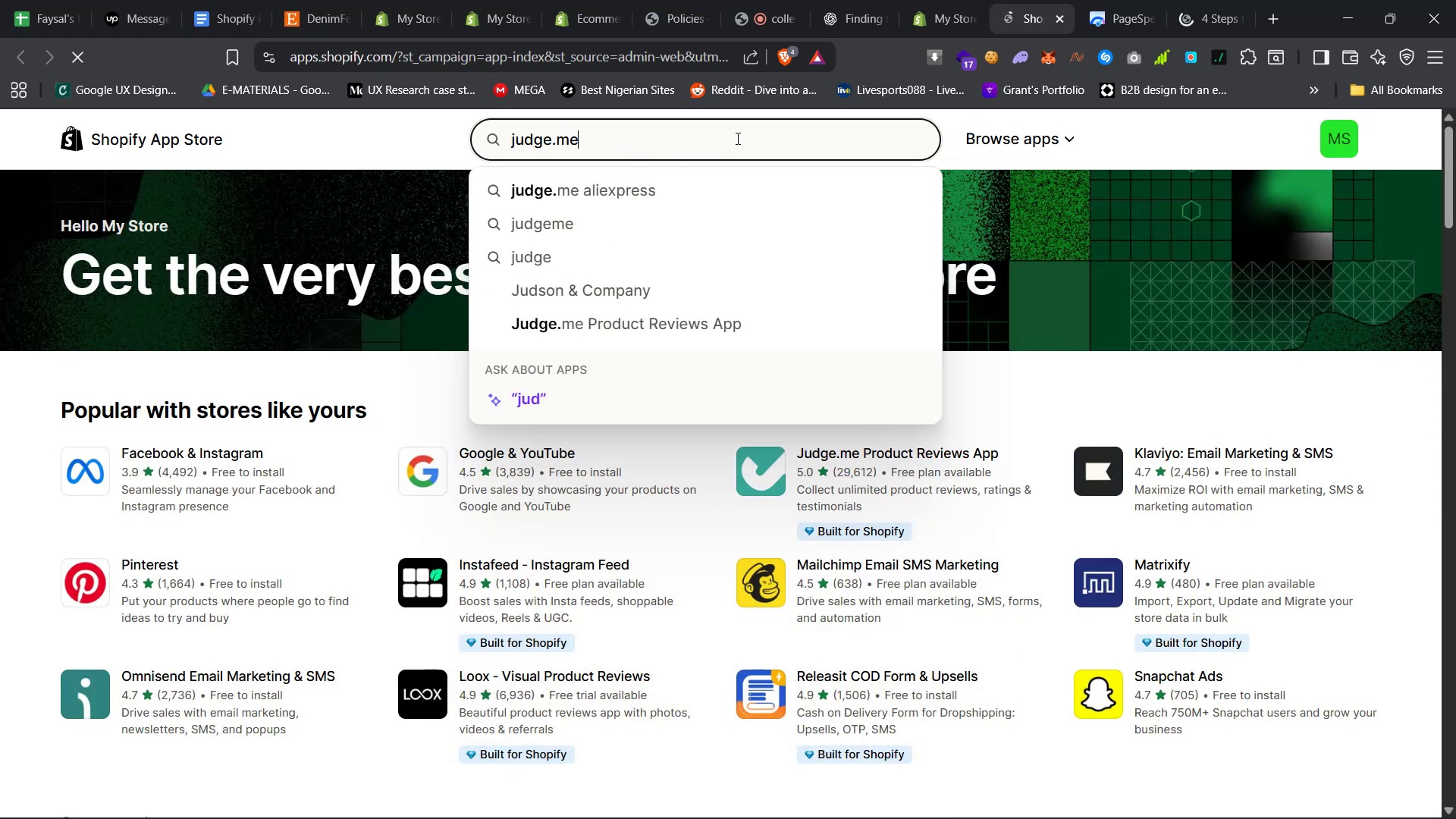 
key(Enter)
 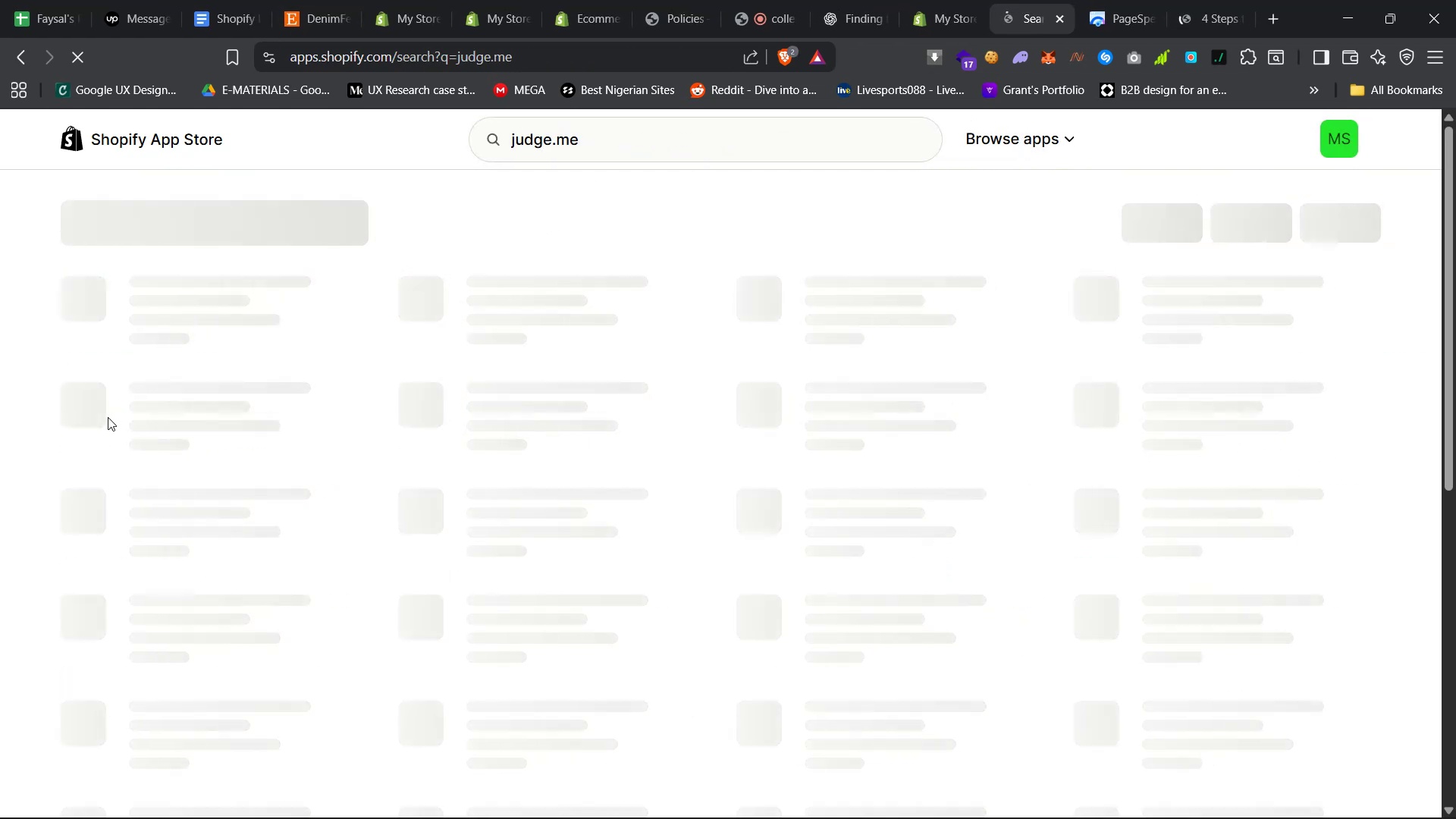 
wait(9.13)
 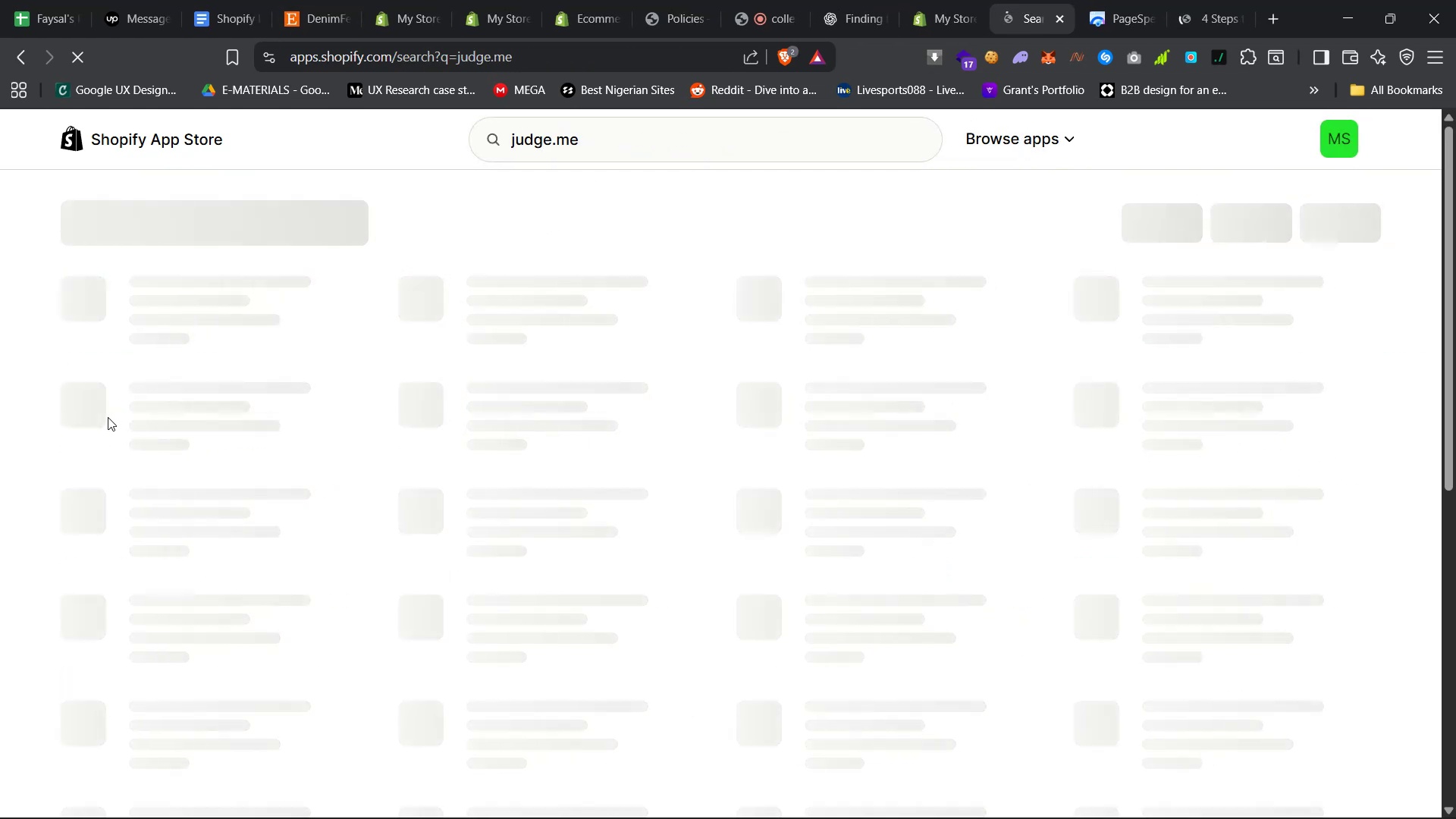 
left_click([1192, 0])
 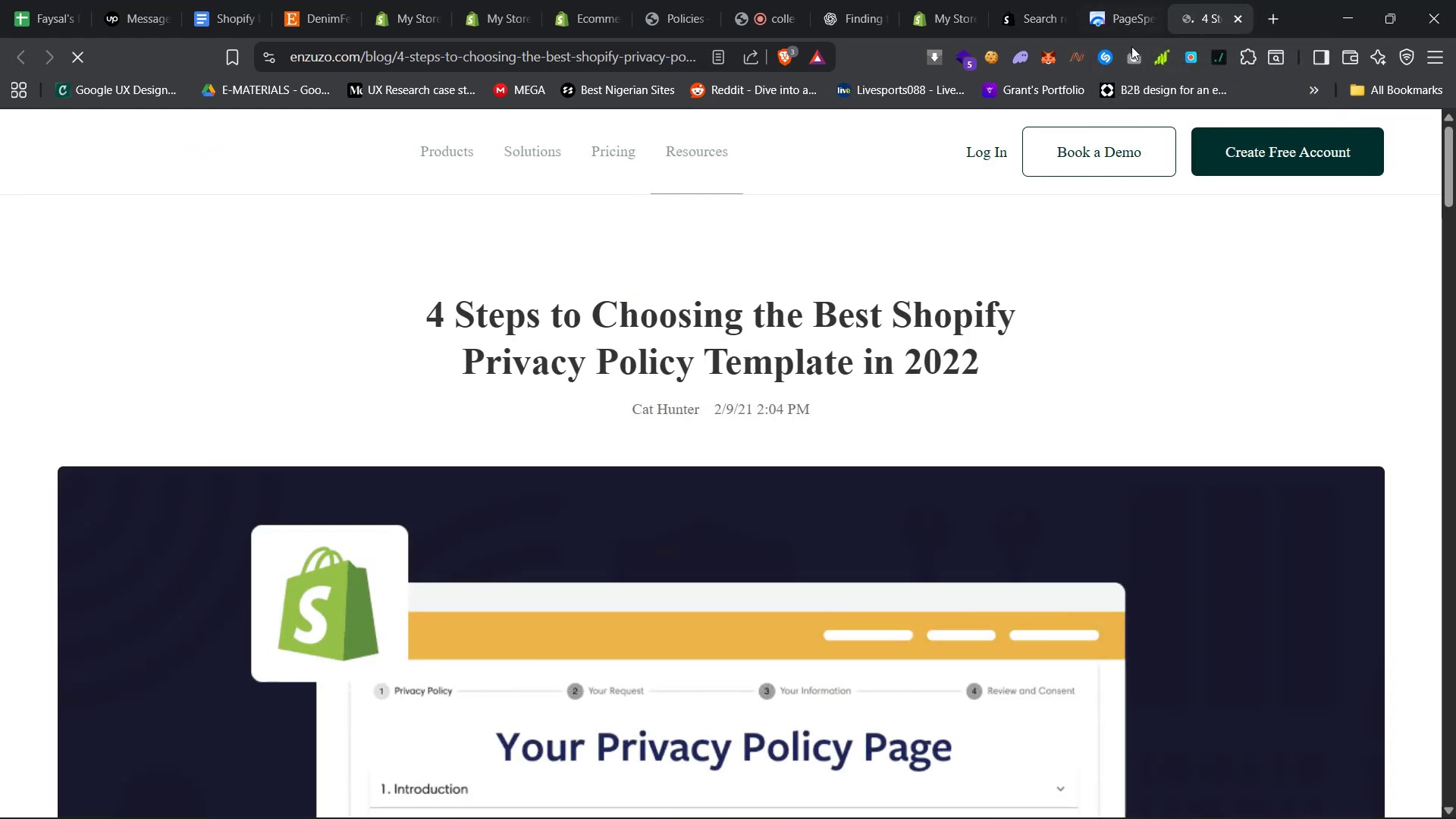 
scroll: coordinate [890, 301], scroll_direction: down, amount: 136.0
 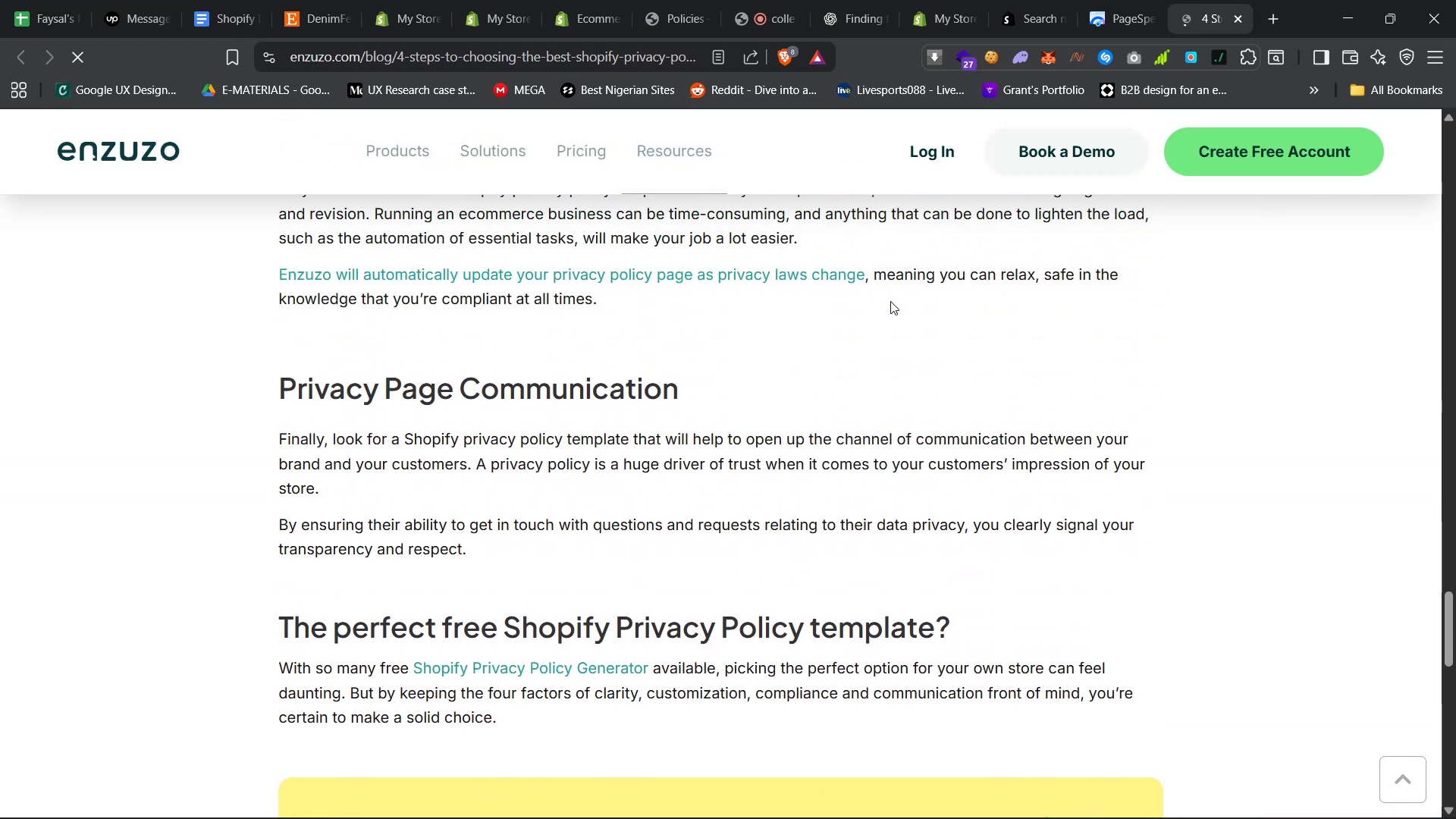 
scroll: coordinate [890, 304], scroll_direction: up, amount: 33.0
 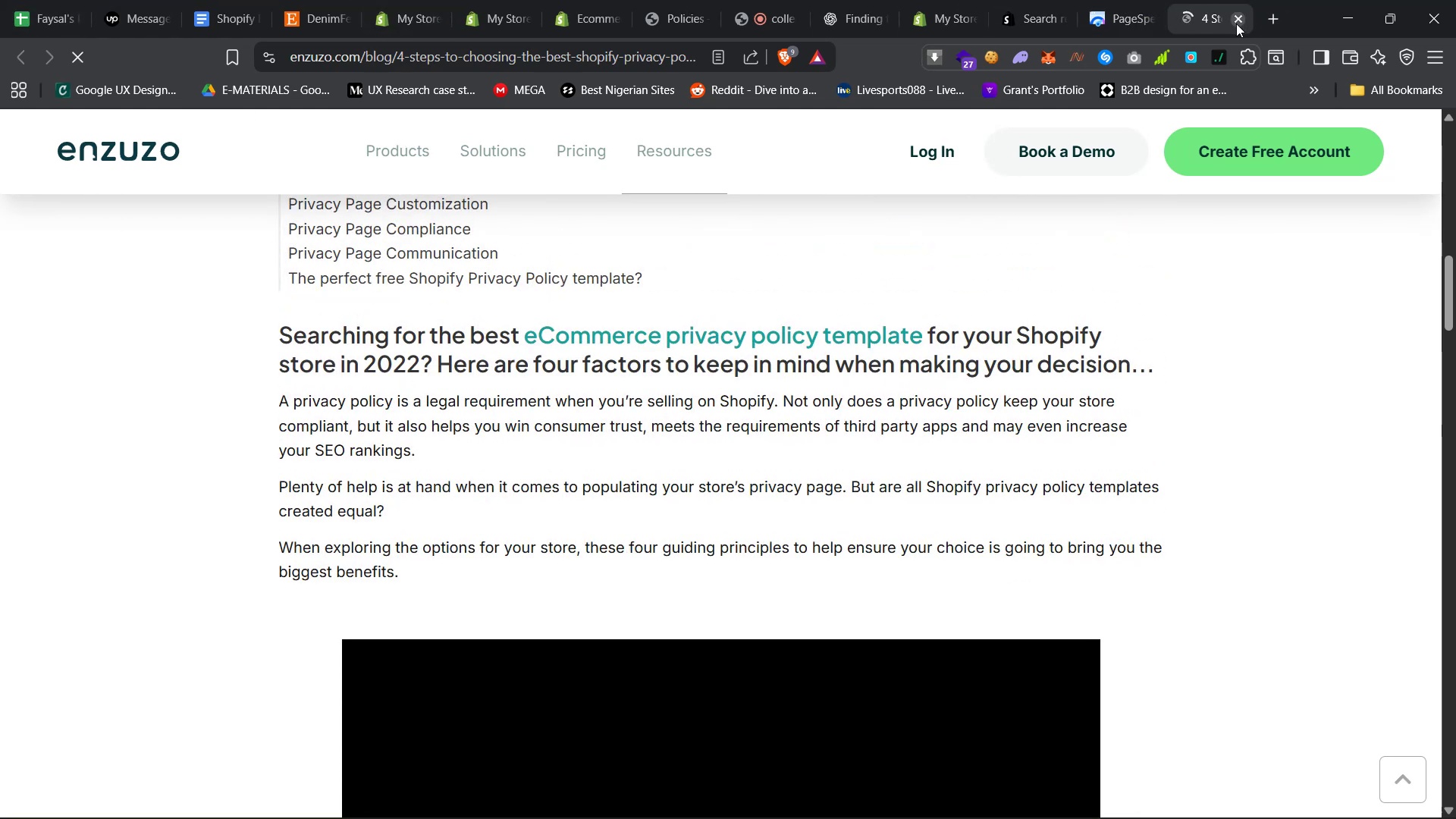 
wait(5.83)
 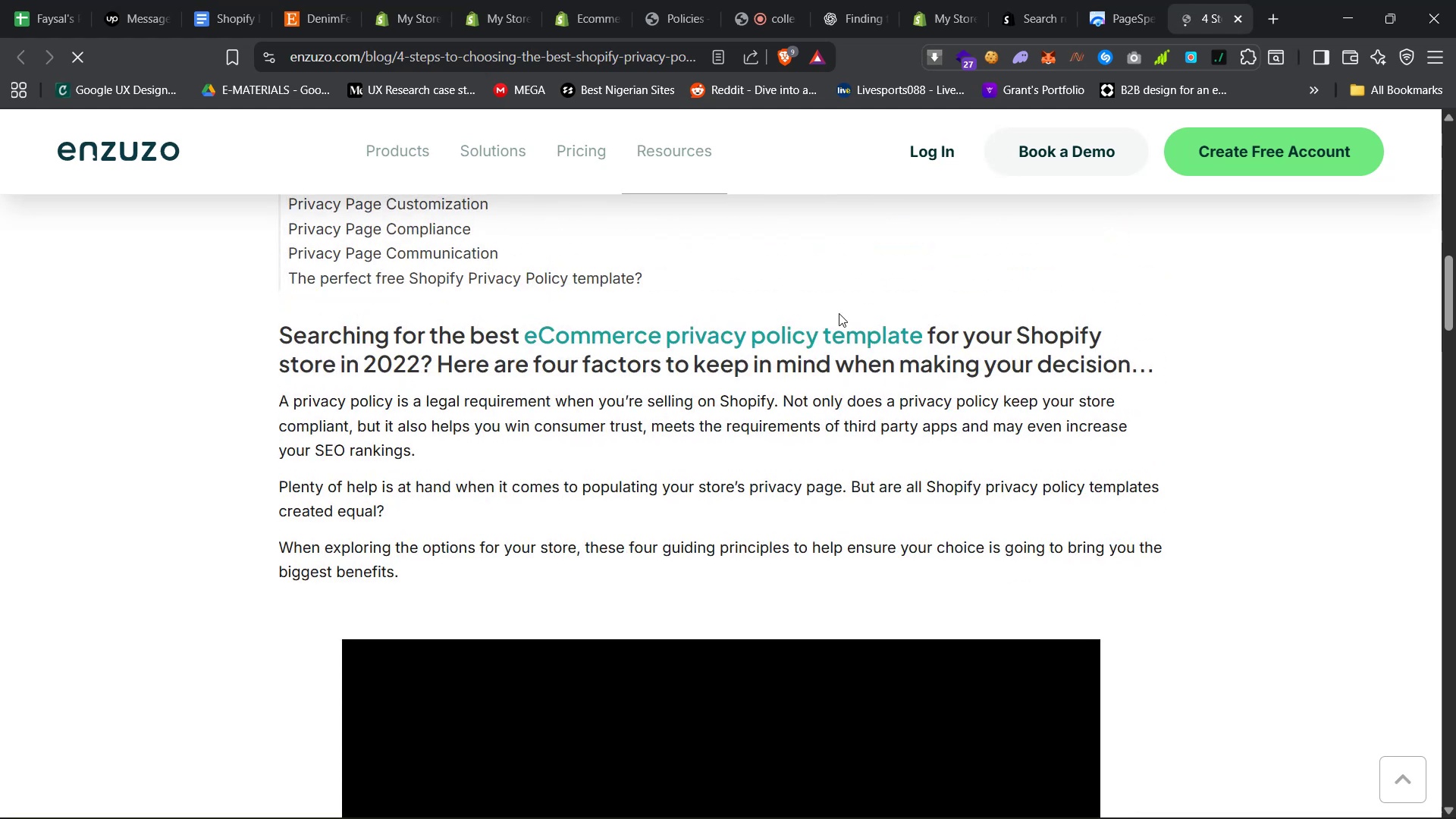 
left_click([1021, 0])
 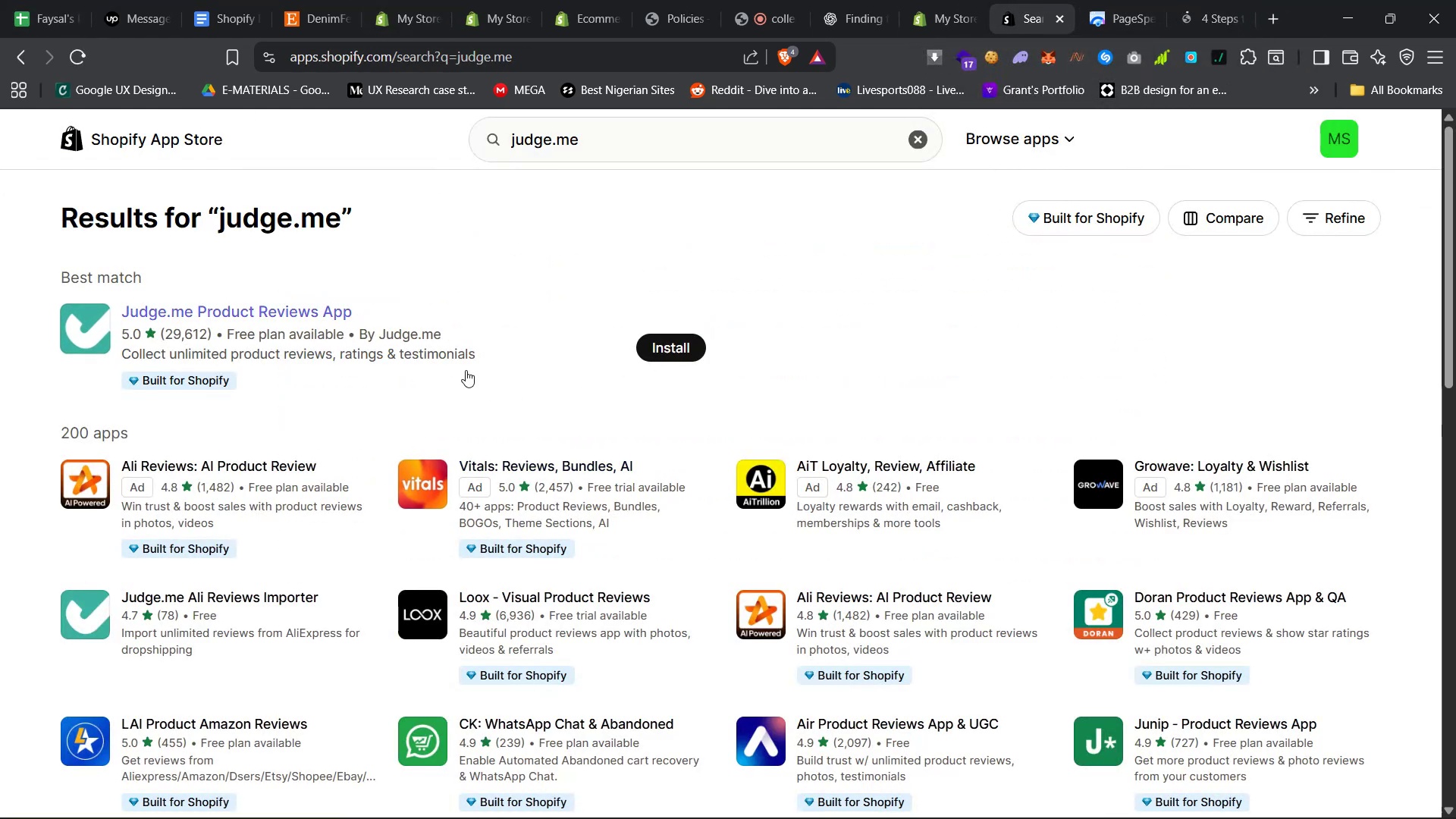 
left_click([449, 344])
 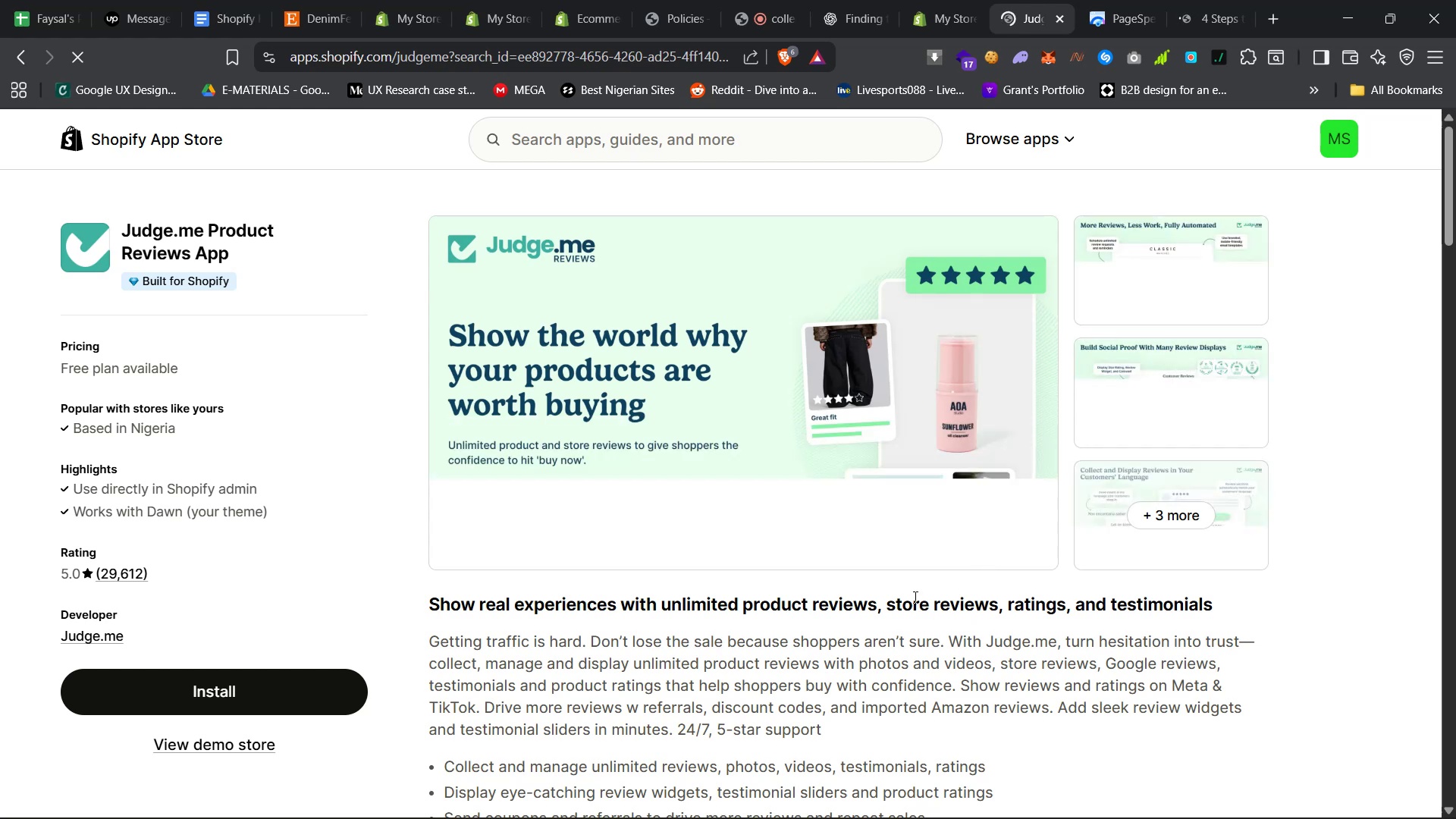 
scroll: coordinate [902, 588], scroll_direction: down, amount: 27.0
 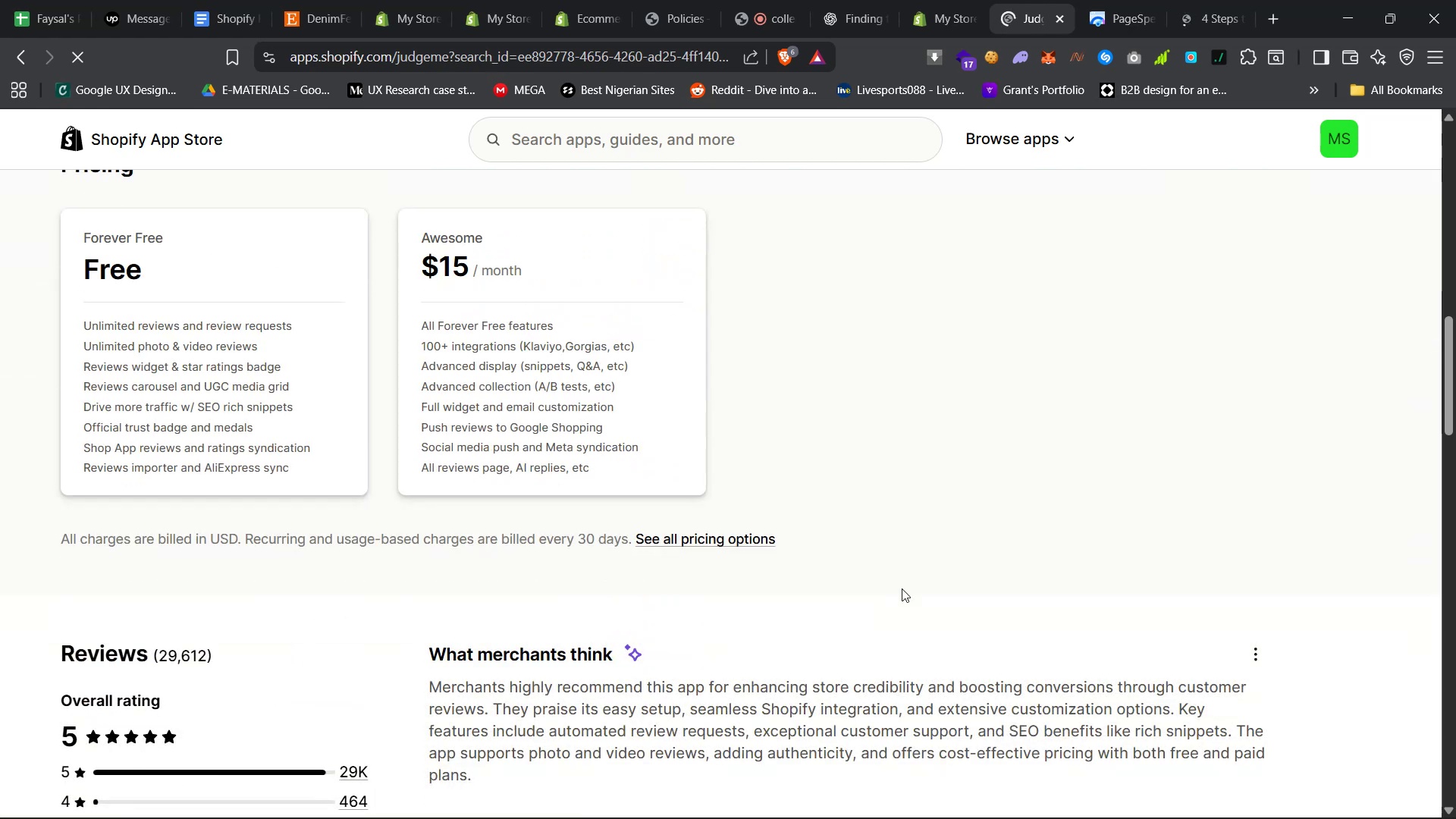 
scroll: coordinate [901, 589], scroll_direction: up, amount: 47.0
 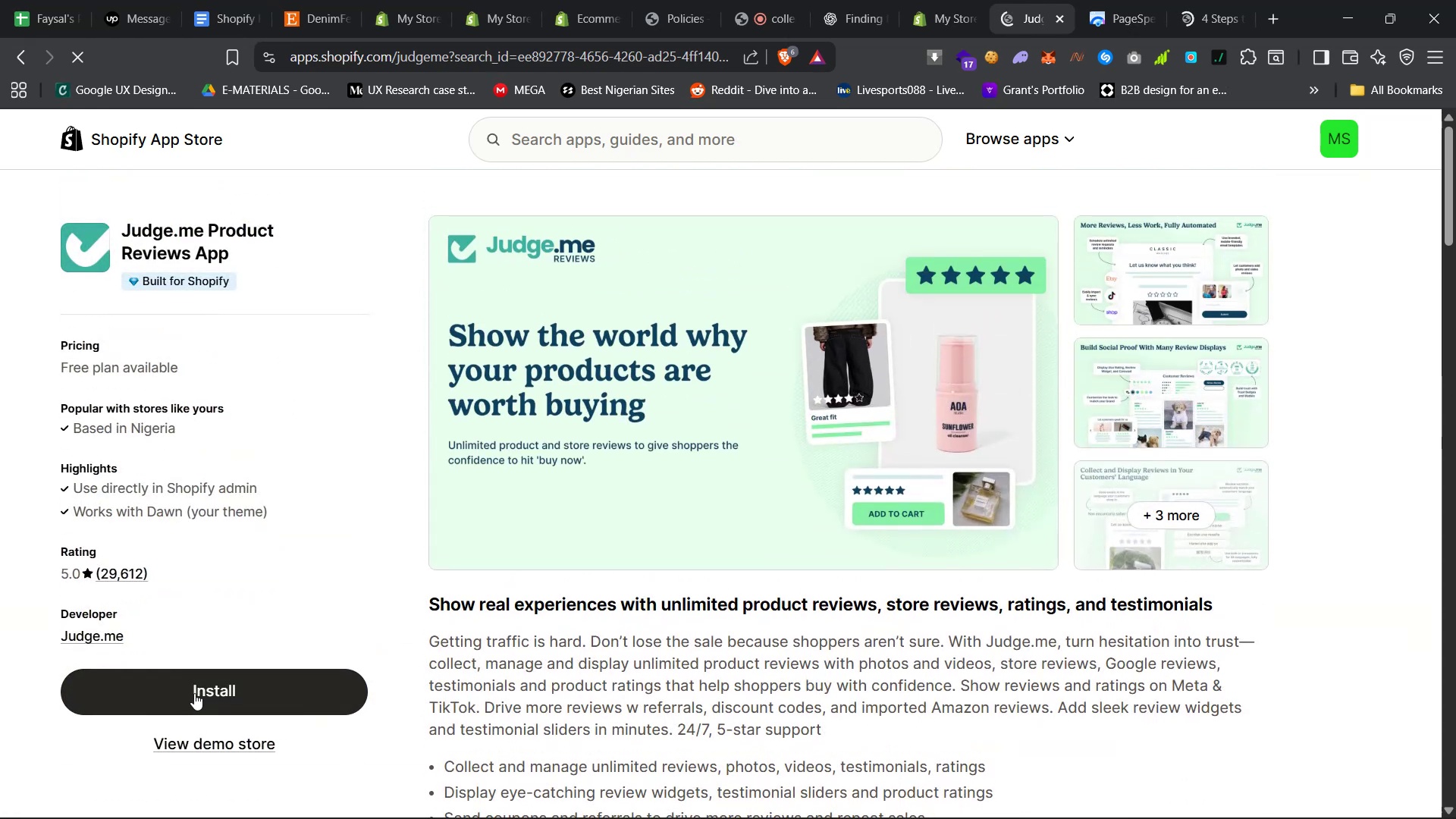 
left_click([196, 690])
 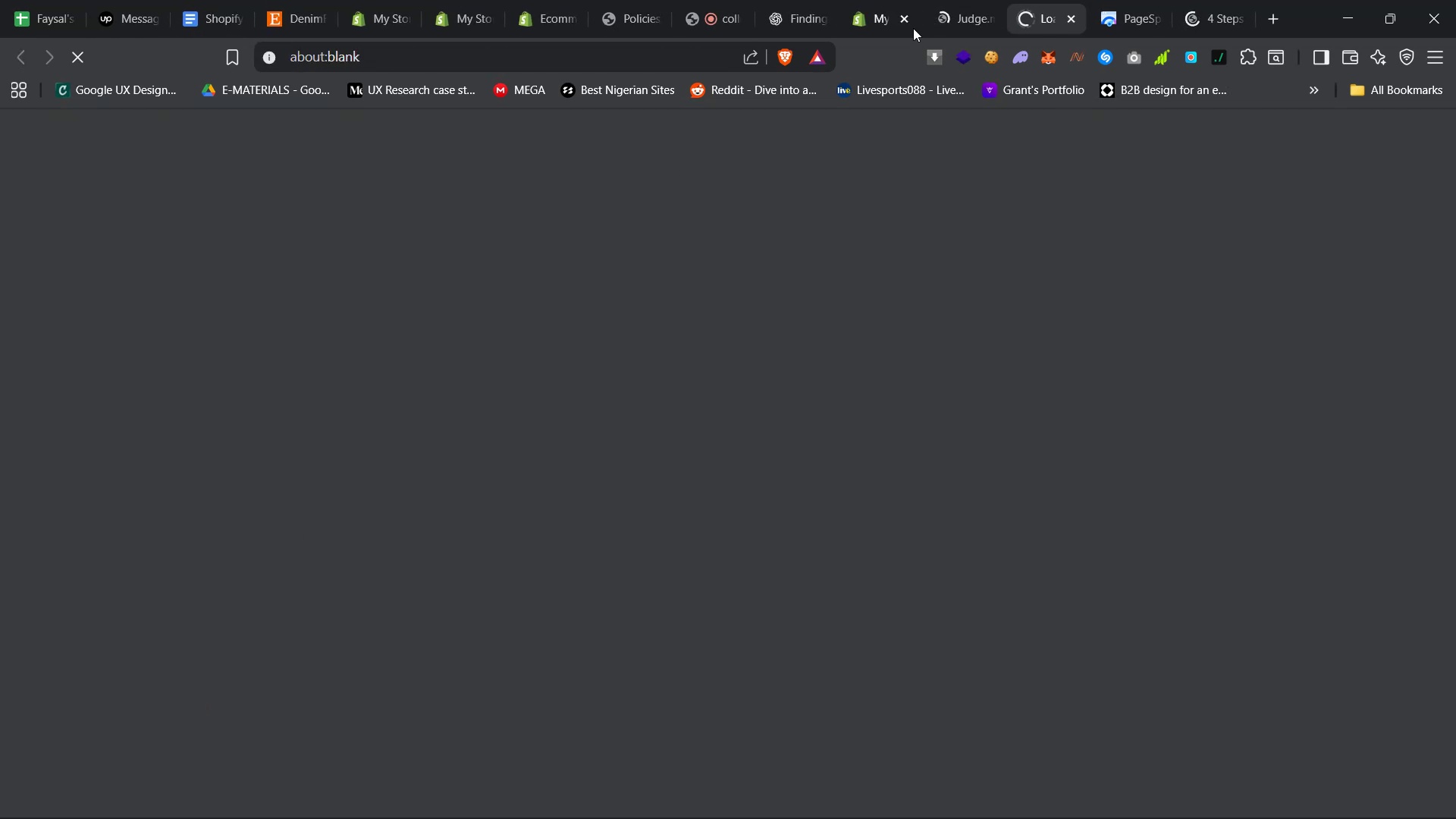 
mouse_move([1066, 3])
 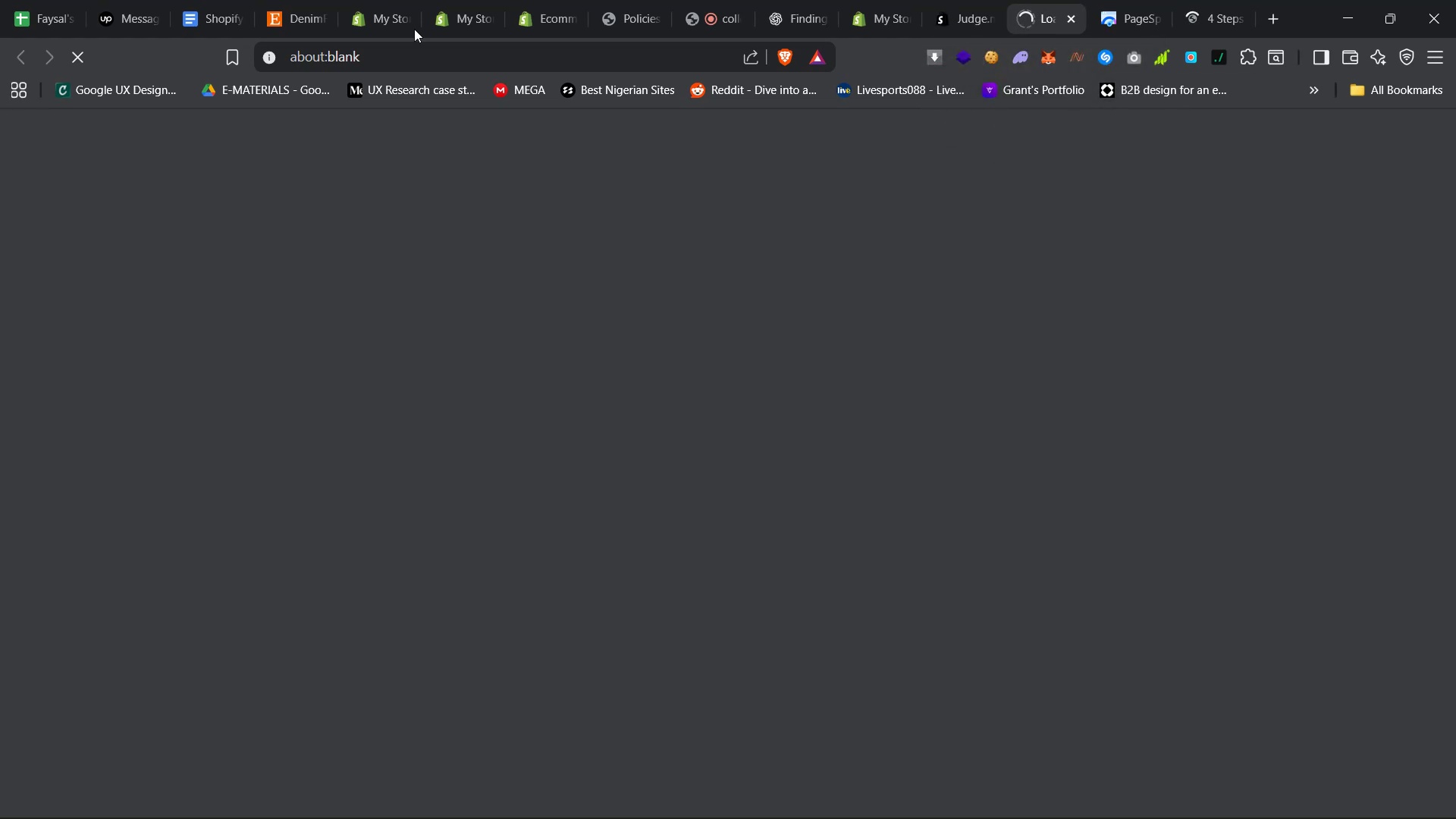 
wait(5.43)
 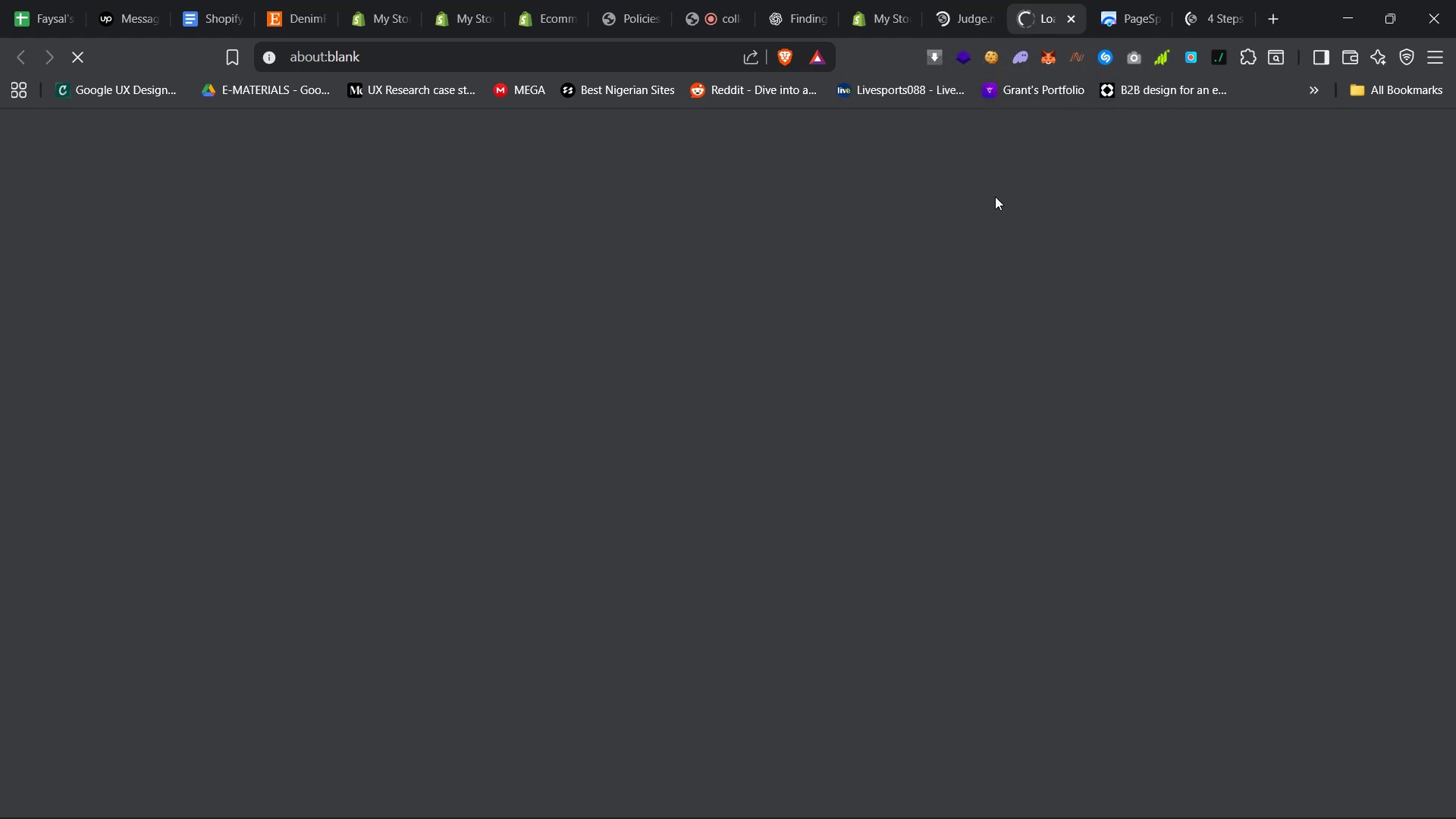 
left_click([1208, 0])
 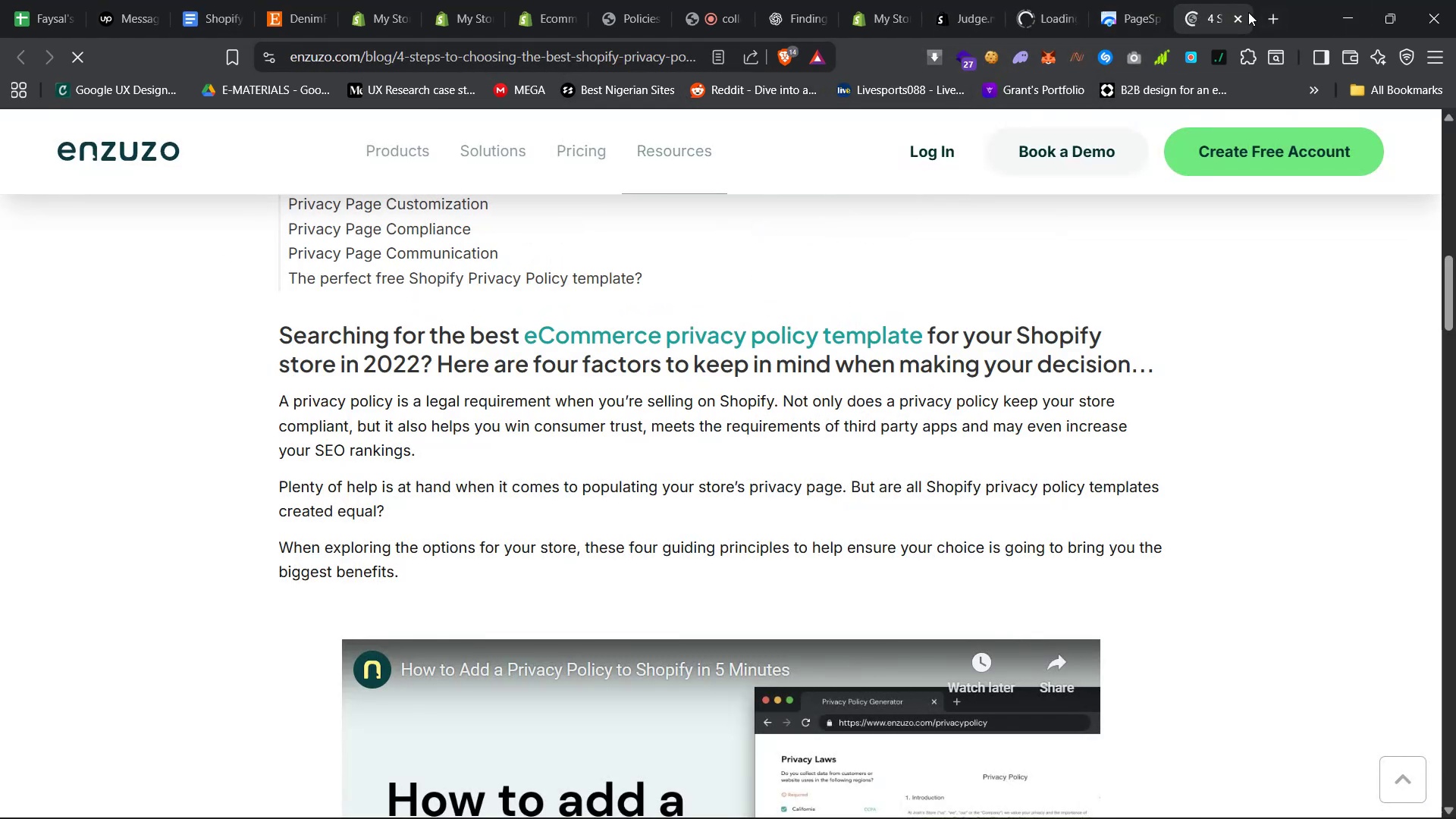 
left_click([1432, 66])
 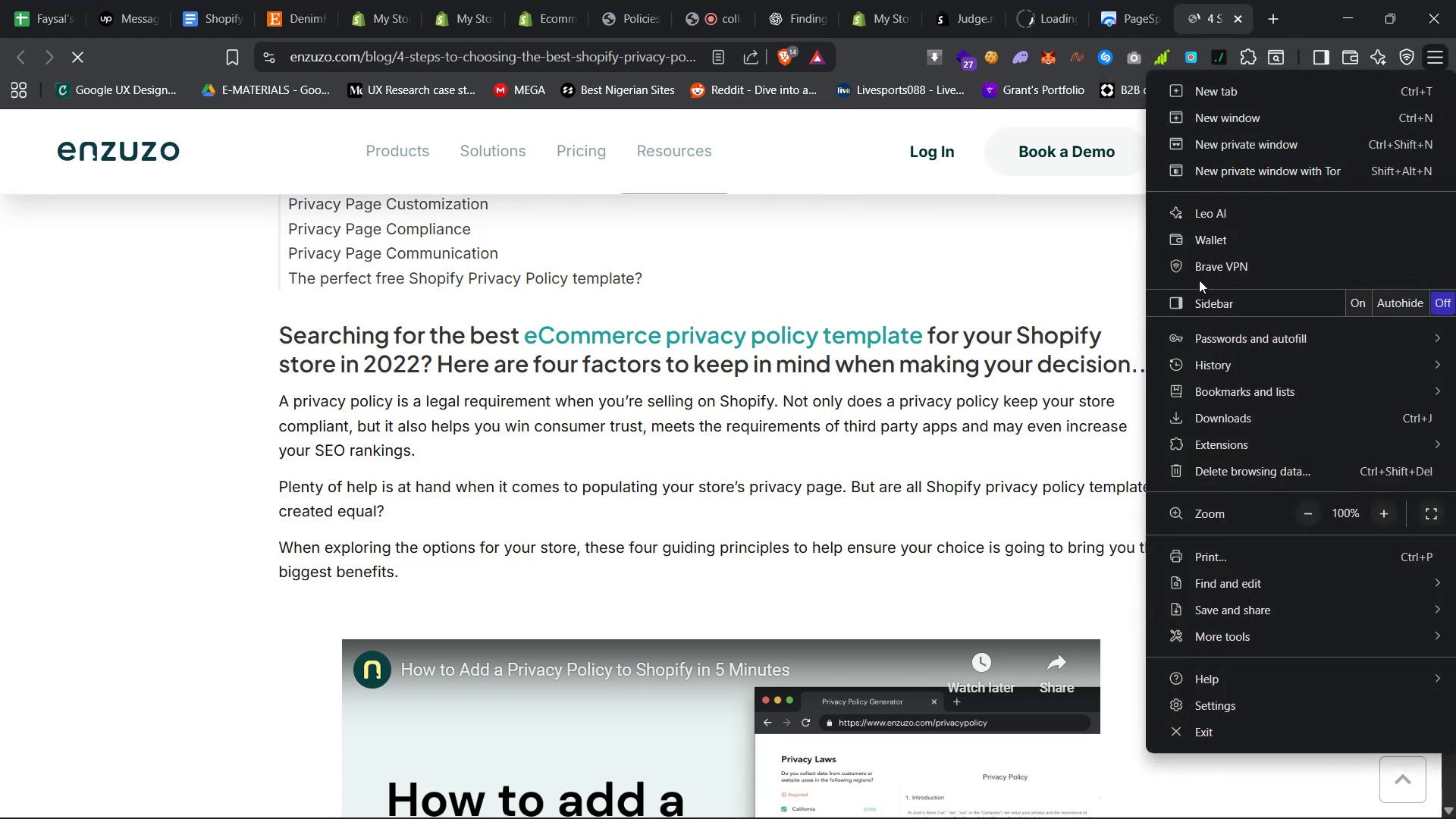 
mouse_move([1210, 371])
 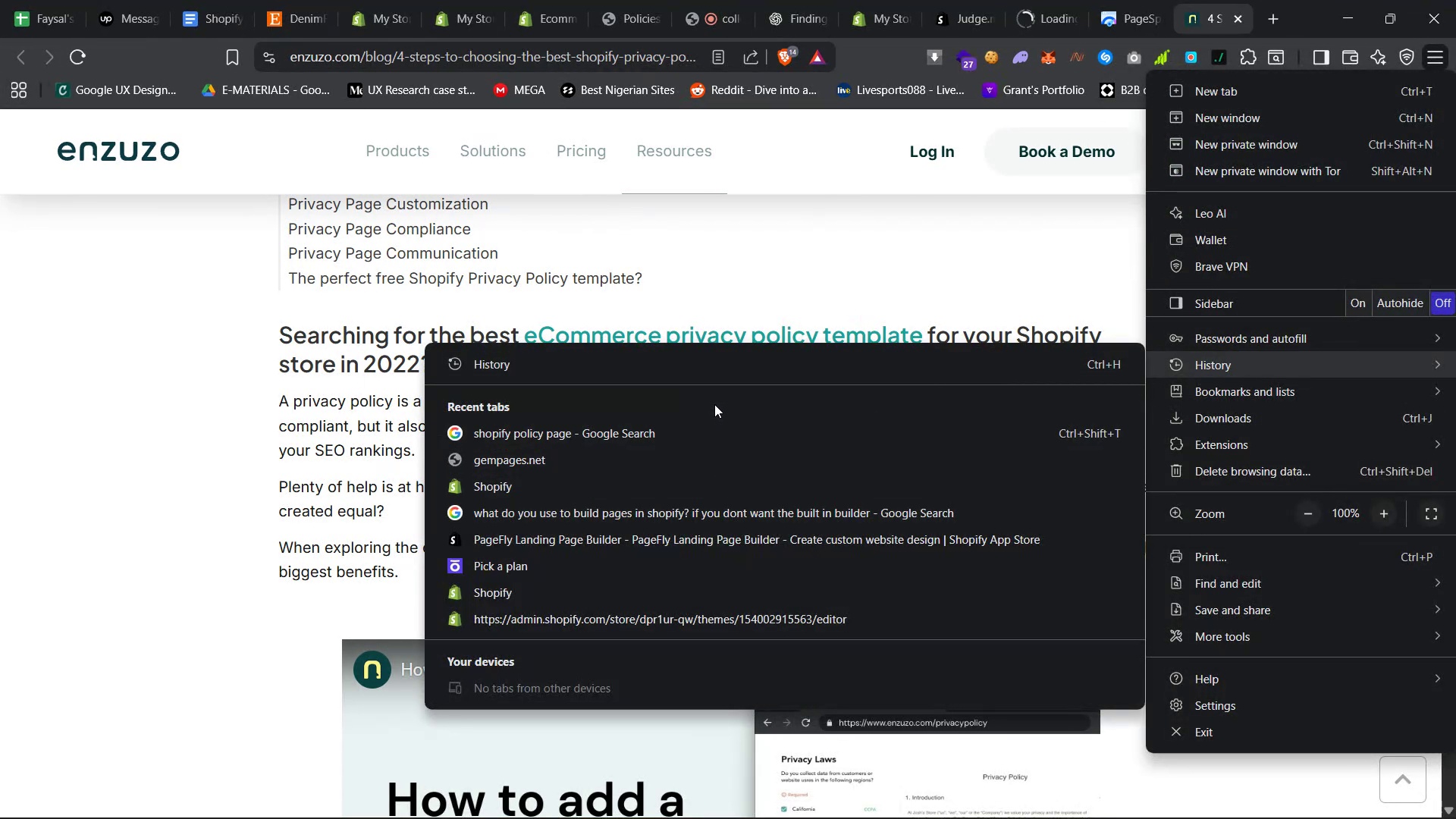 
left_click([723, 432])
 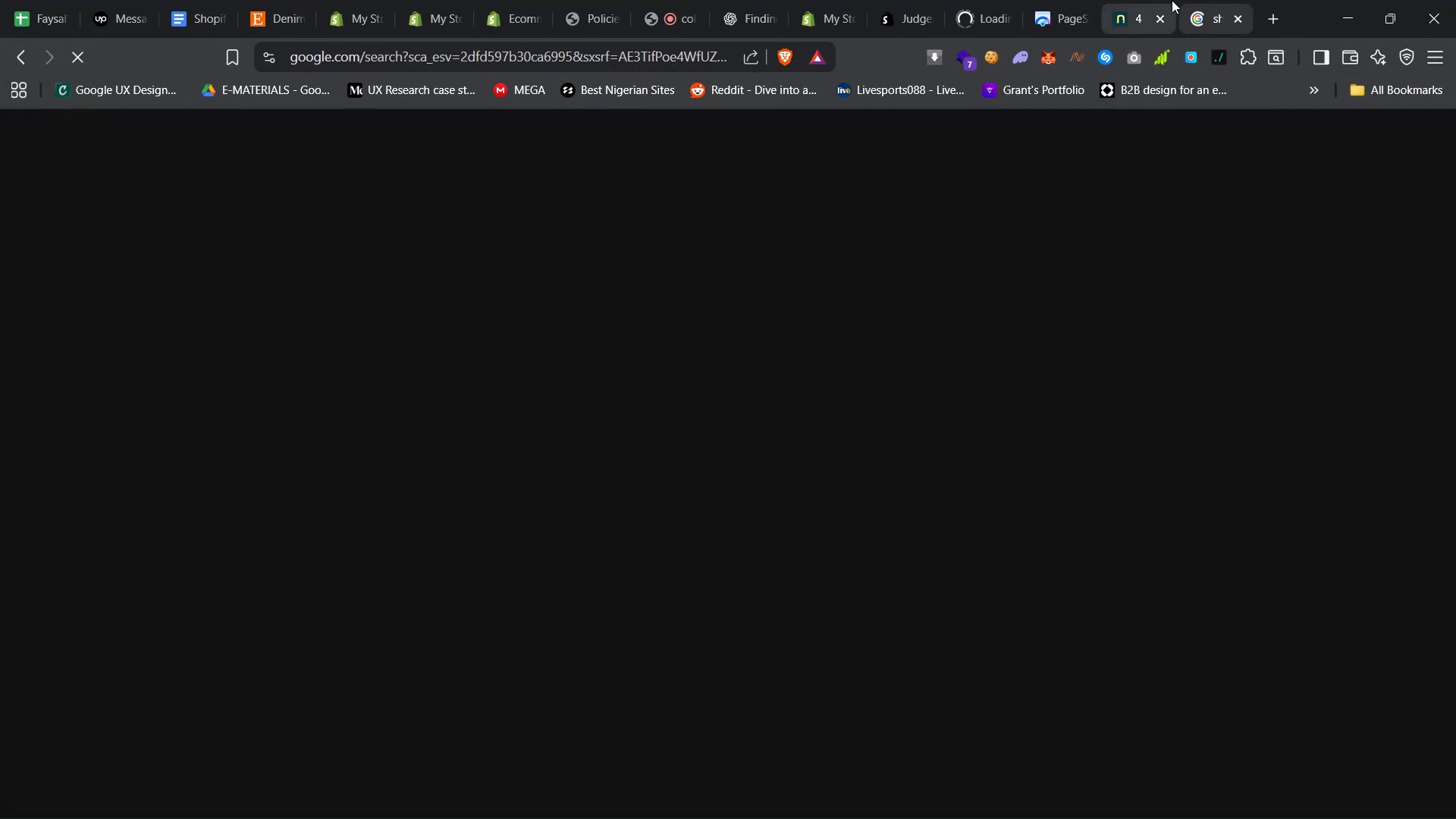 
left_click([1162, 14])
 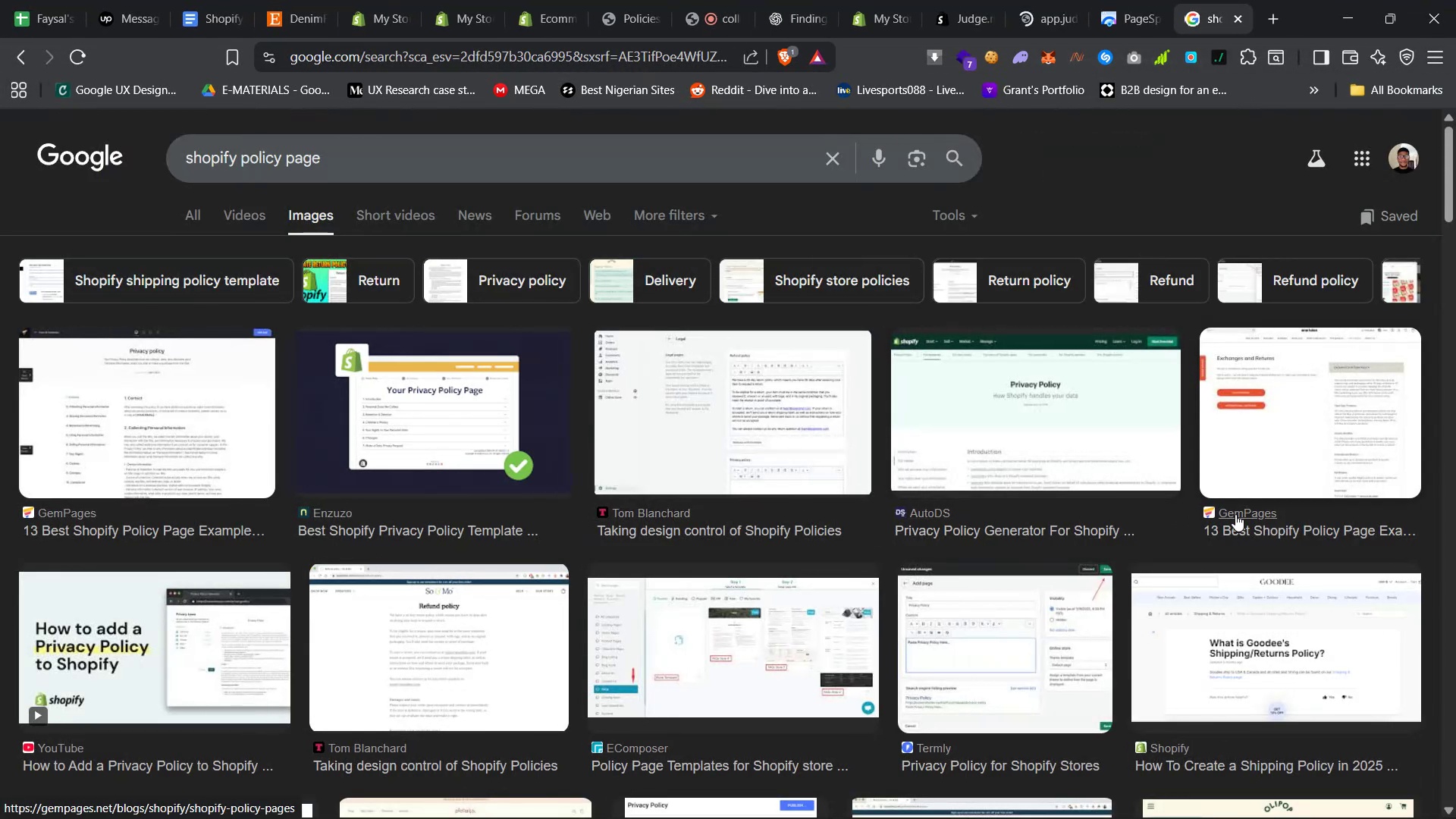 
right_click([1248, 512])
 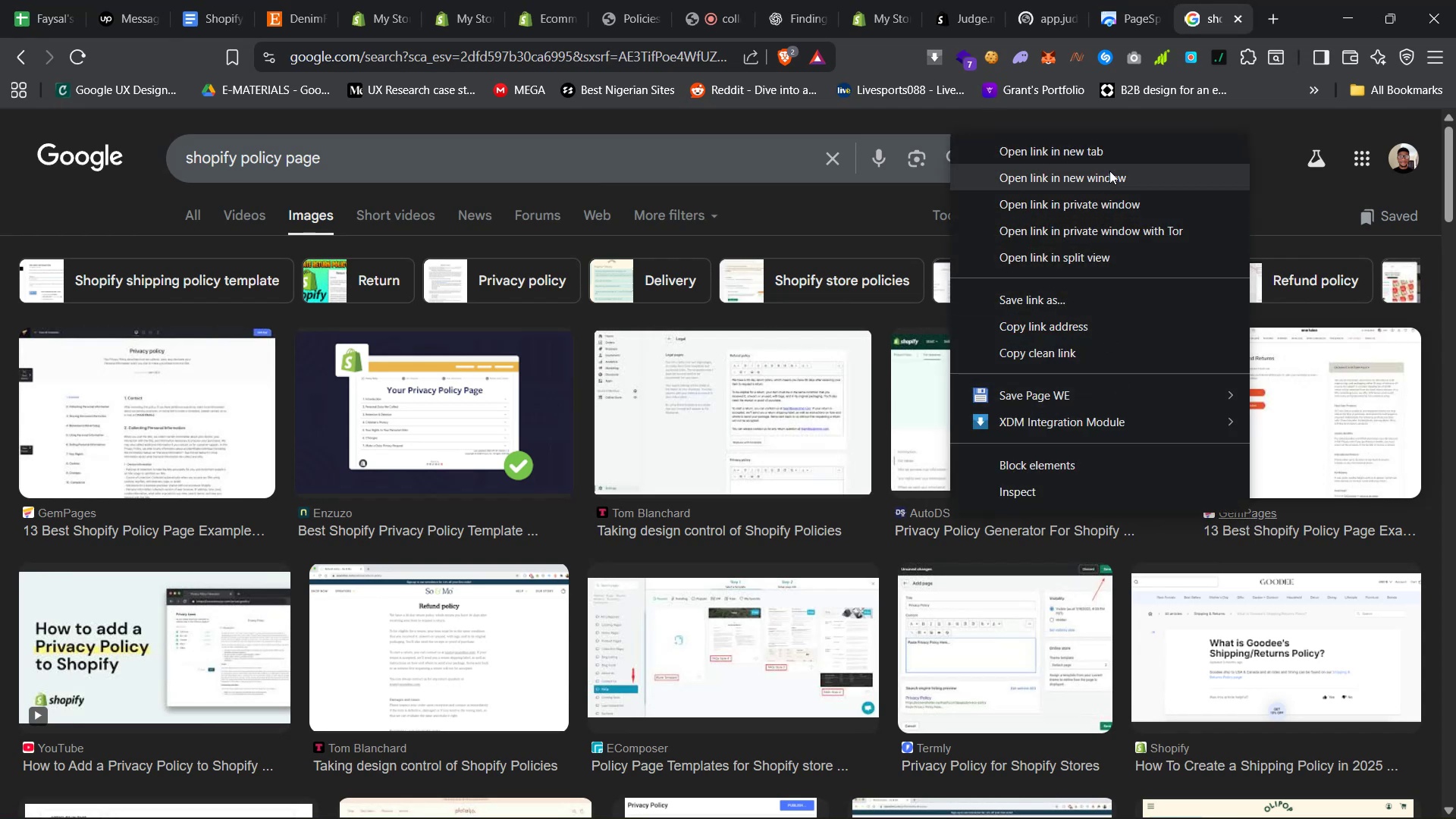 
left_click([1121, 149])
 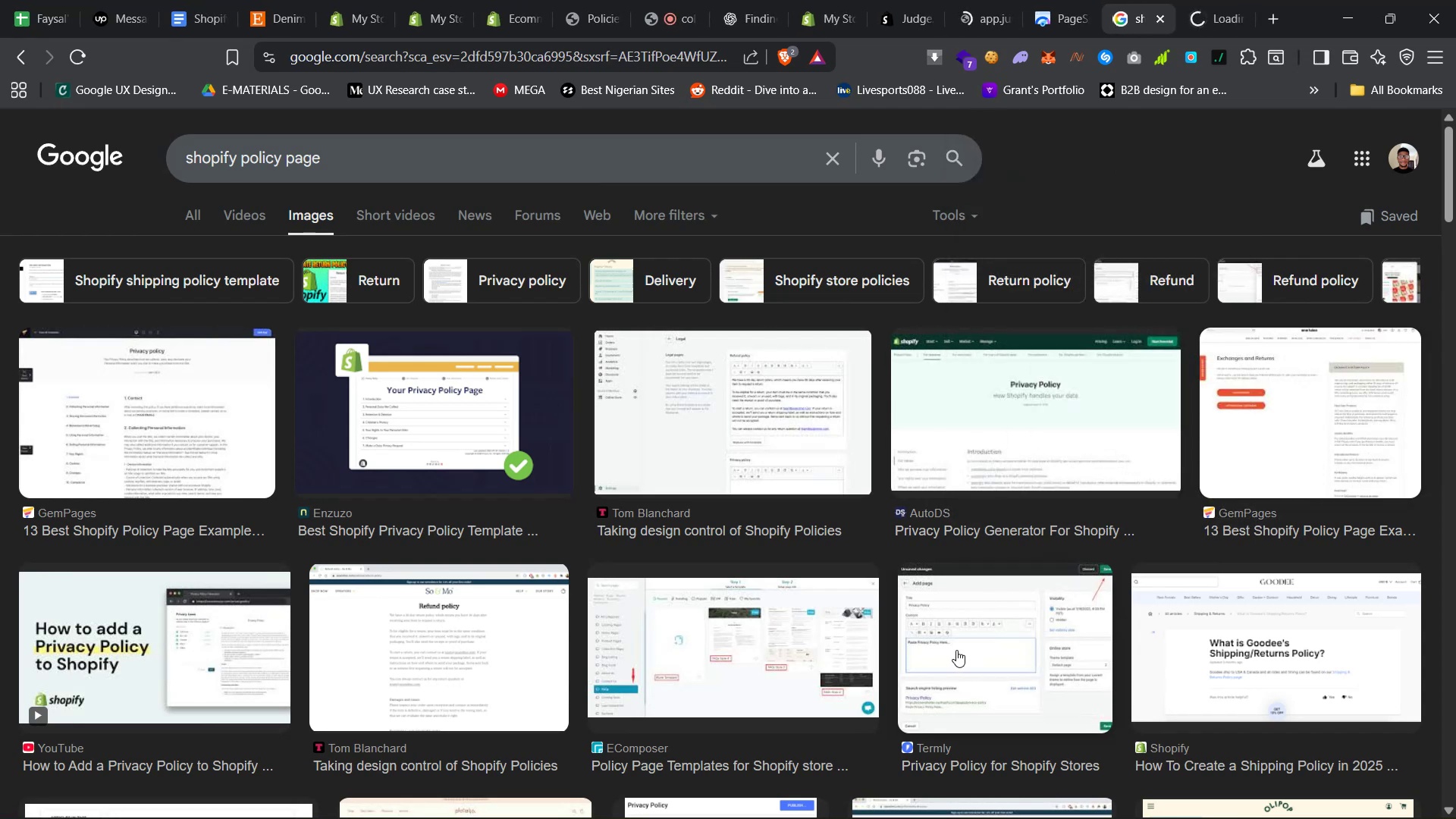 
scroll: coordinate [949, 650], scroll_direction: down, amount: 6.0
 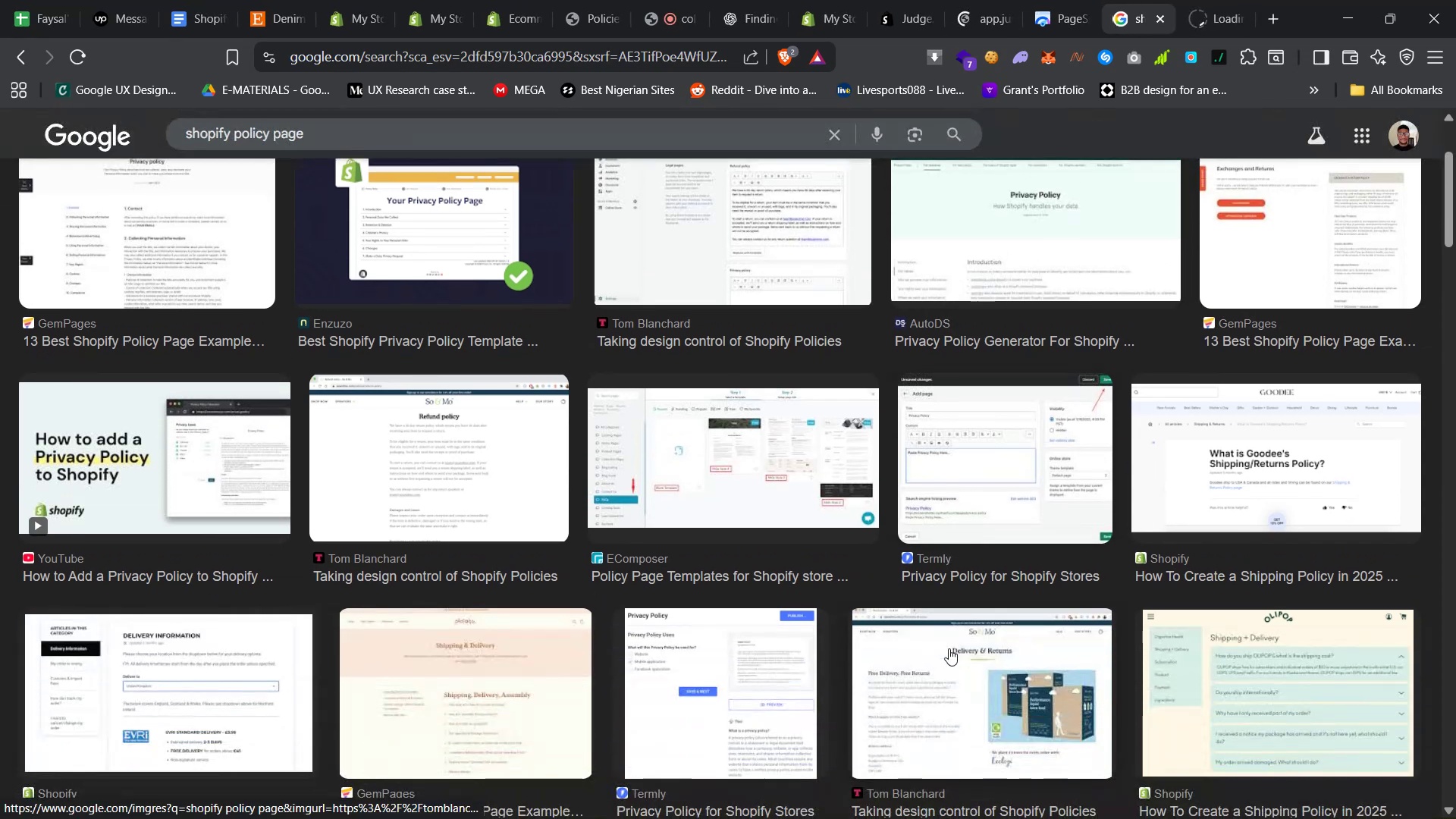 
scroll: coordinate [949, 648], scroll_direction: none, amount: 0.0
 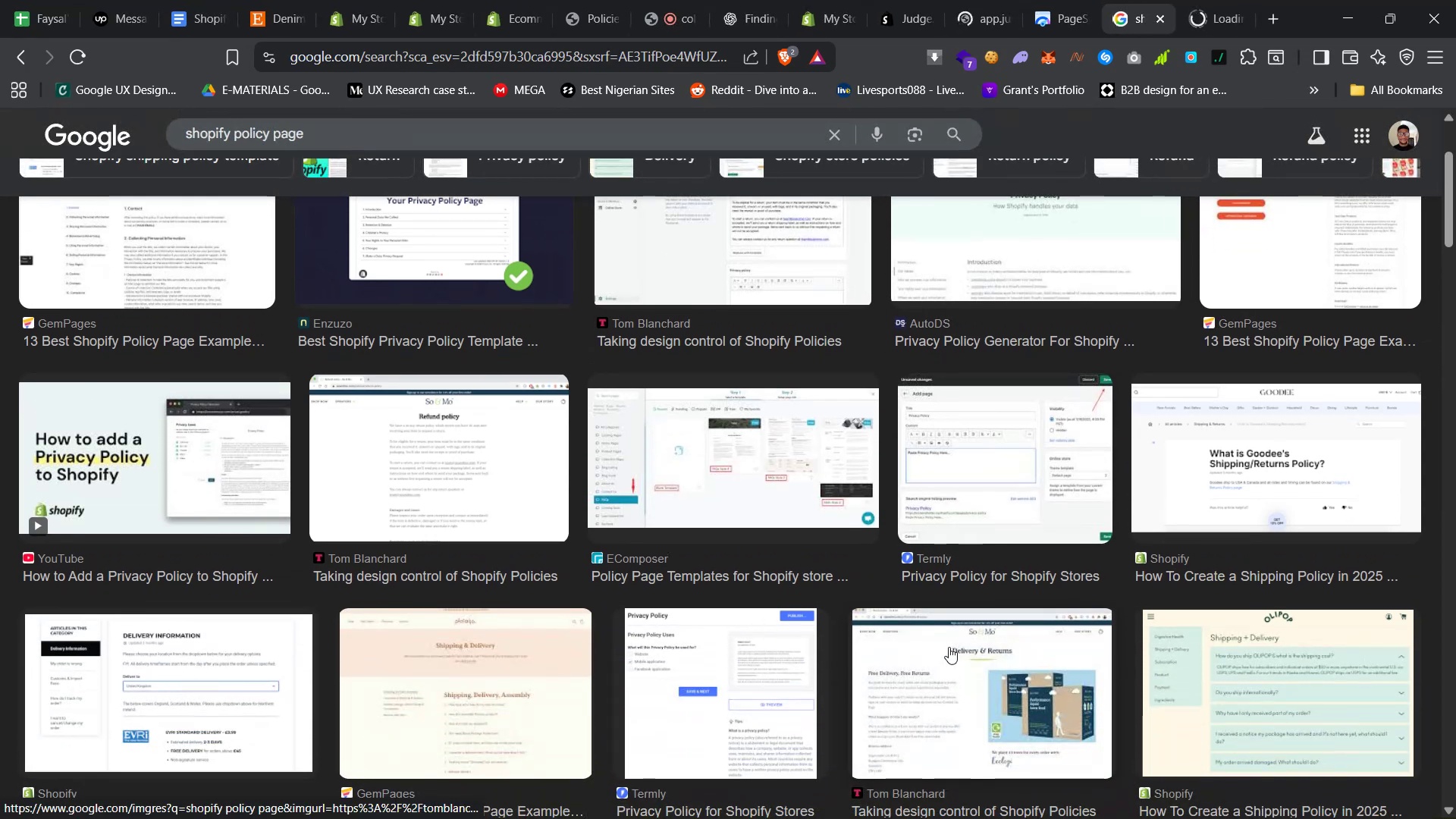 
scroll: coordinate [601, 631], scroll_direction: down, amount: 11.0
 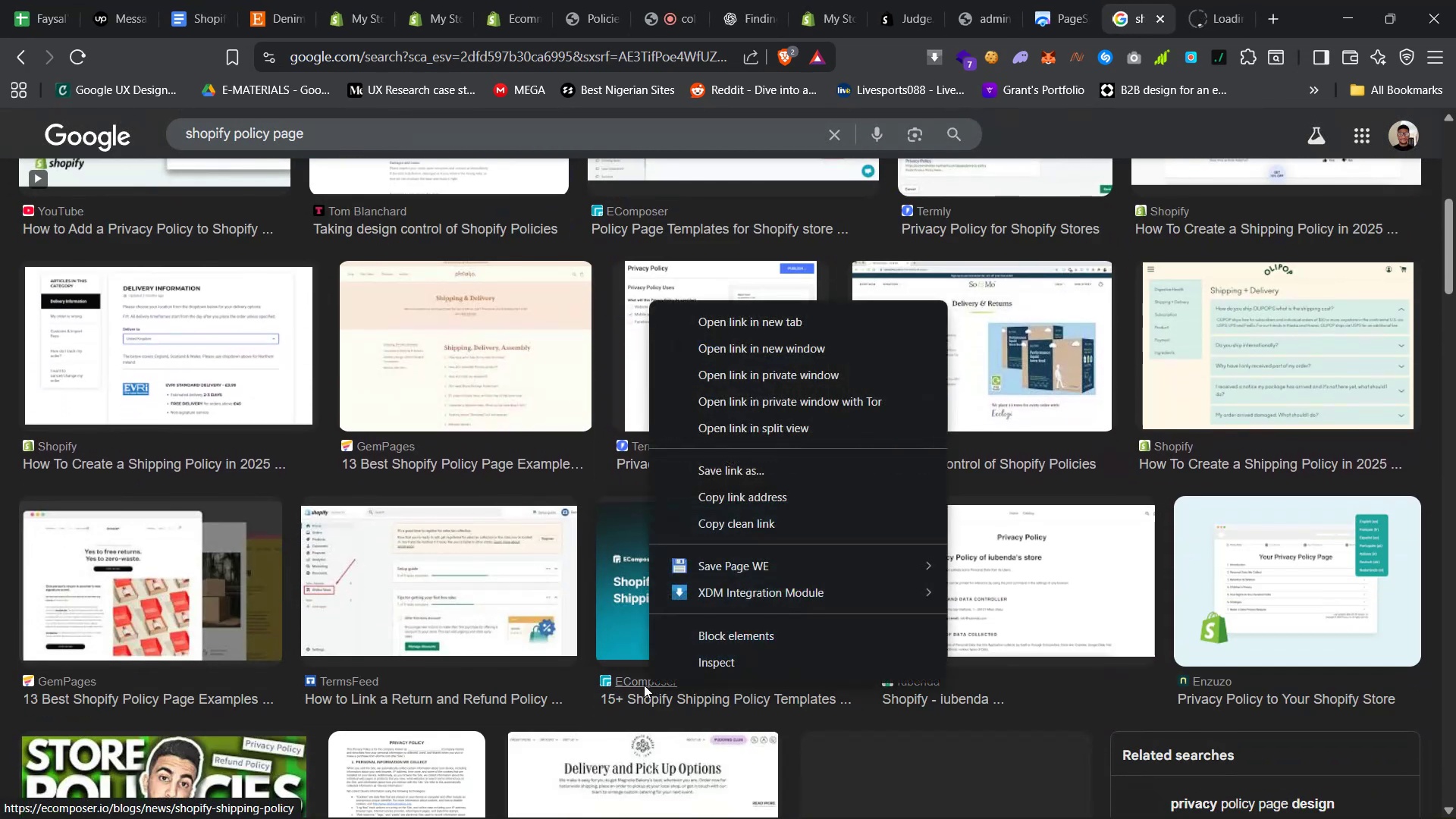 
left_click([784, 323])
 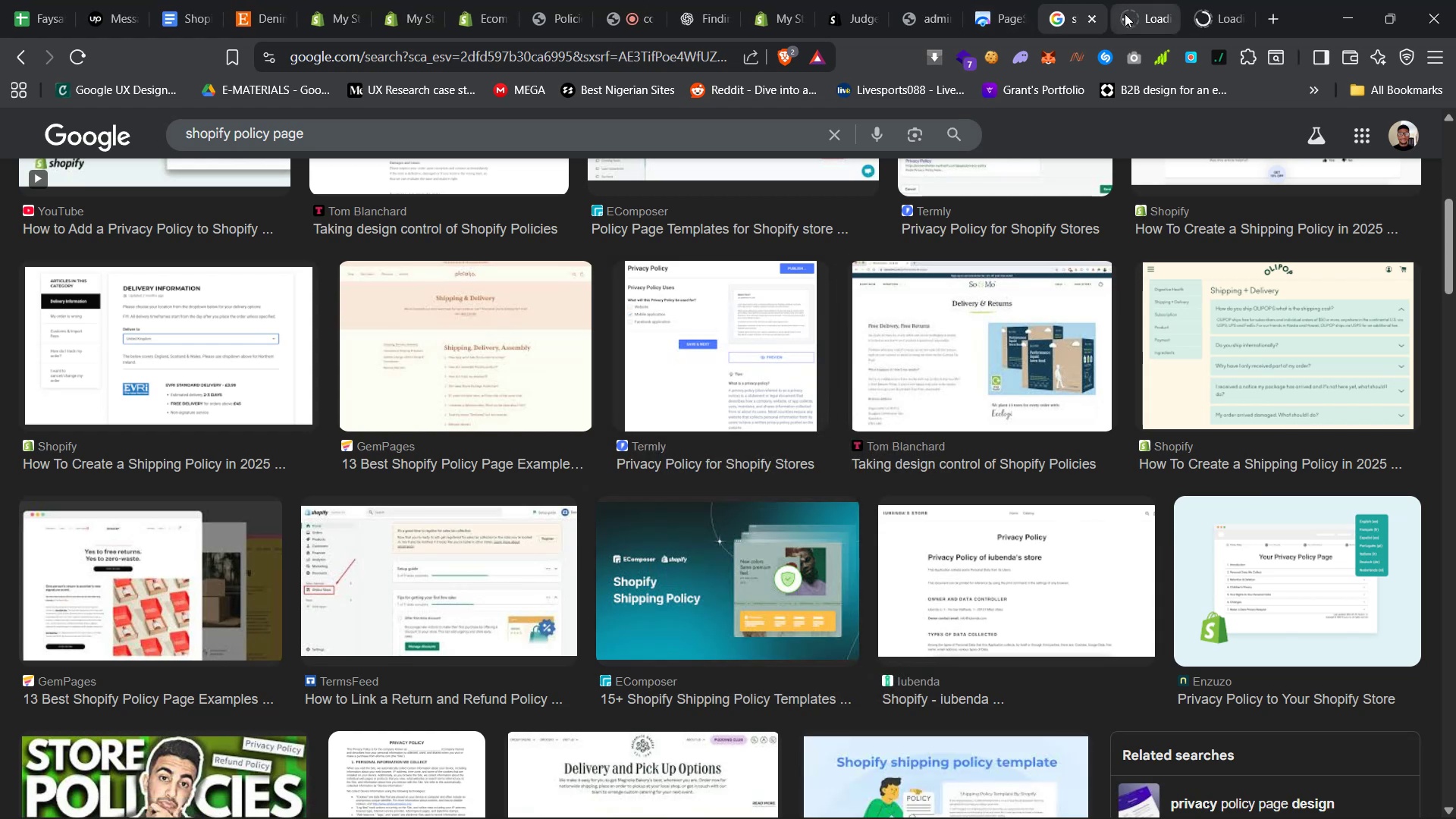 
left_click([1093, 18])
 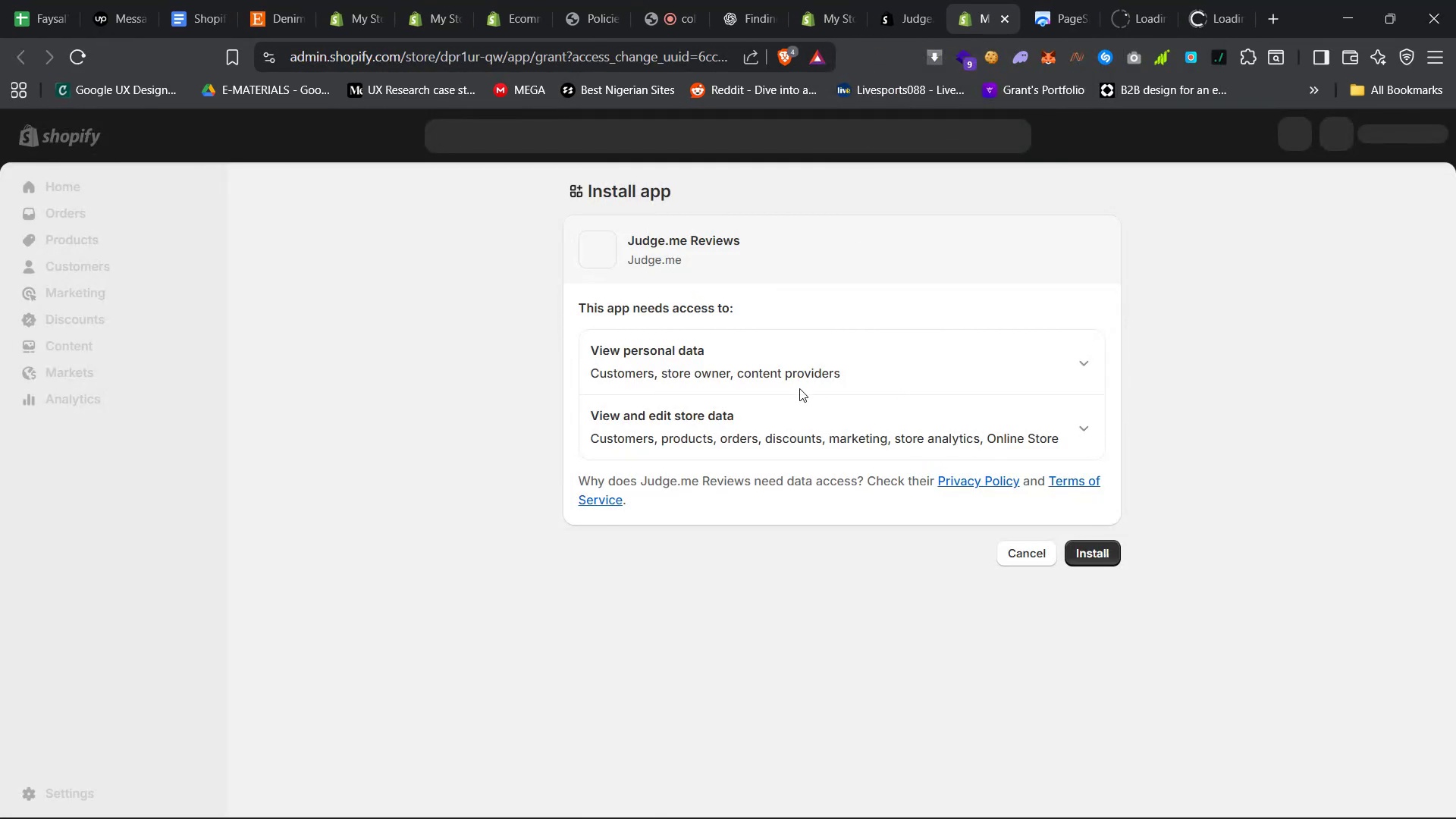 
wait(6.24)
 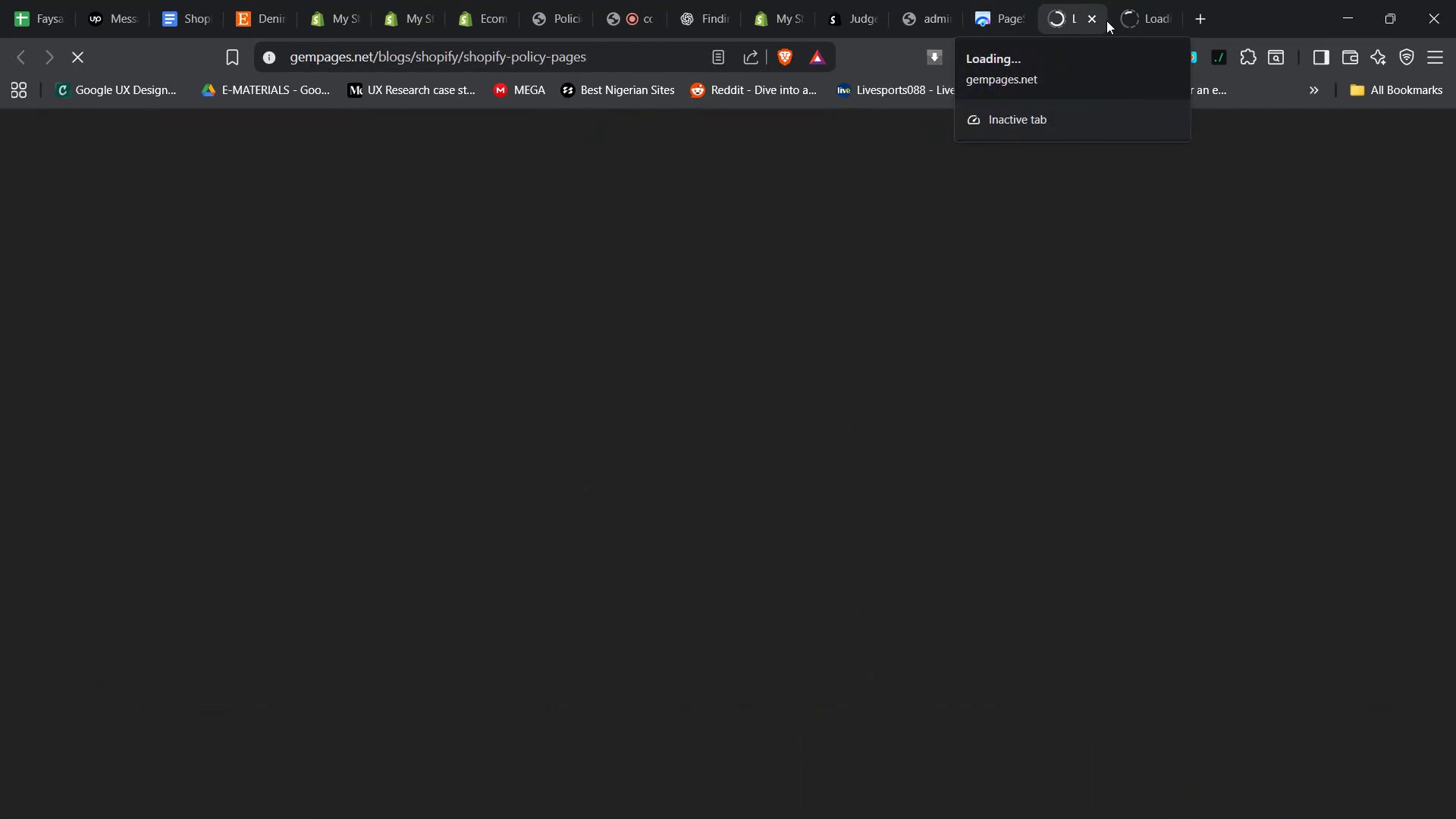 
left_click([1095, 554])
 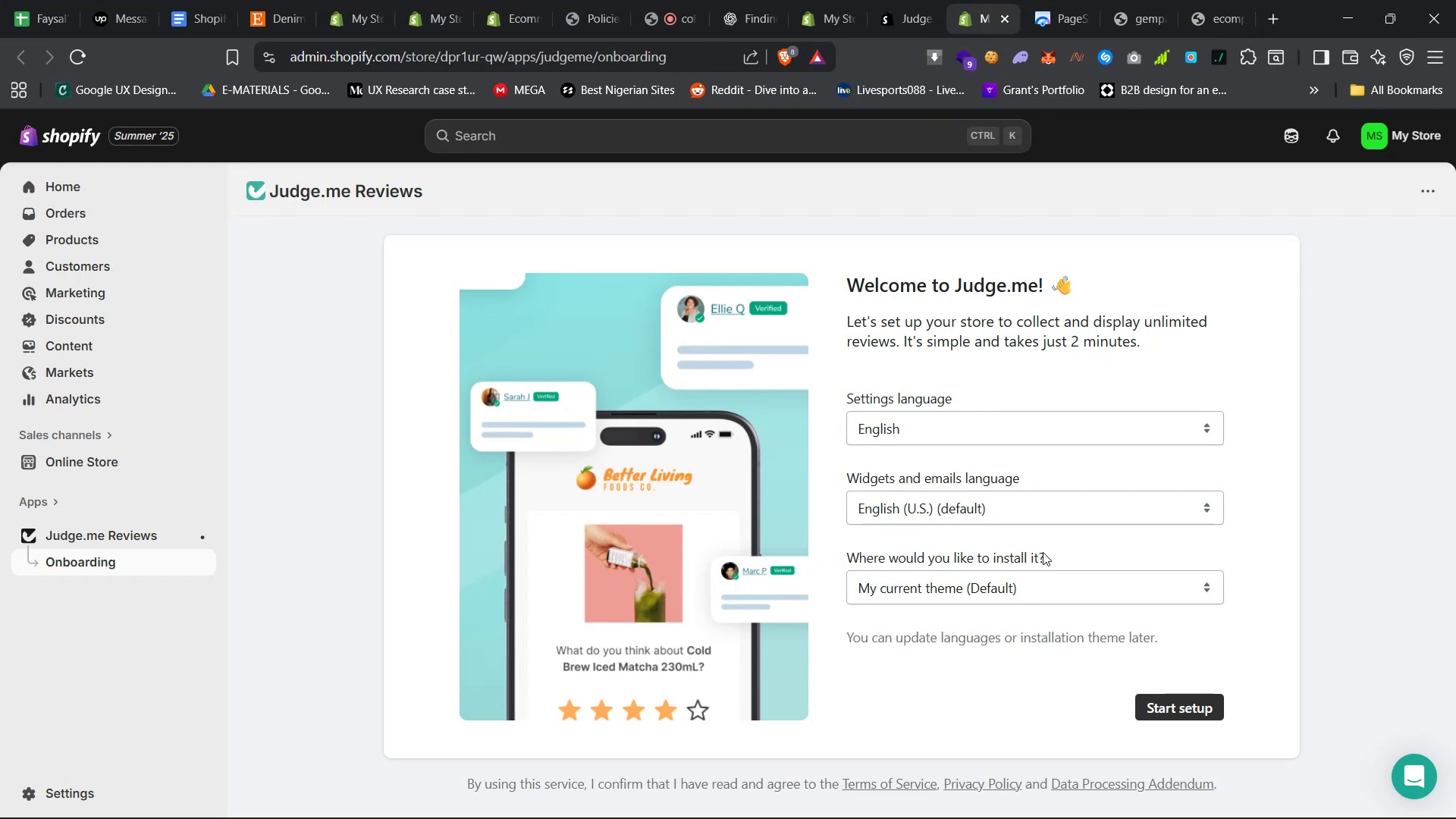 
wait(71.97)
 